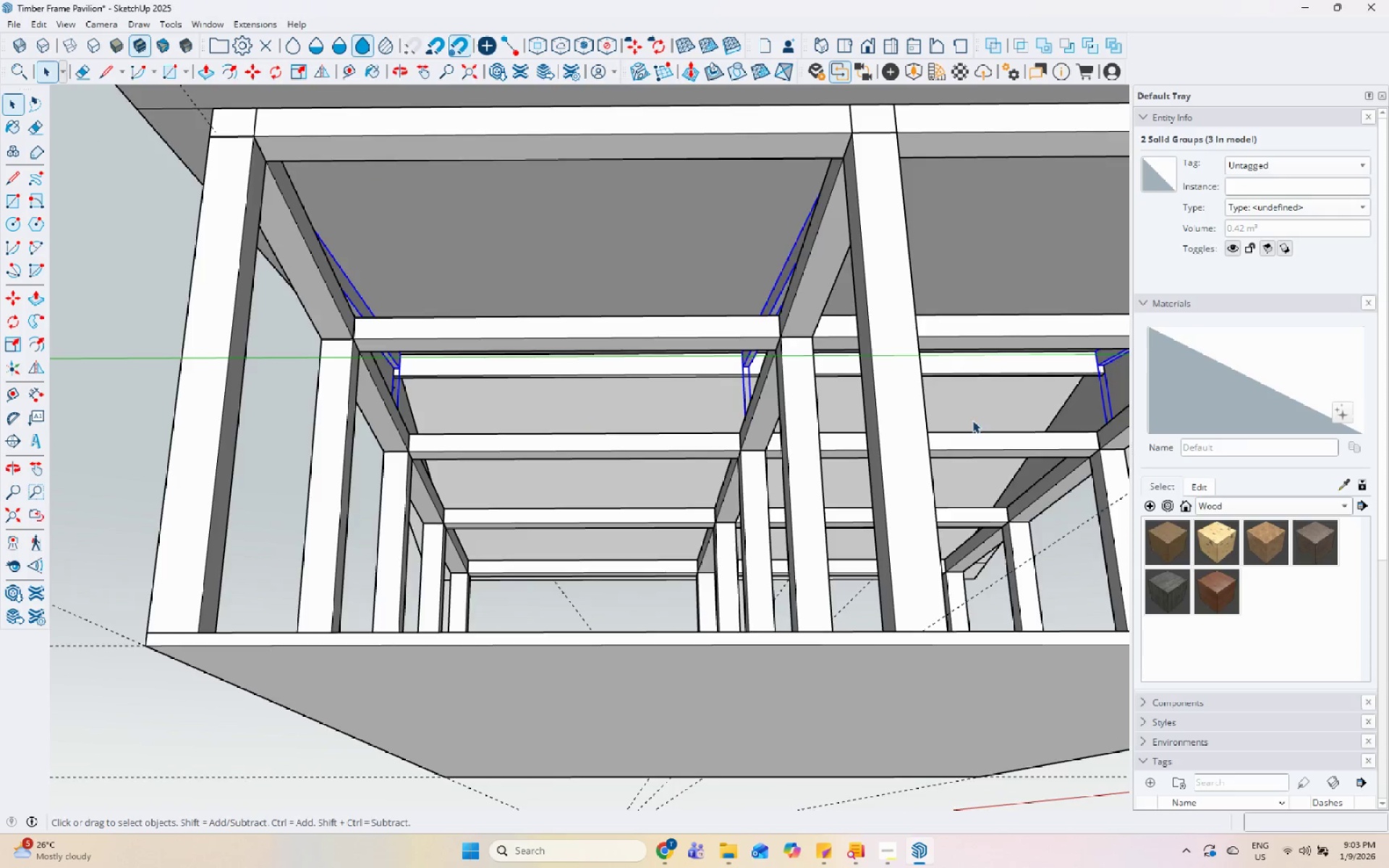 
scroll: coordinate [276, 485], scroll_direction: down, amount: 13.0
 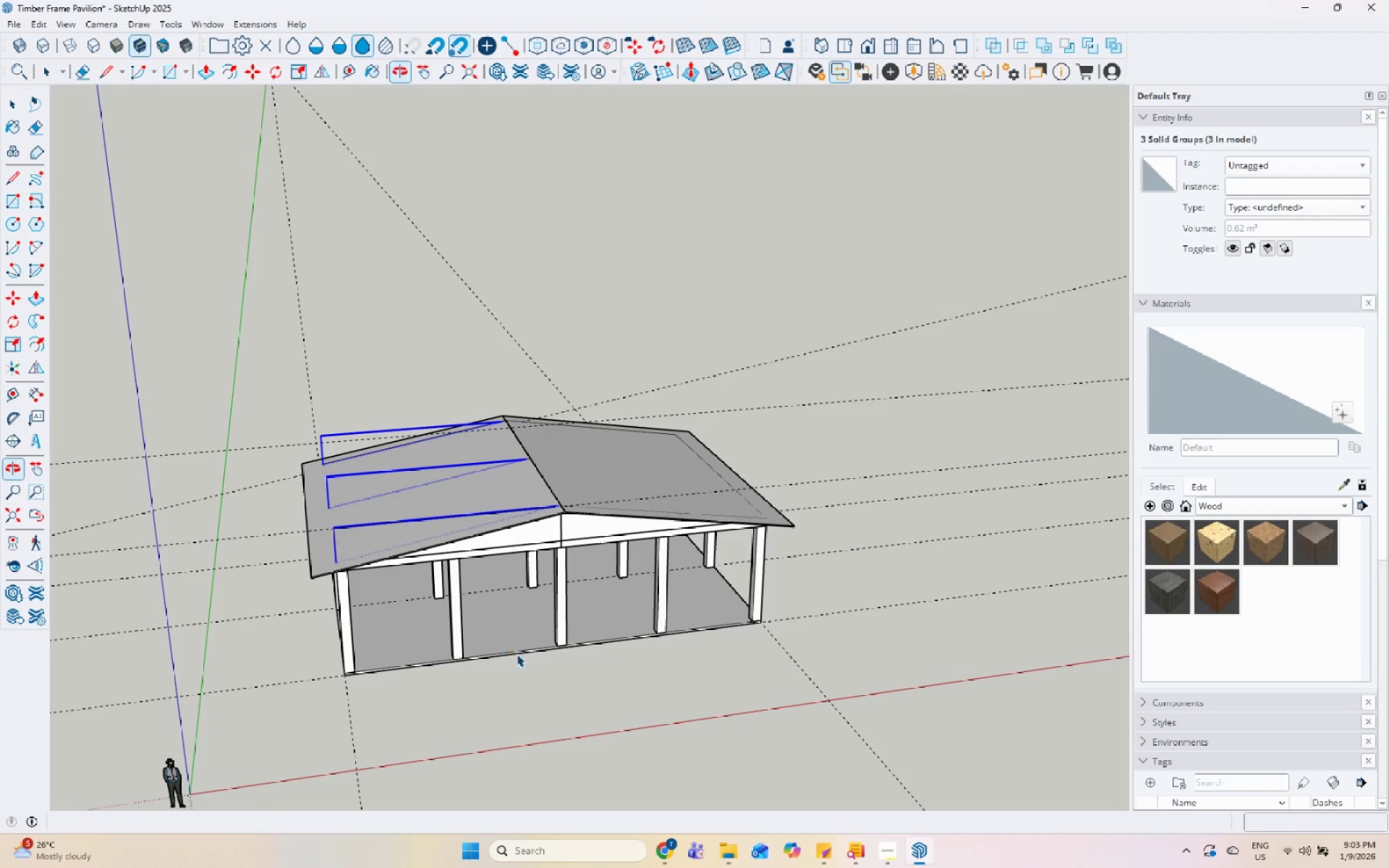 
key(M)
 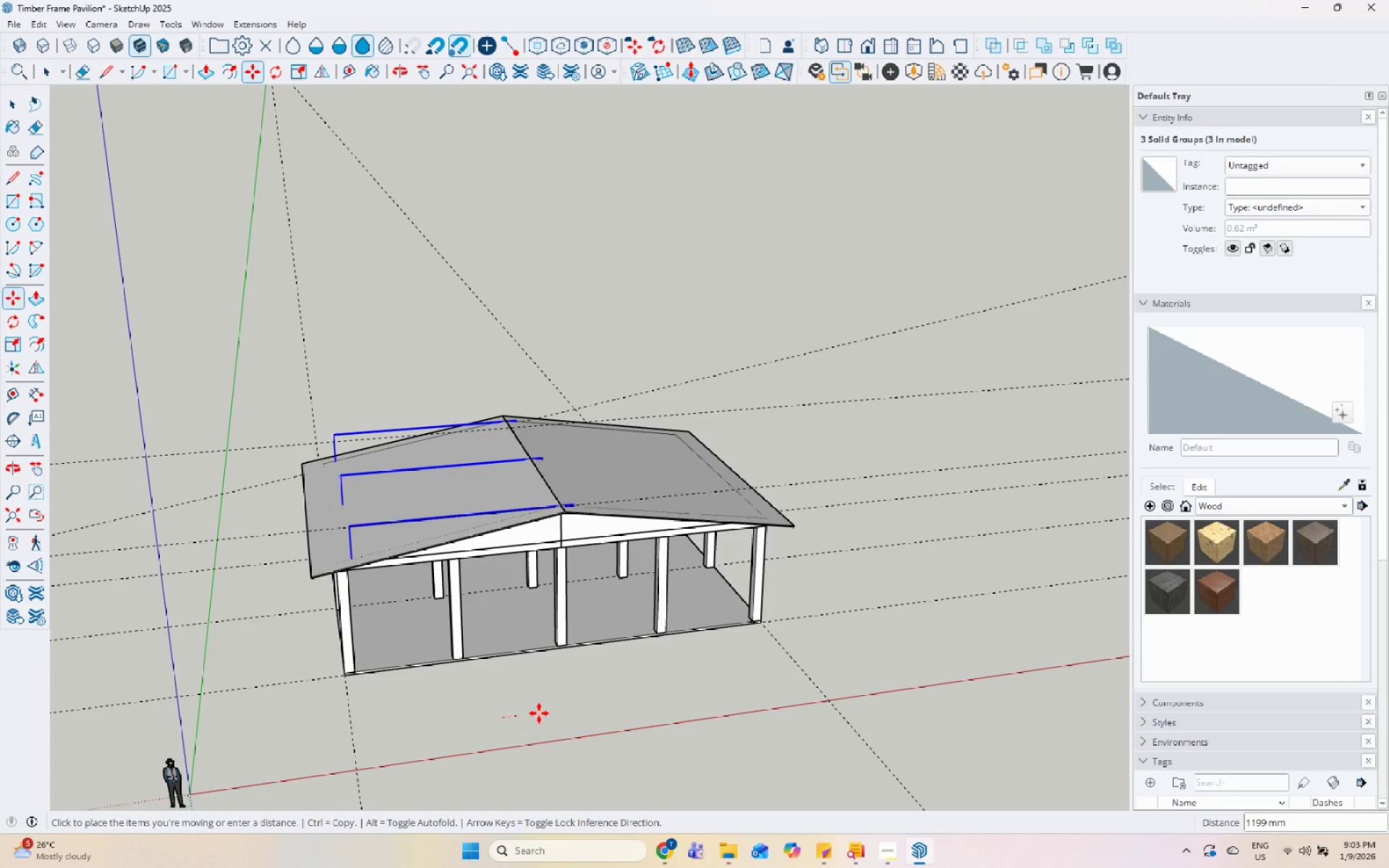 
key(Control+ControlLeft)
 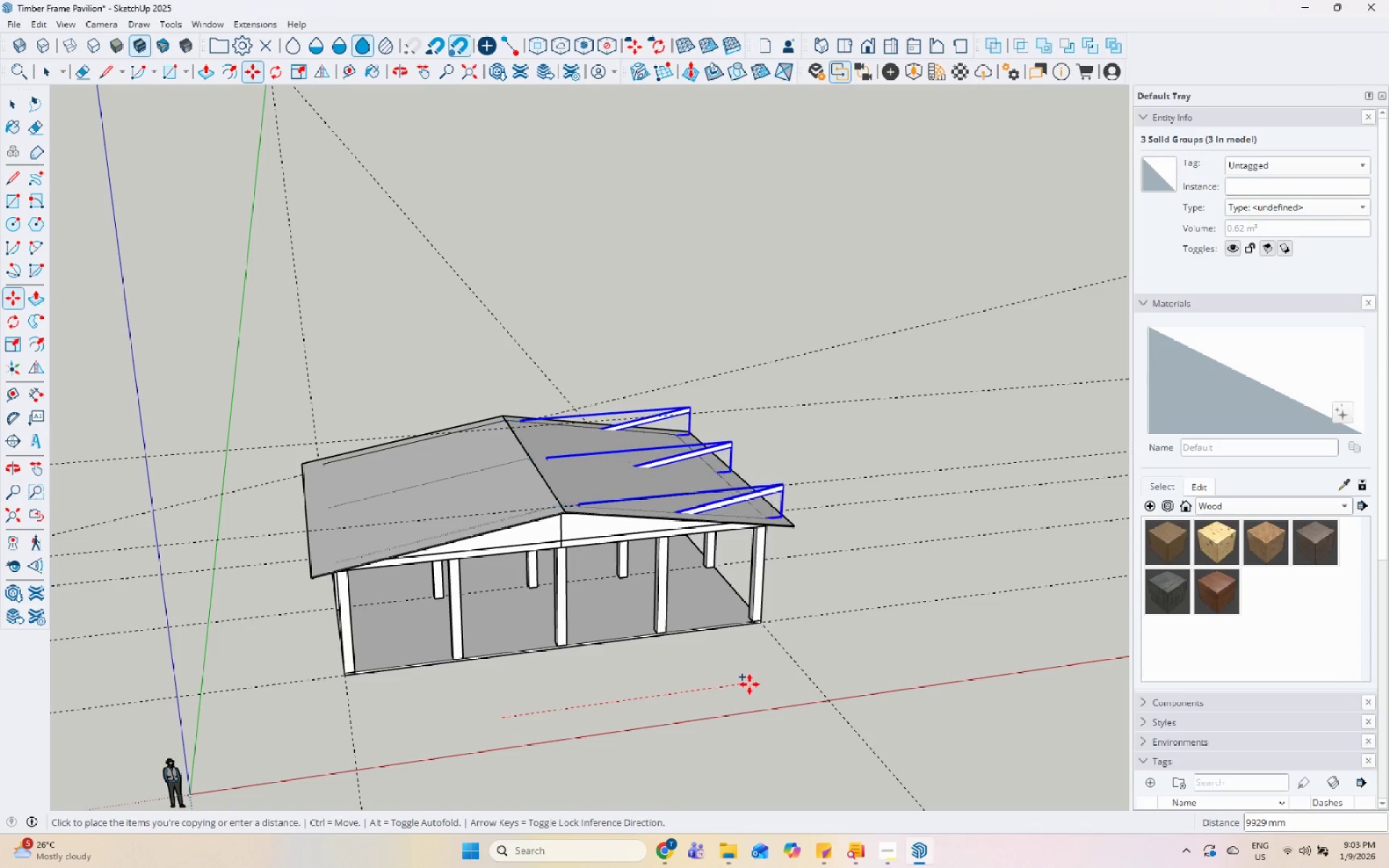 
left_click([769, 684])
 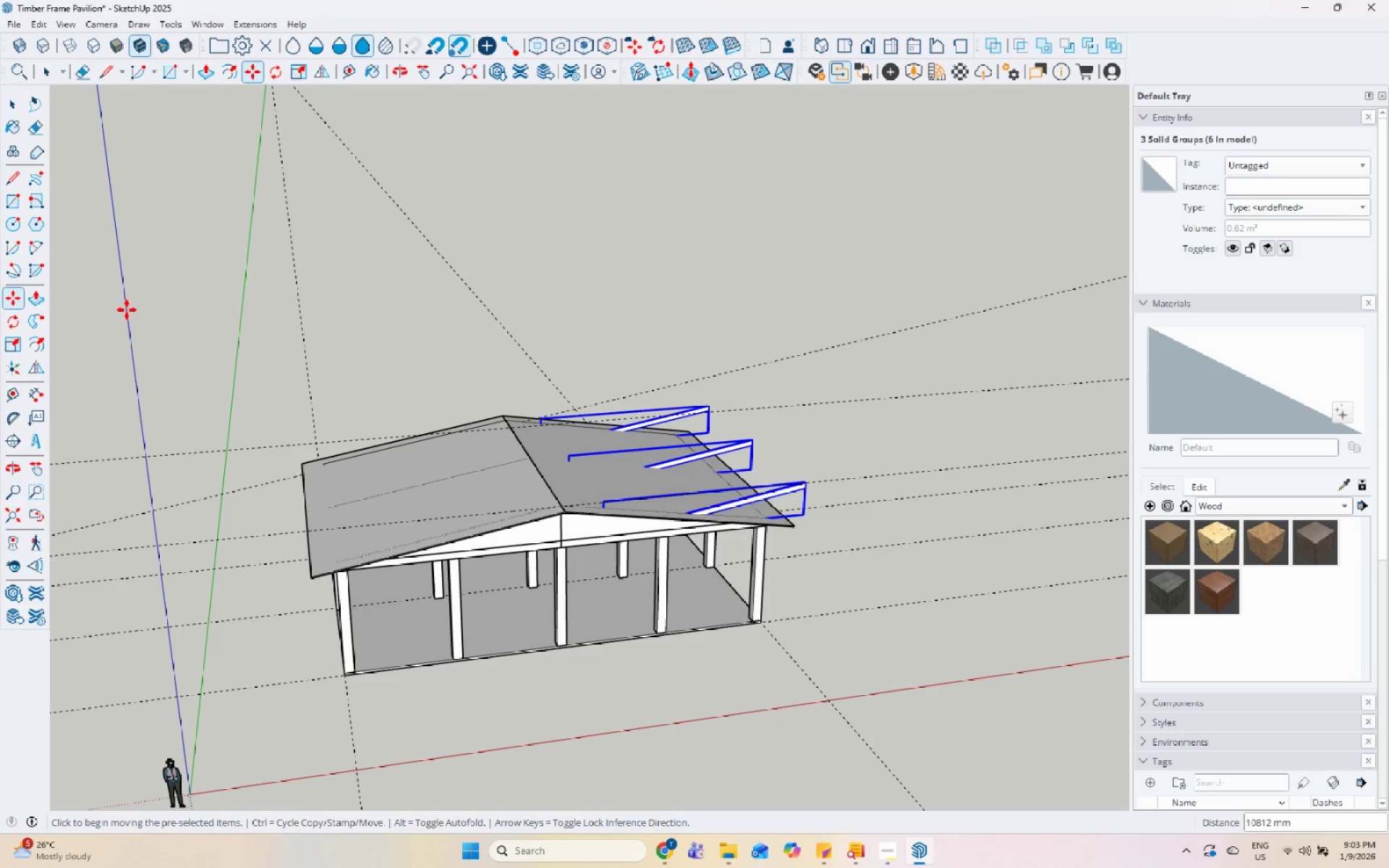 
key(Space)
 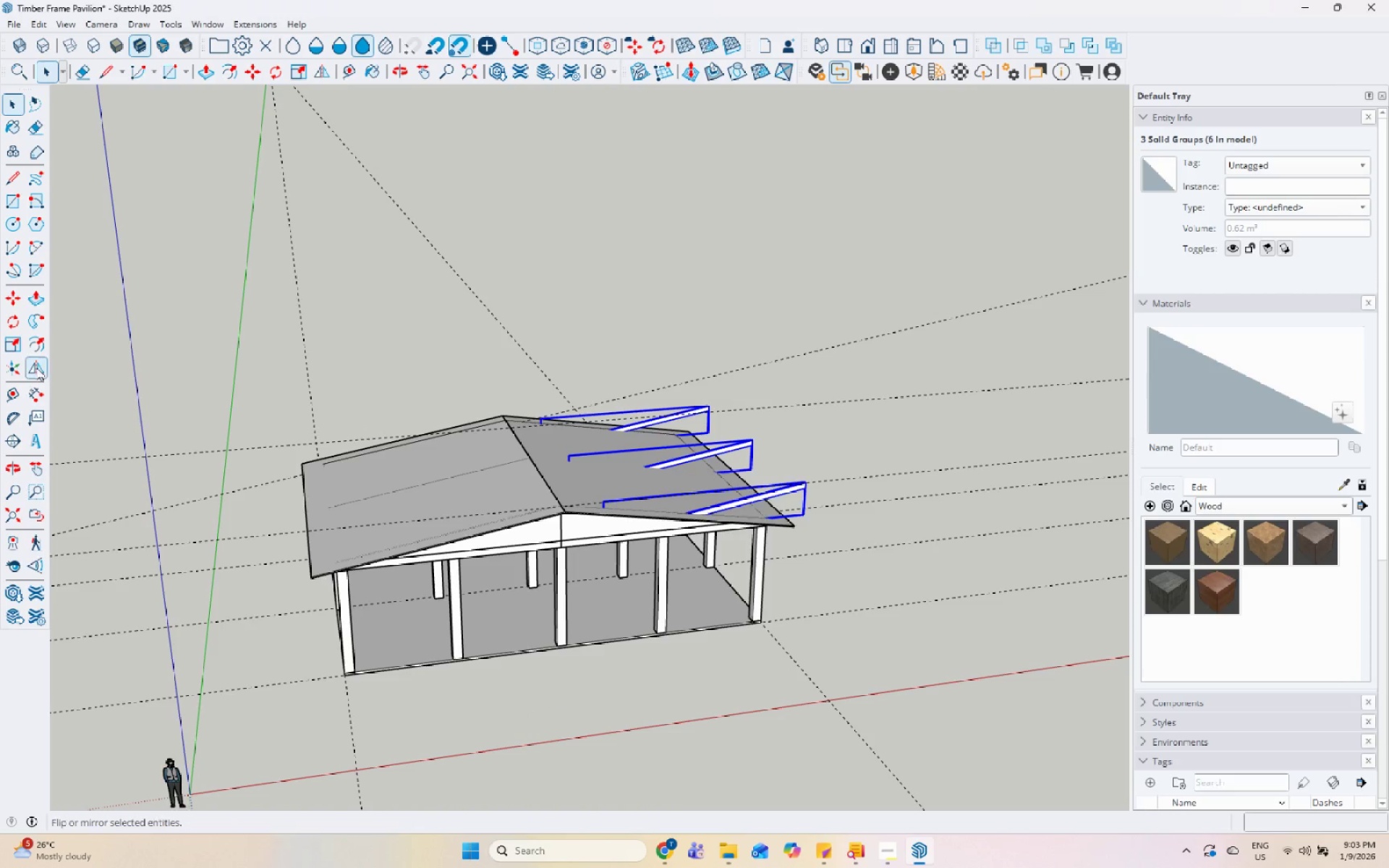 
left_click([35, 367])
 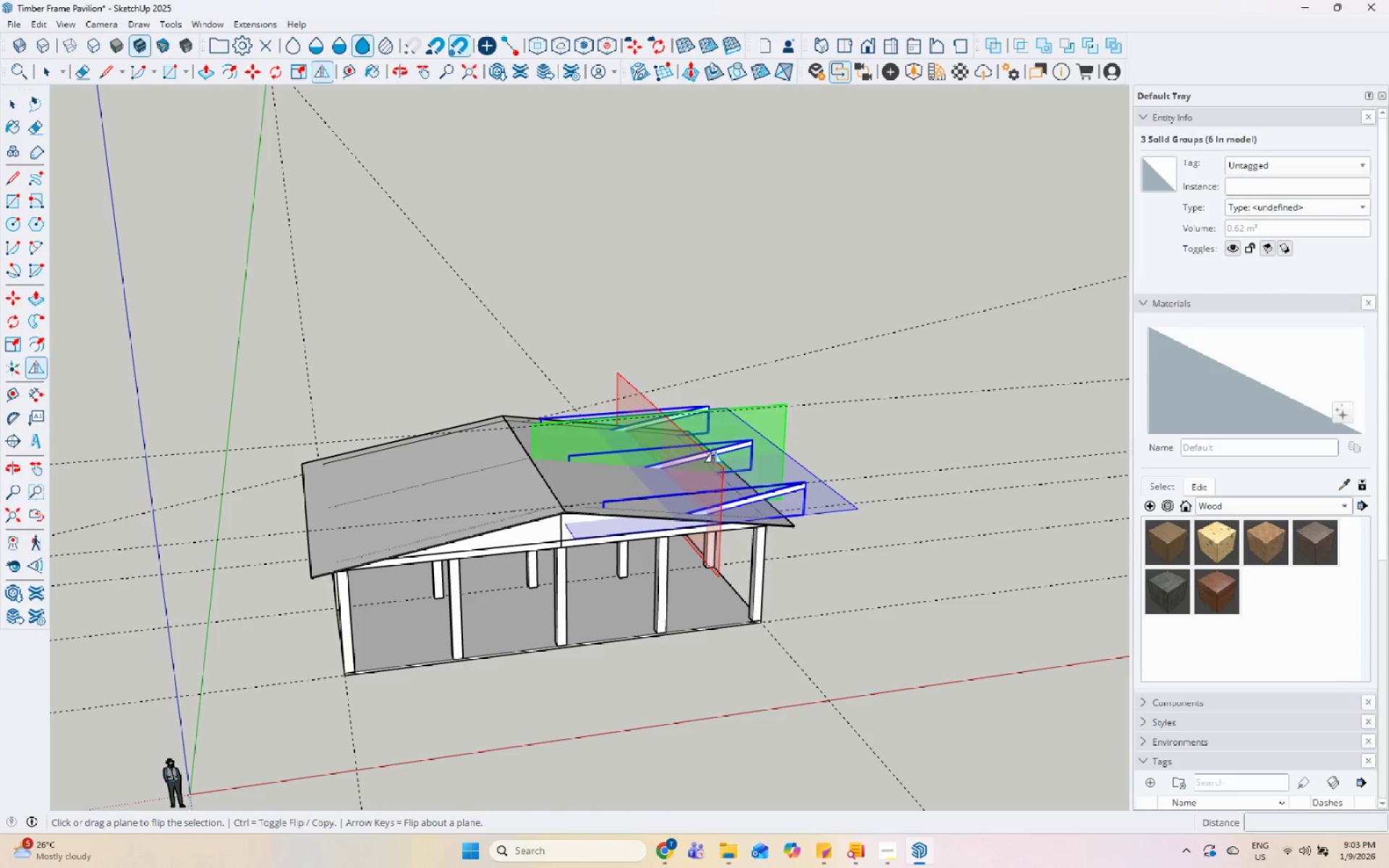 
left_click([712, 451])
 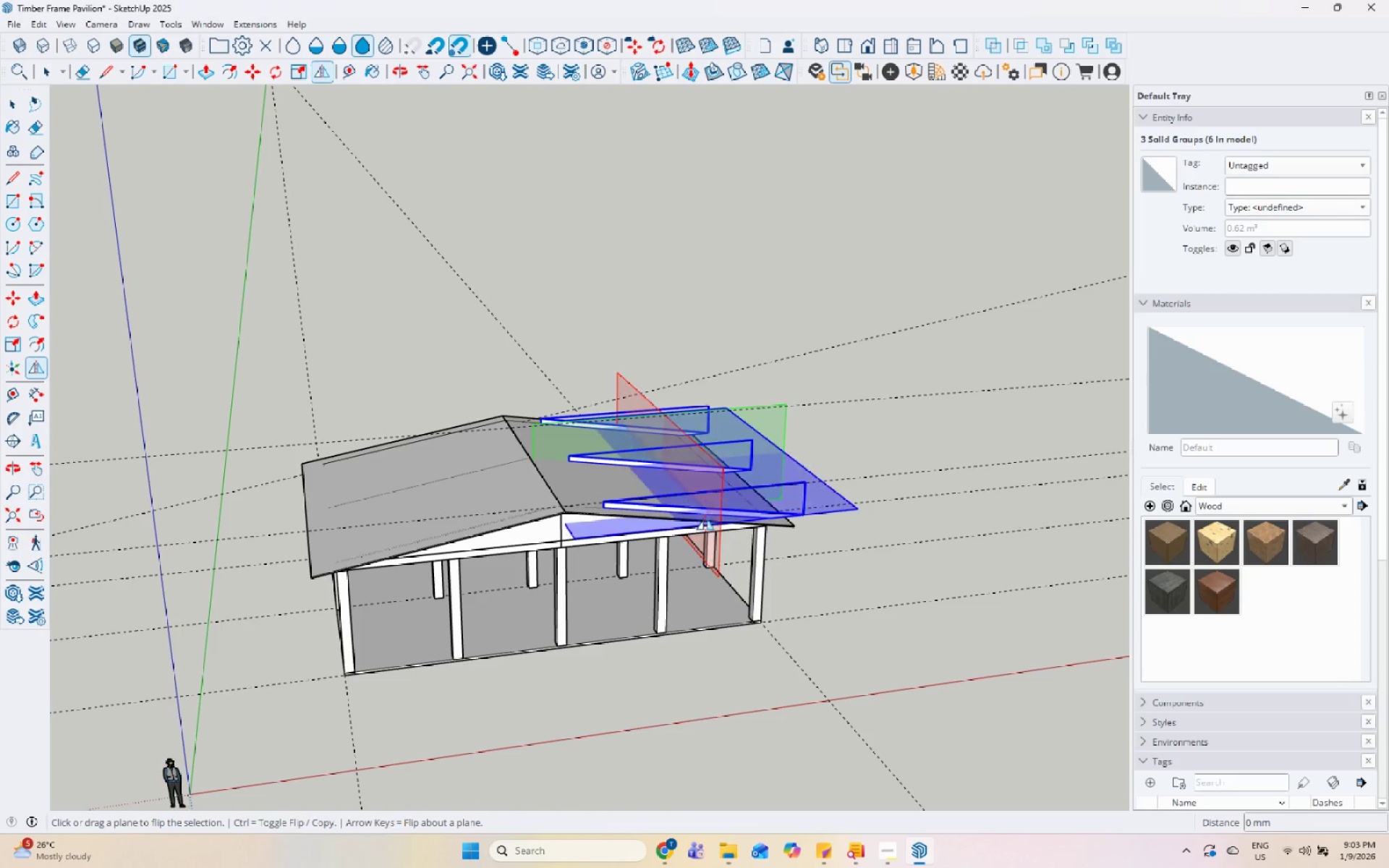 
key(Space)
 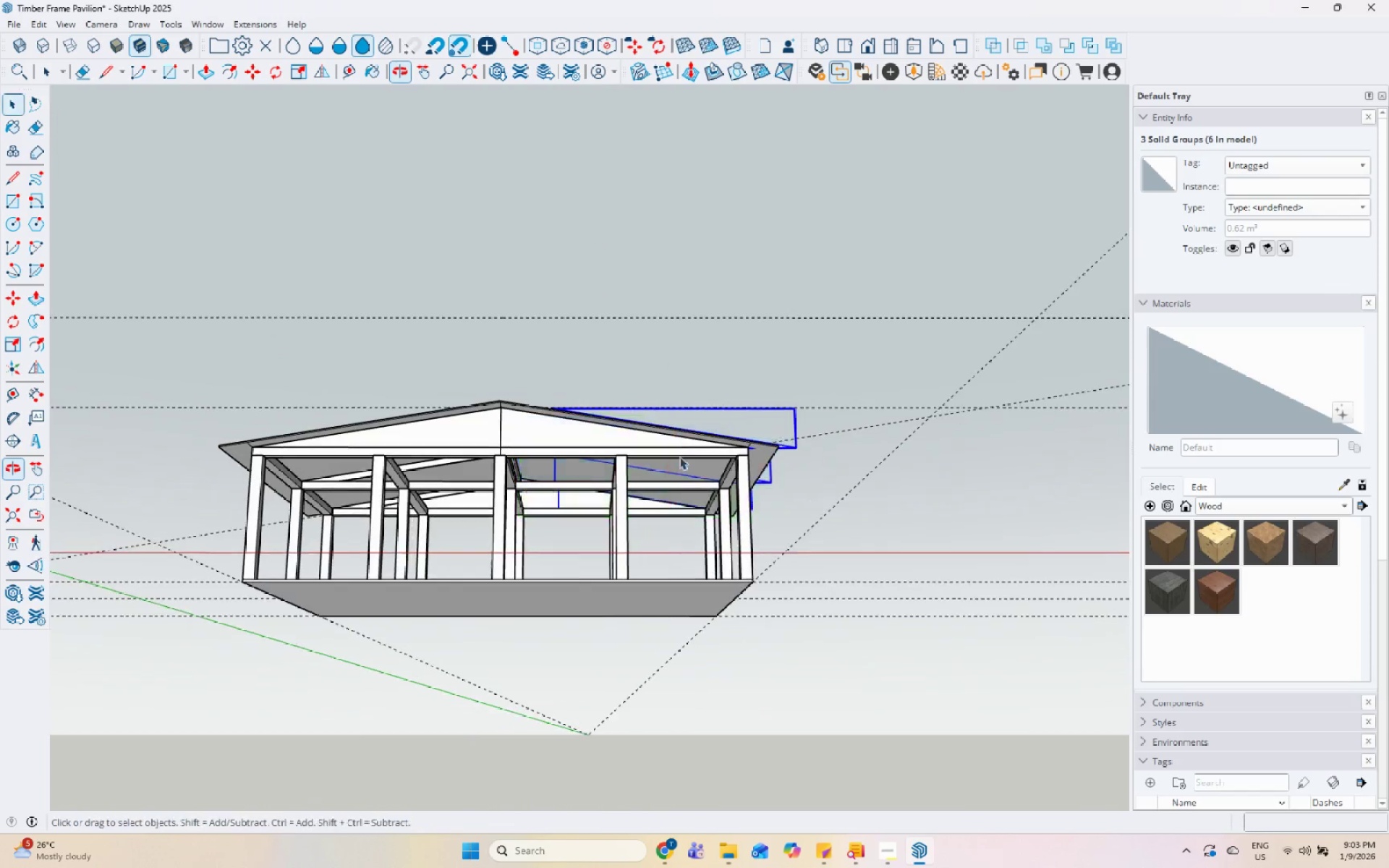 
scroll: coordinate [478, 529], scroll_direction: up, amount: 27.0
 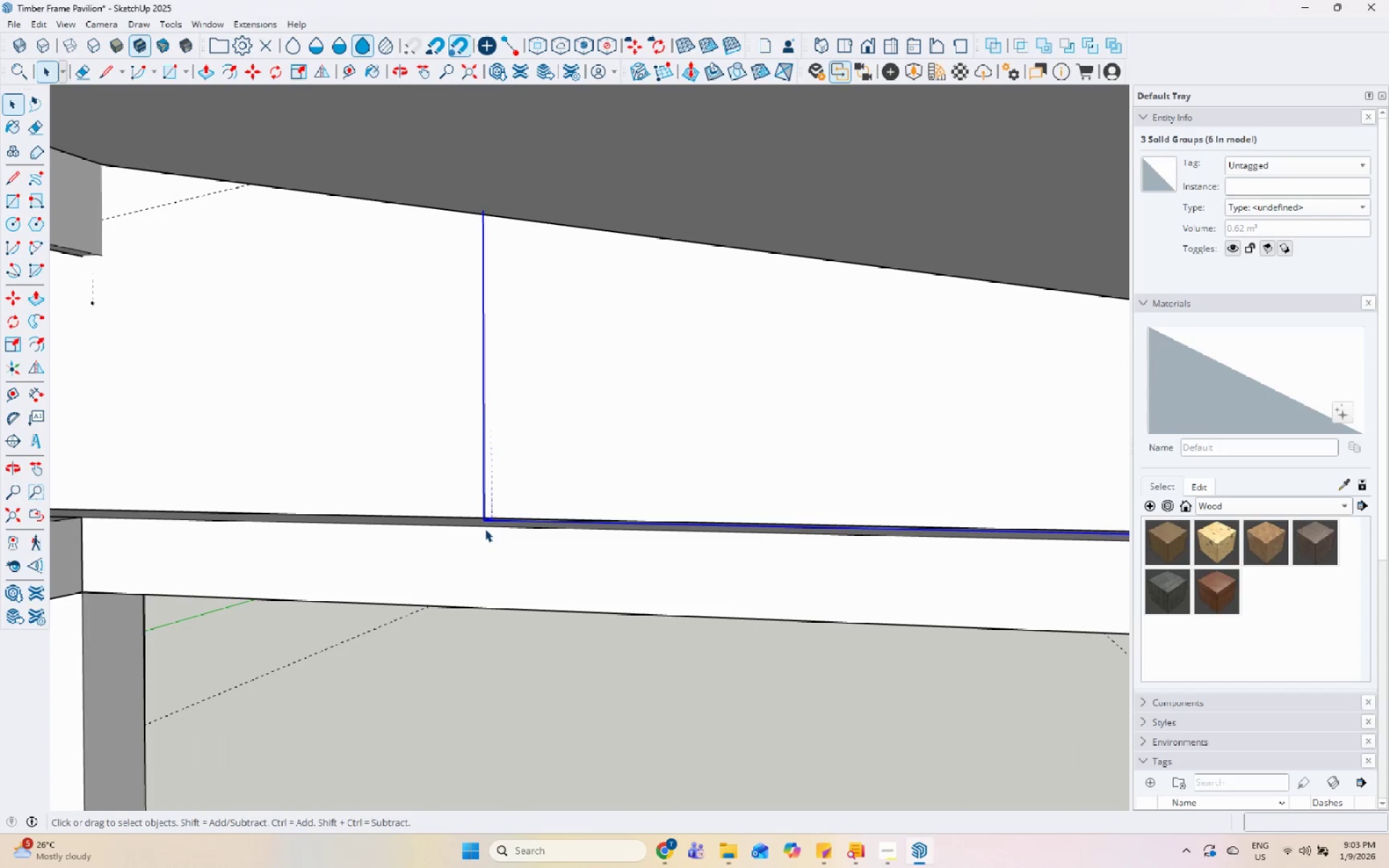 
key(M)
 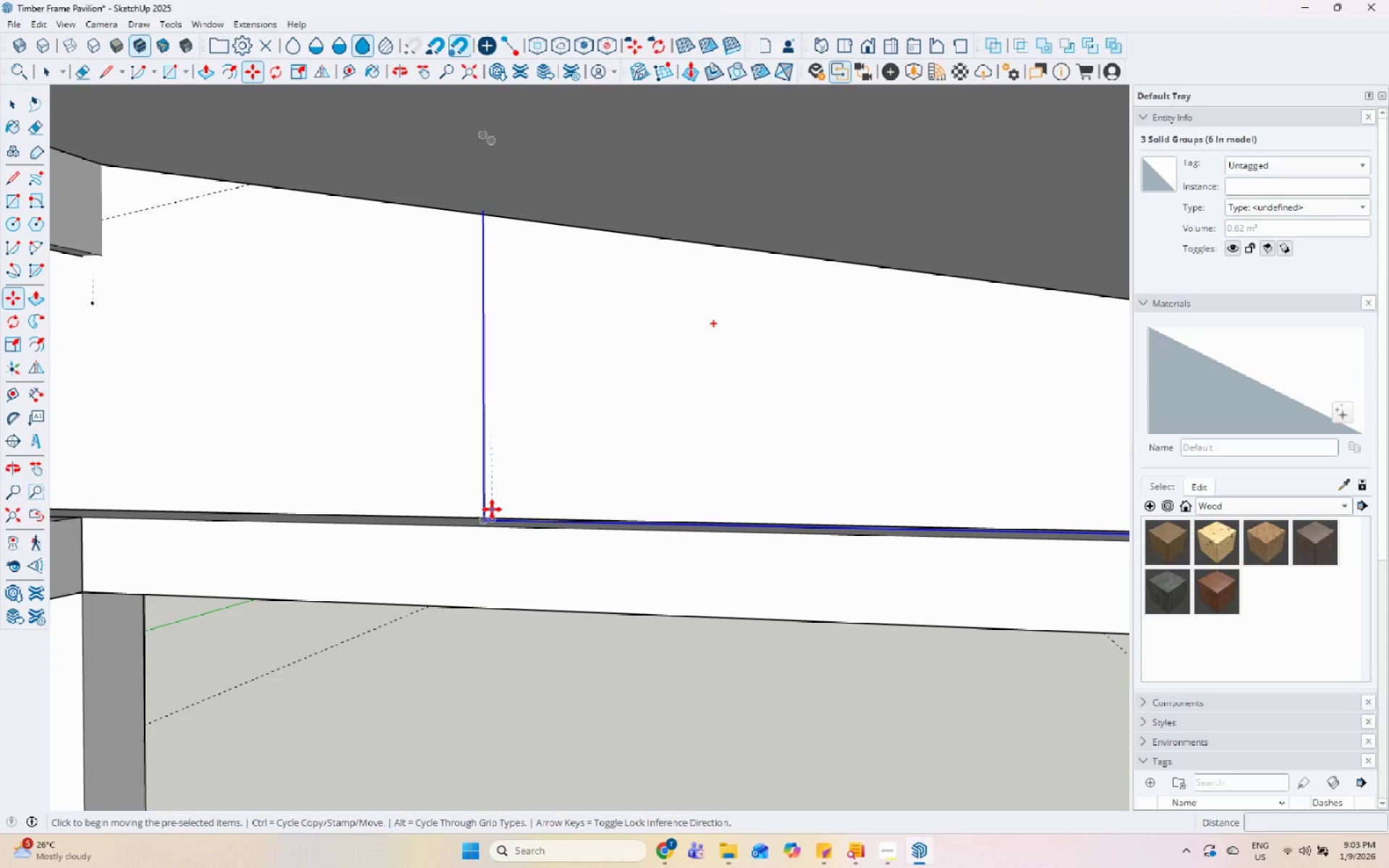 
left_click([491, 511])
 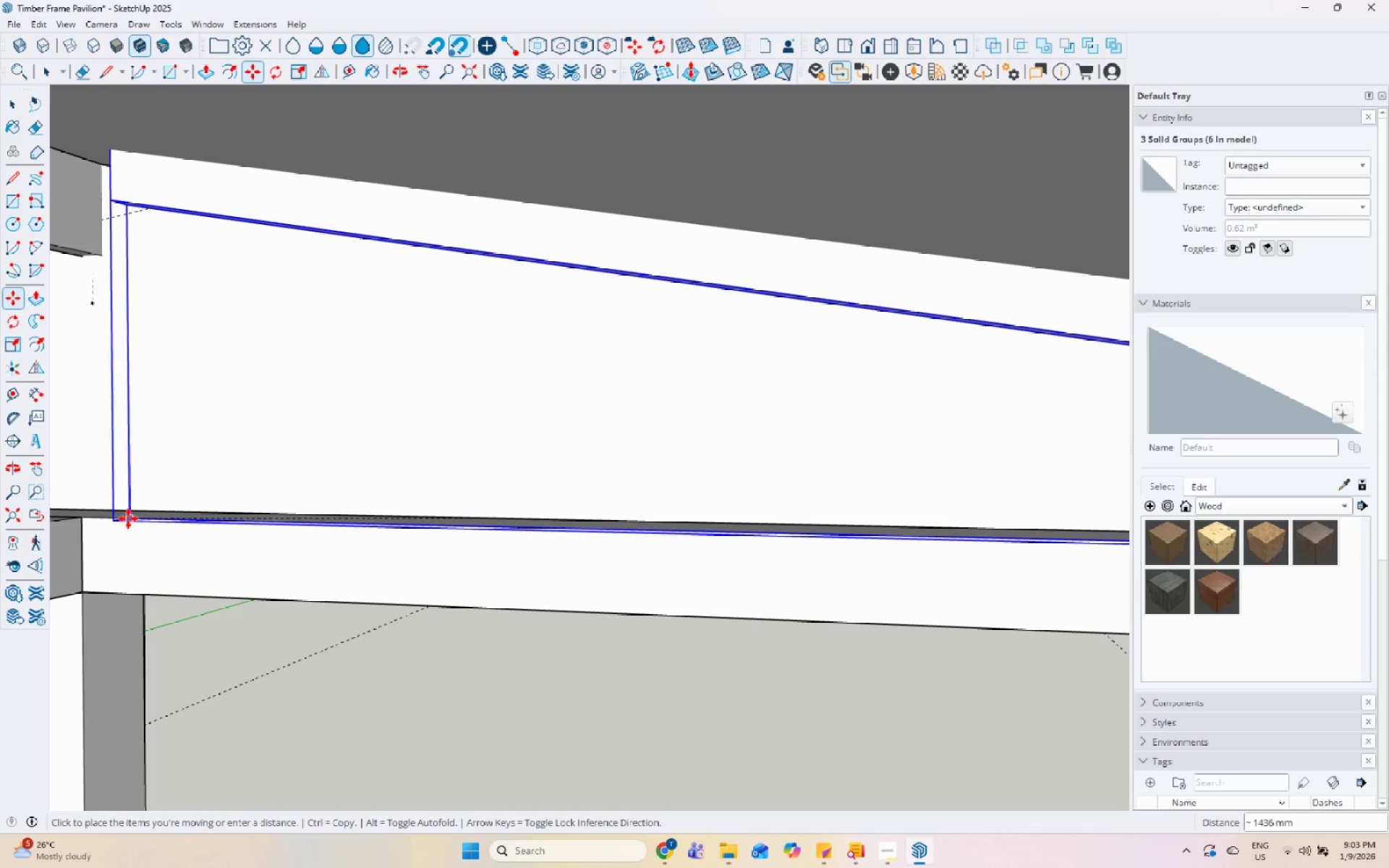 
left_click([110, 513])
 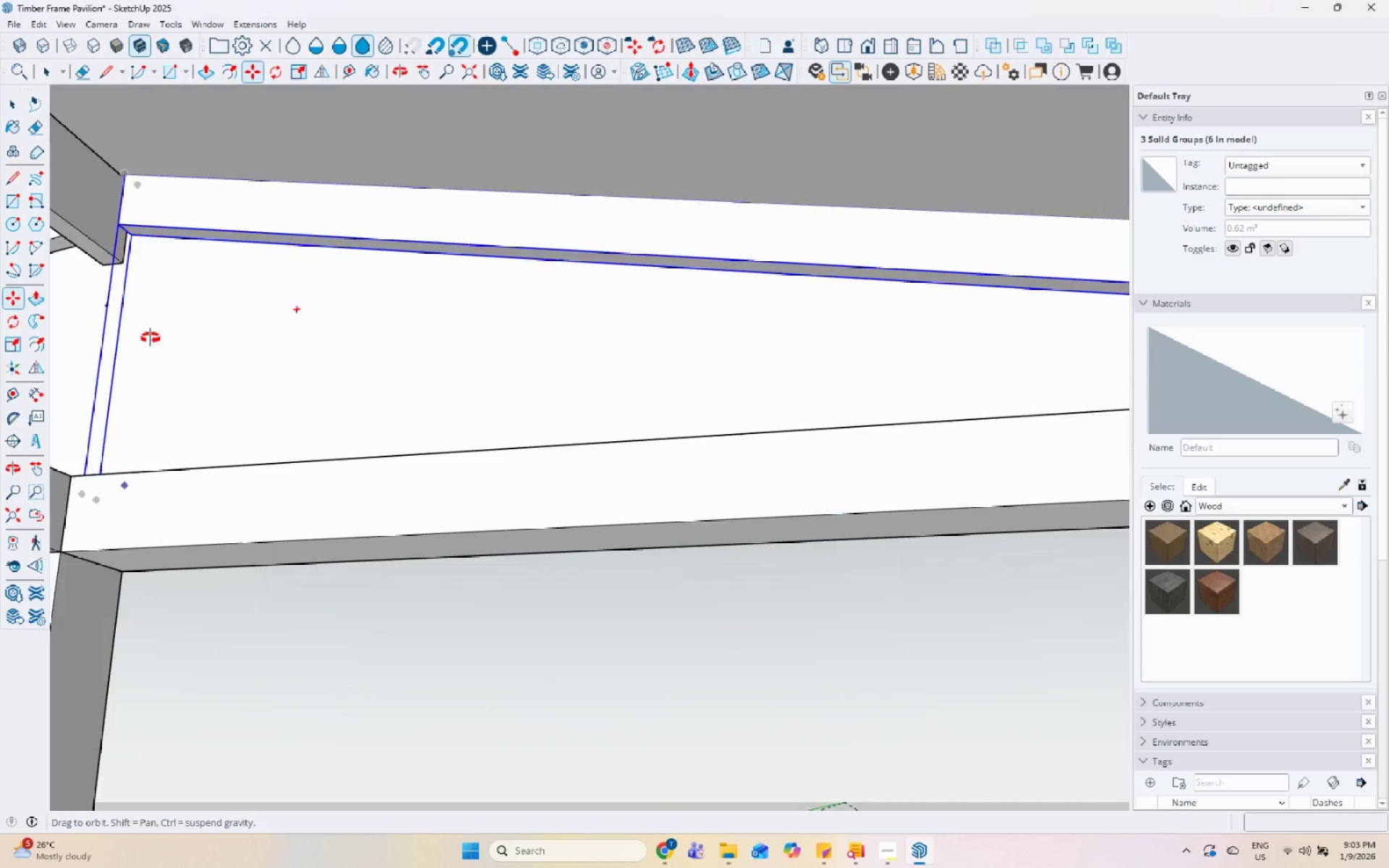 
scroll: coordinate [156, 265], scroll_direction: up, amount: 7.0
 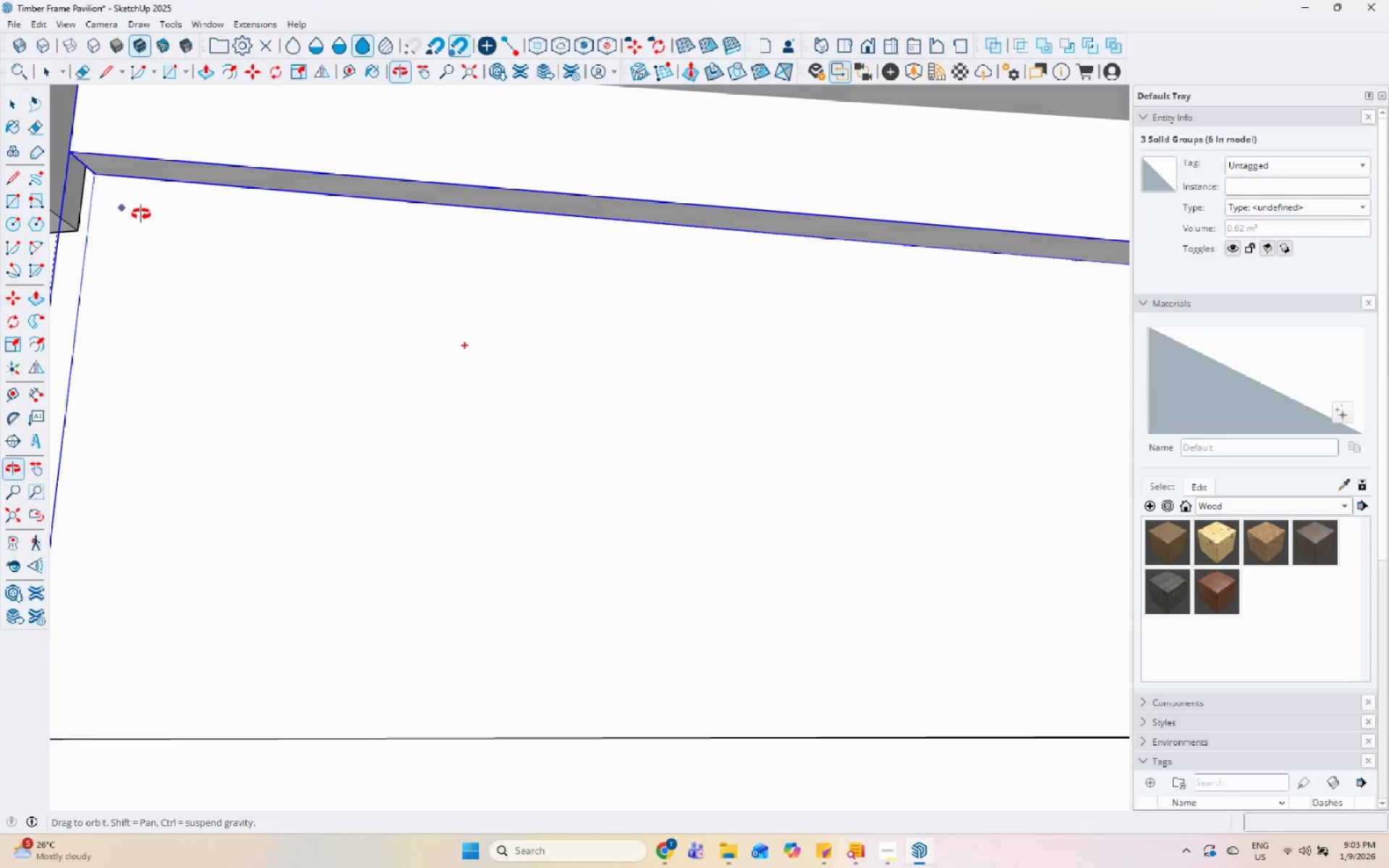 
scroll: coordinate [130, 193], scroll_direction: down, amount: 5.0
 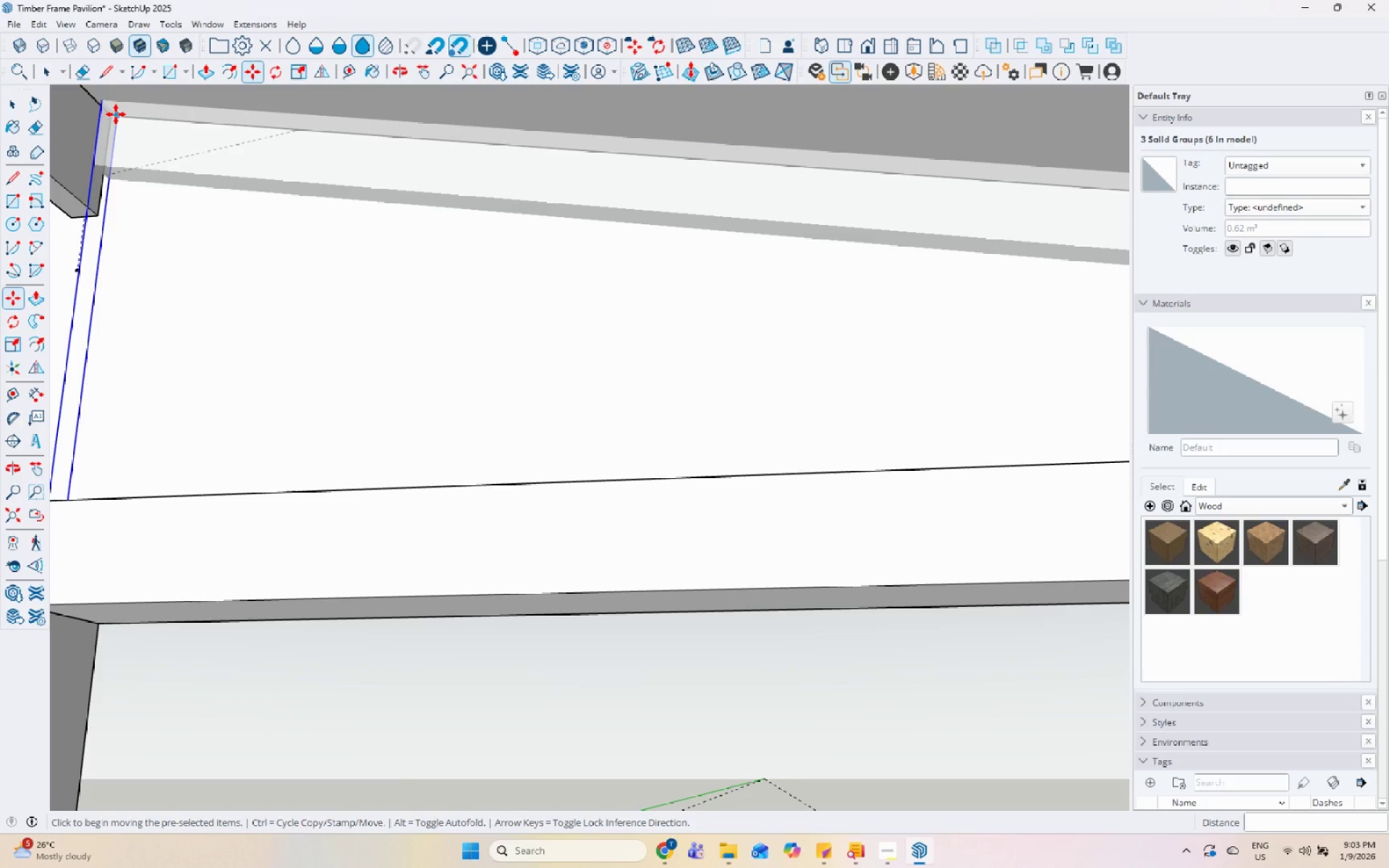 
left_click([116, 114])
 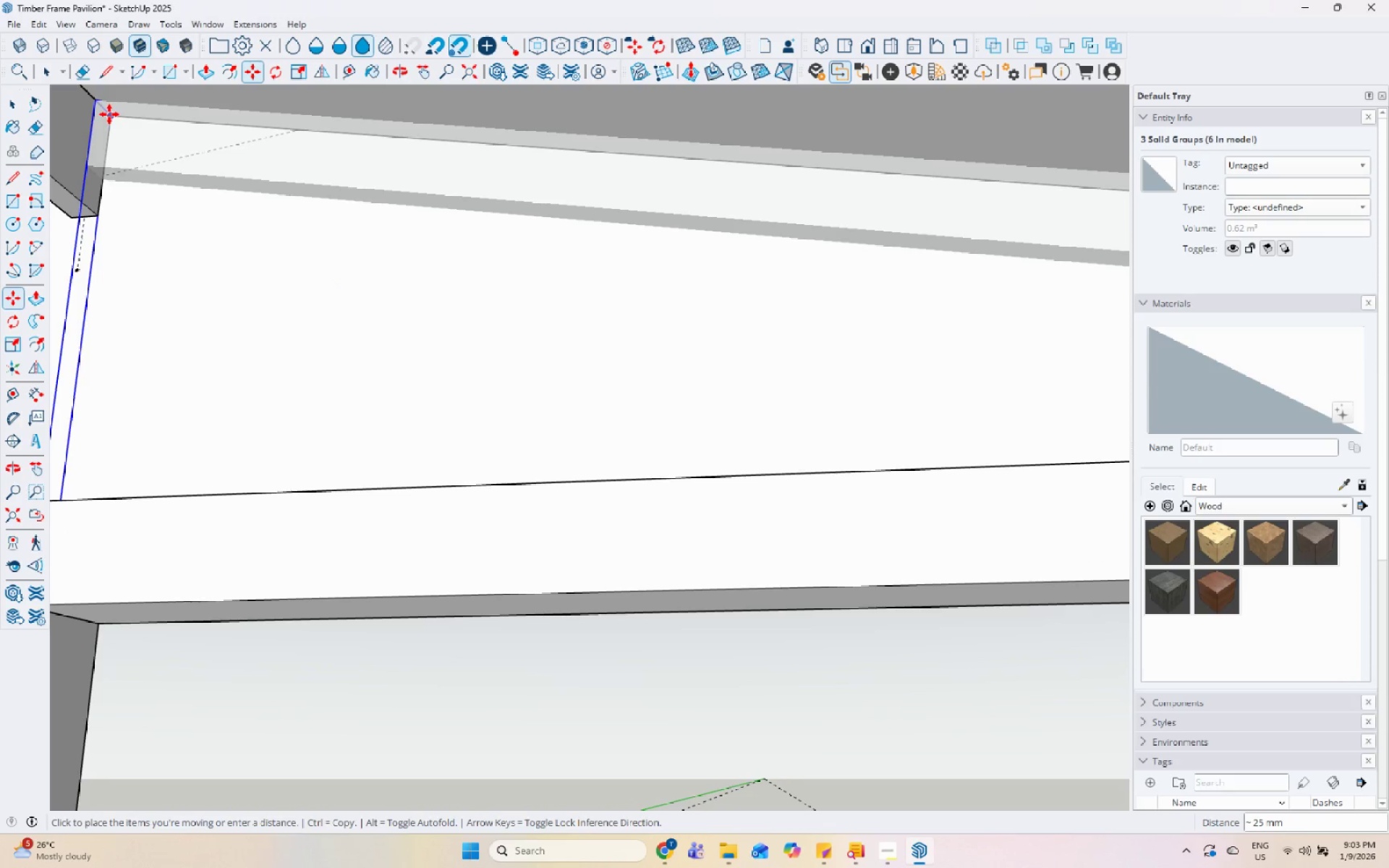 
key(Space)
 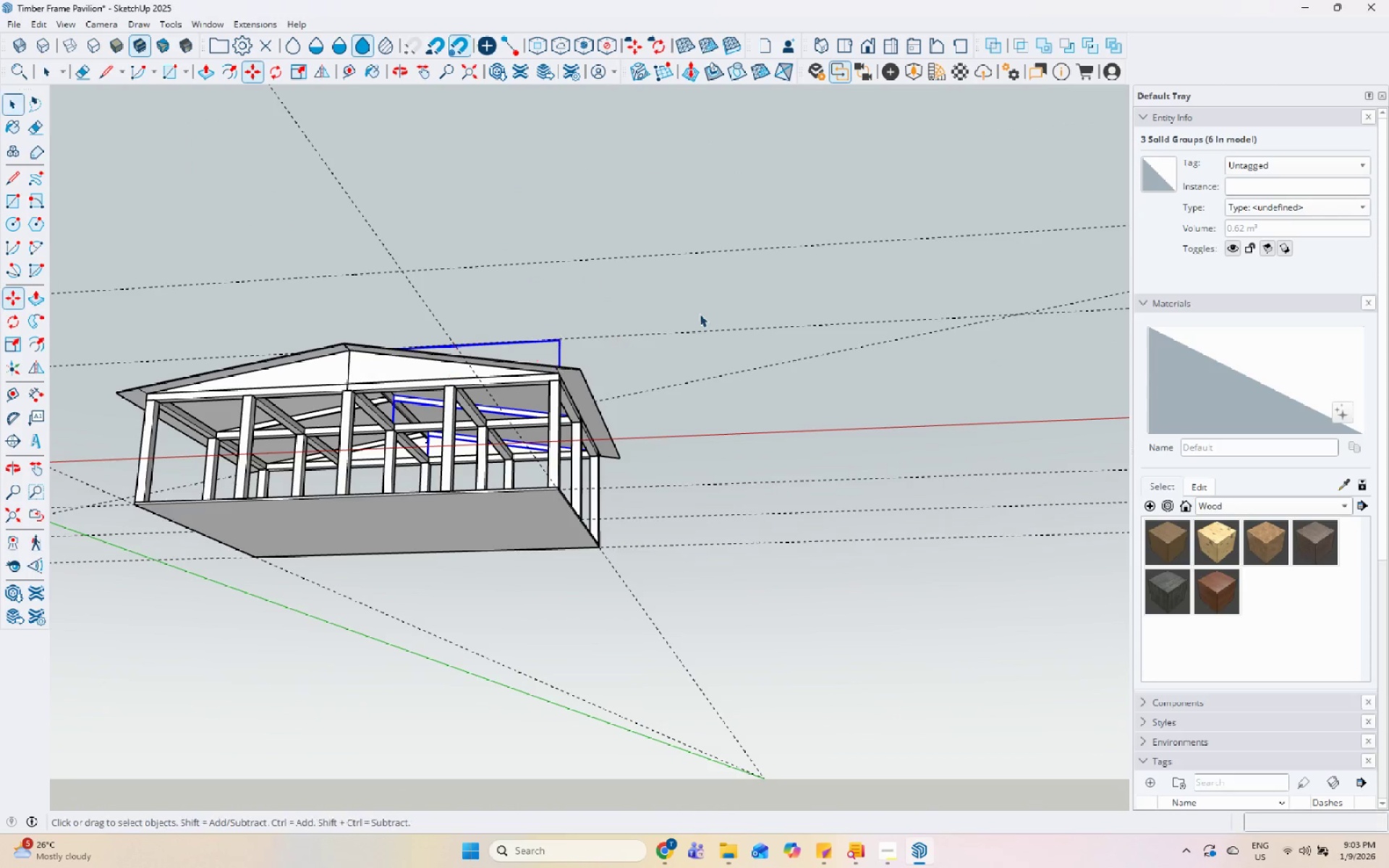 
left_click([703, 311])
 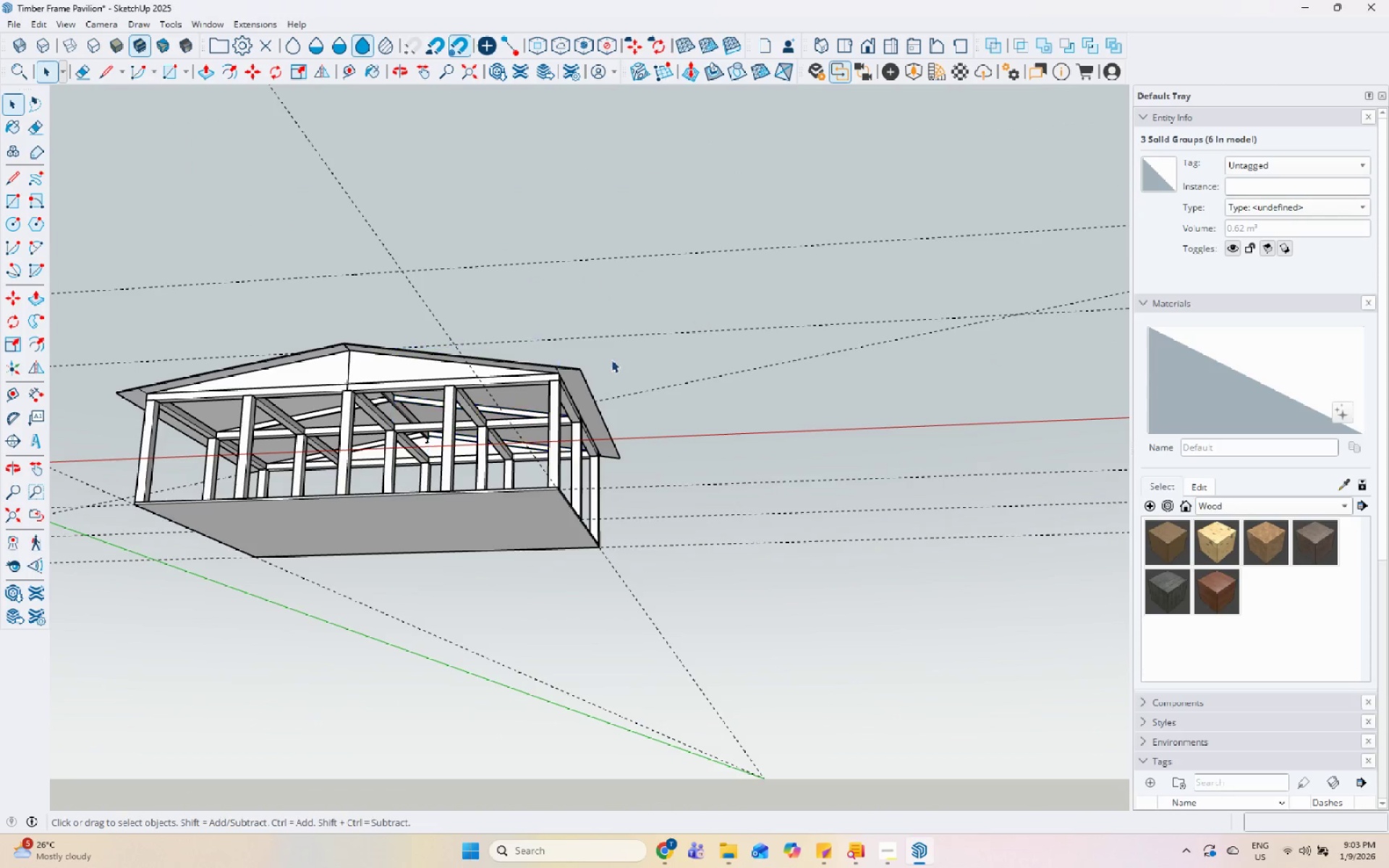 
scroll: coordinate [421, 493], scroll_direction: down, amount: 65.0
 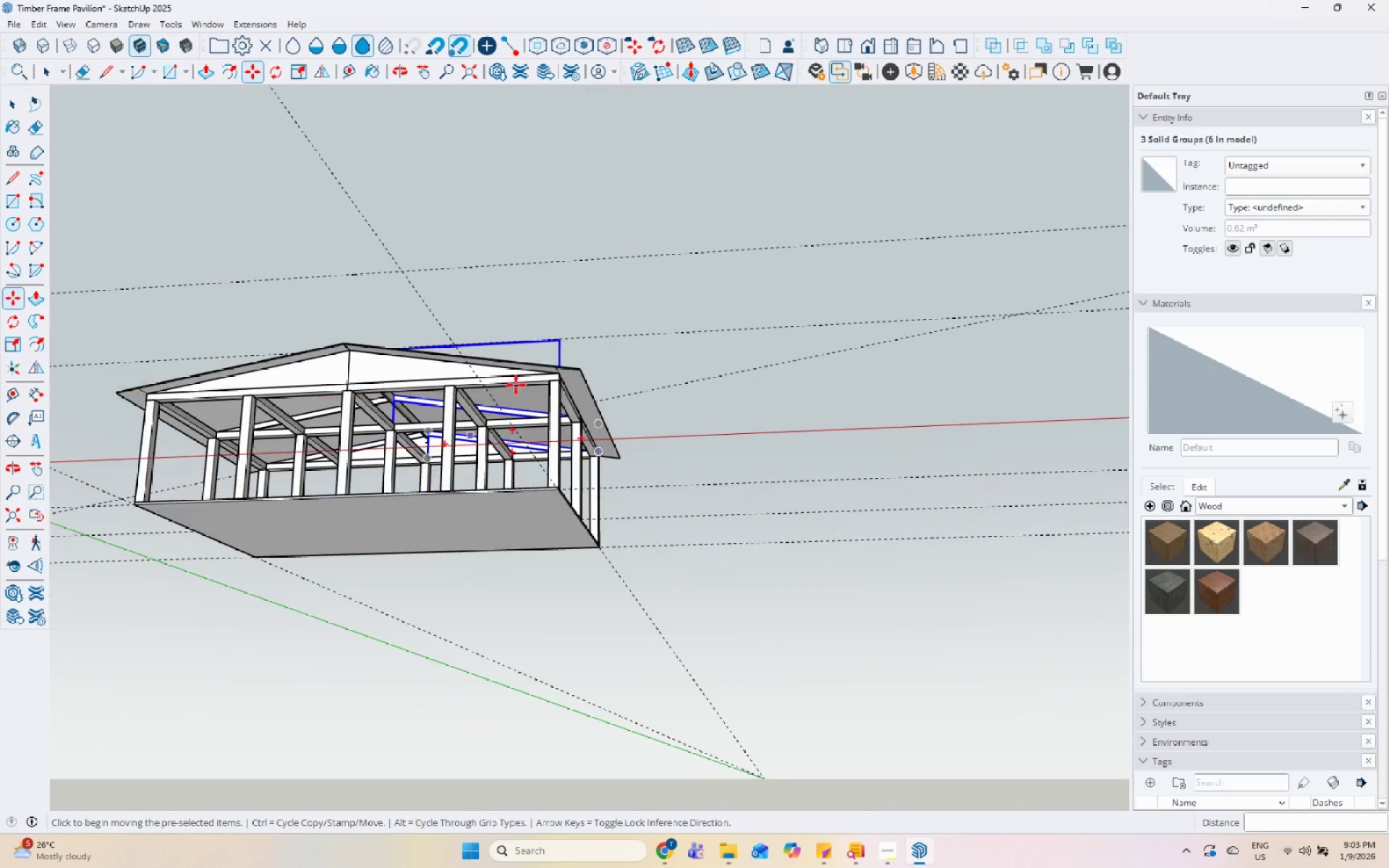 
scroll: coordinate [679, 370], scroll_direction: up, amount: 7.0
 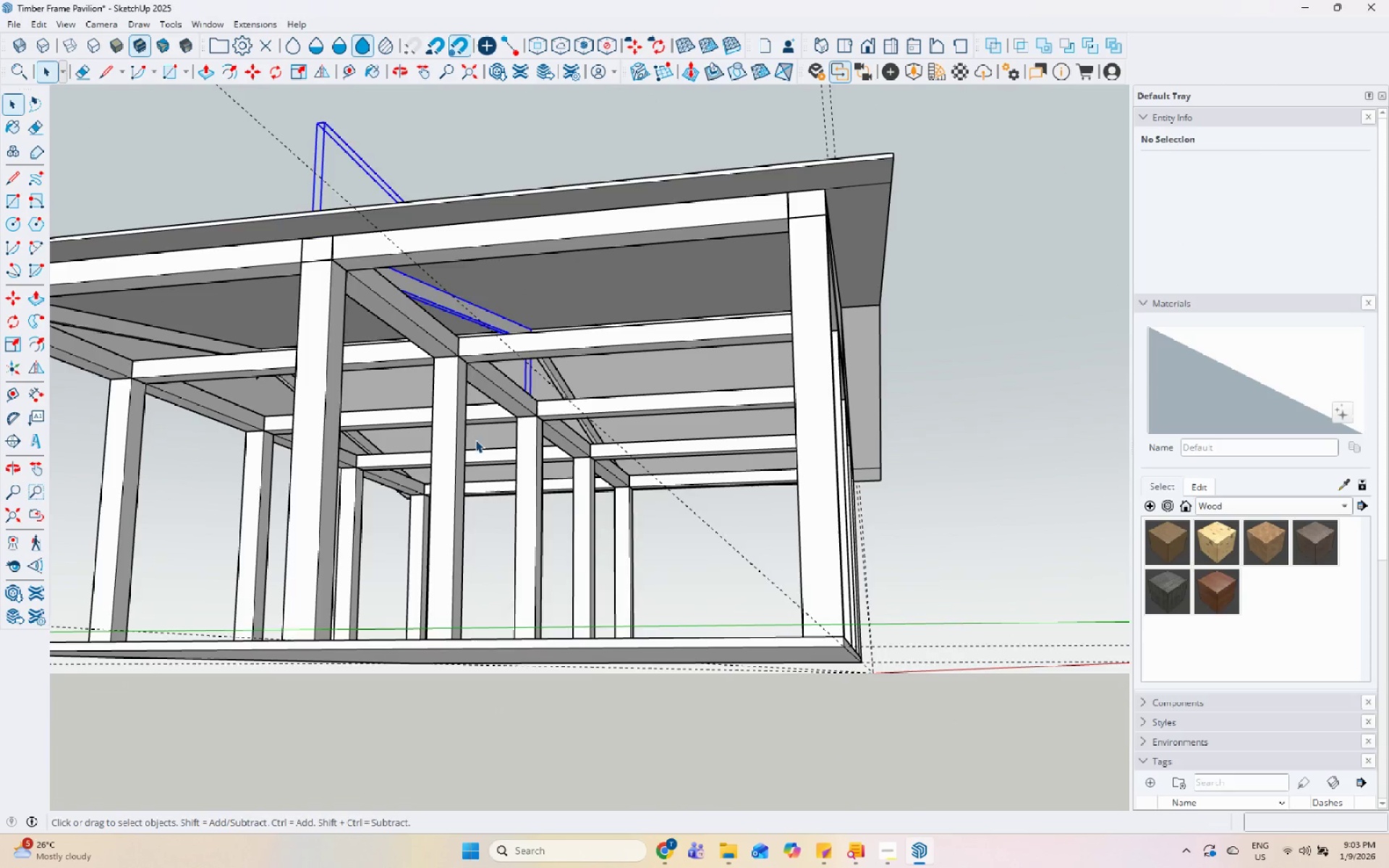 
hold_key(key=ControlLeft, duration=0.84)
left_click([553, 378])
 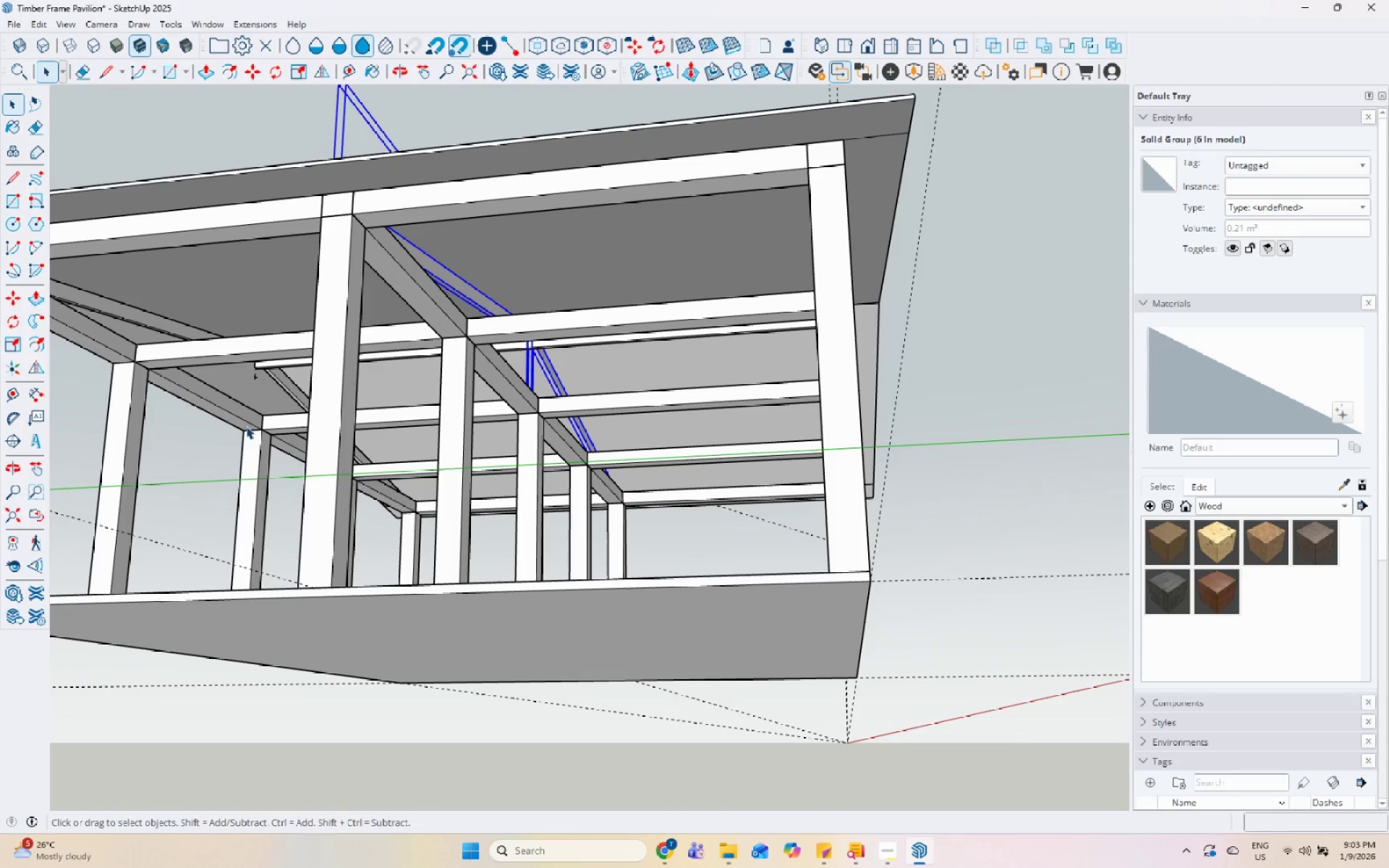 
hold_key(key=ControlLeft, duration=1.17)
left_click([284, 378])
 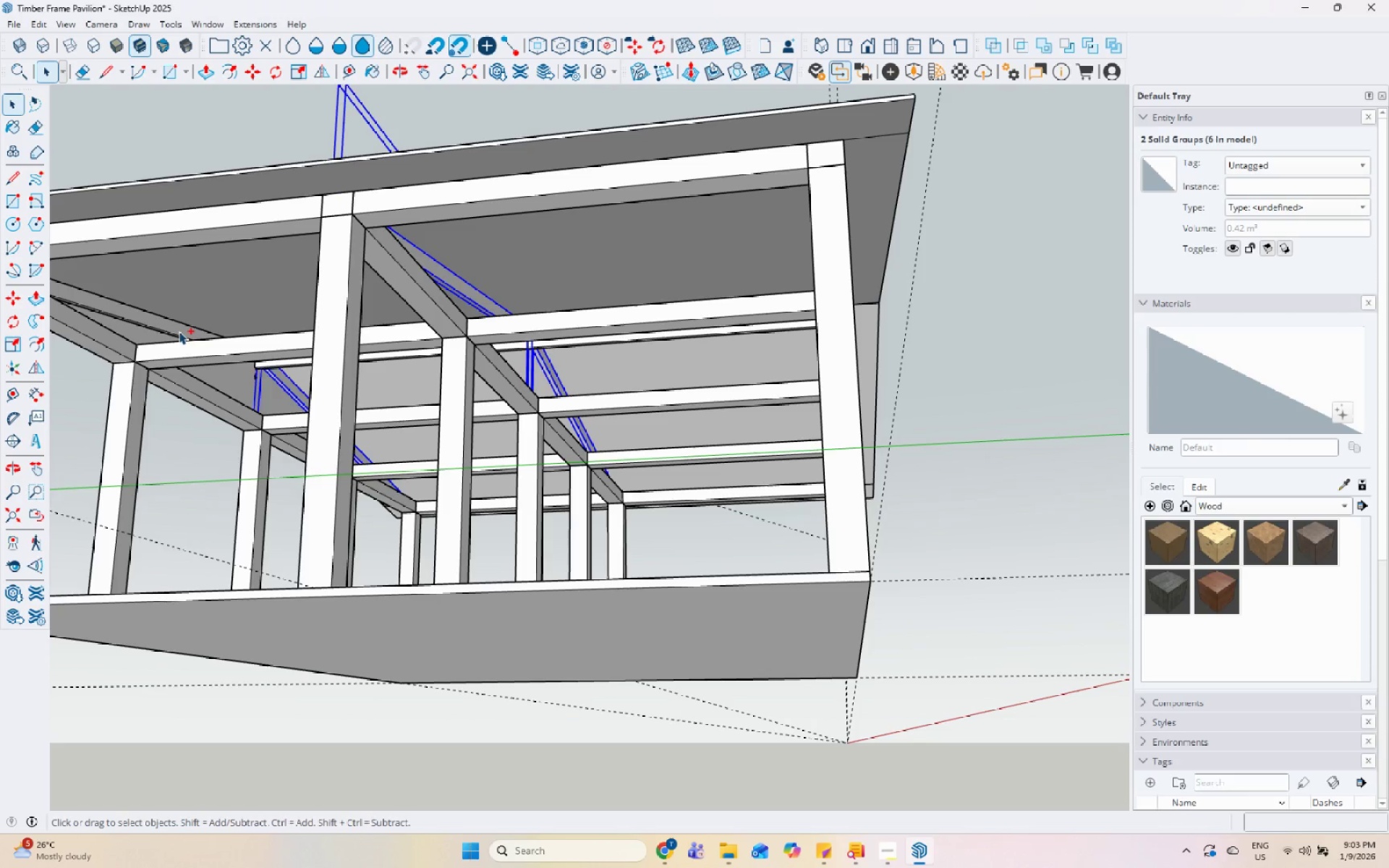 
hold_key(key=ControlLeft, duration=1.53)
 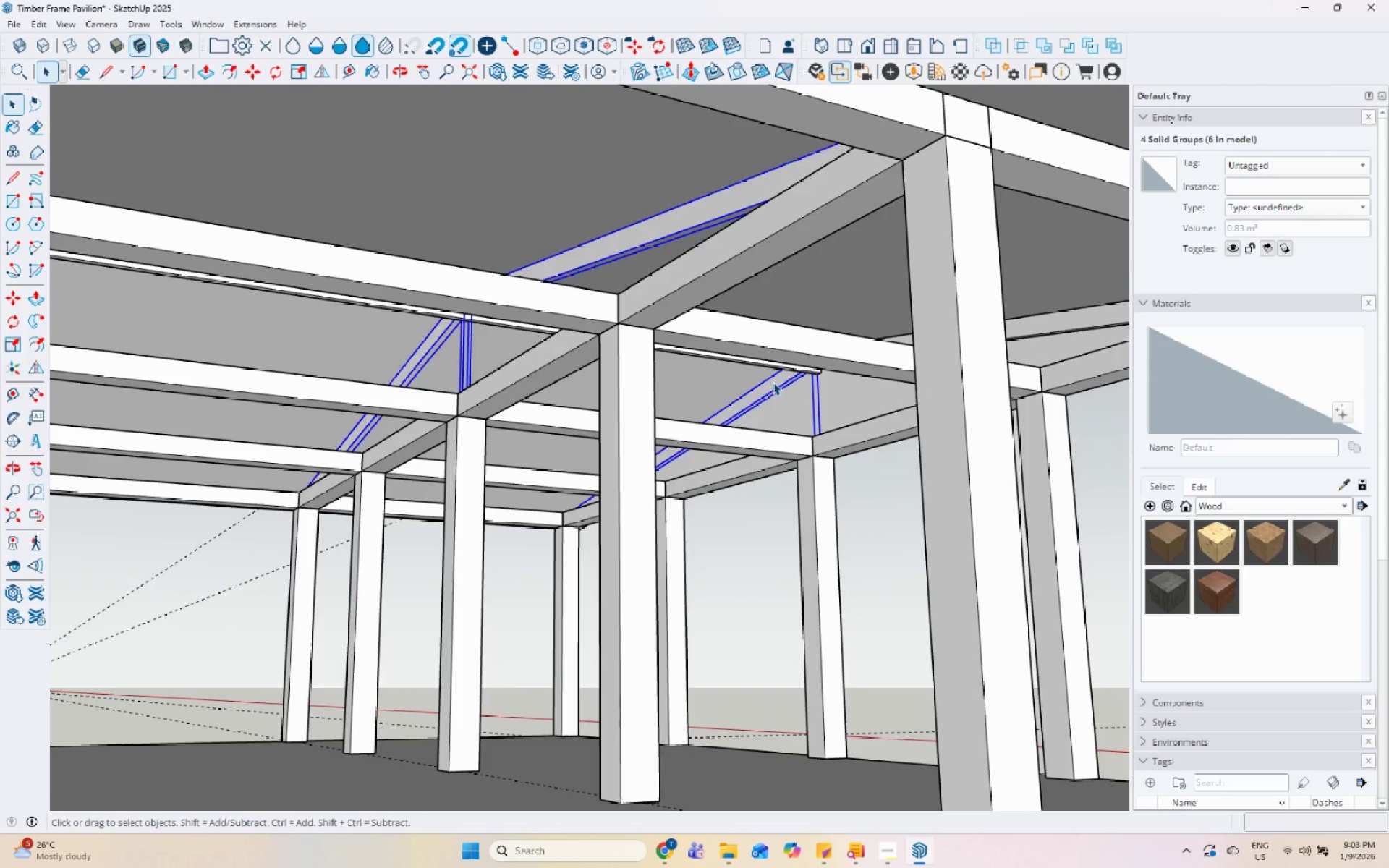 
hold_key(key=ControlLeft, duration=0.48)
 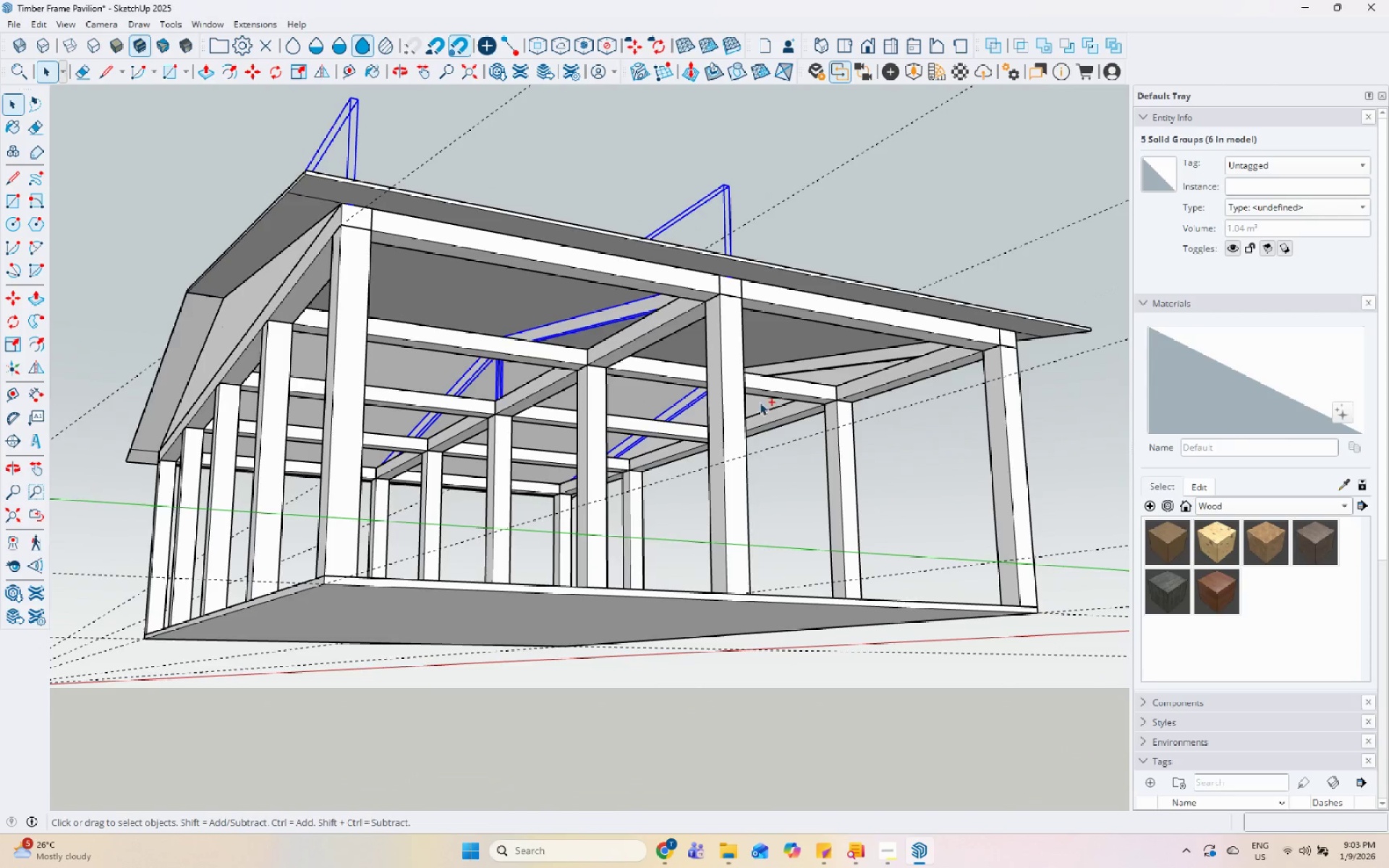 
scroll: coordinate [823, 384], scroll_direction: up, amount: 3.0
 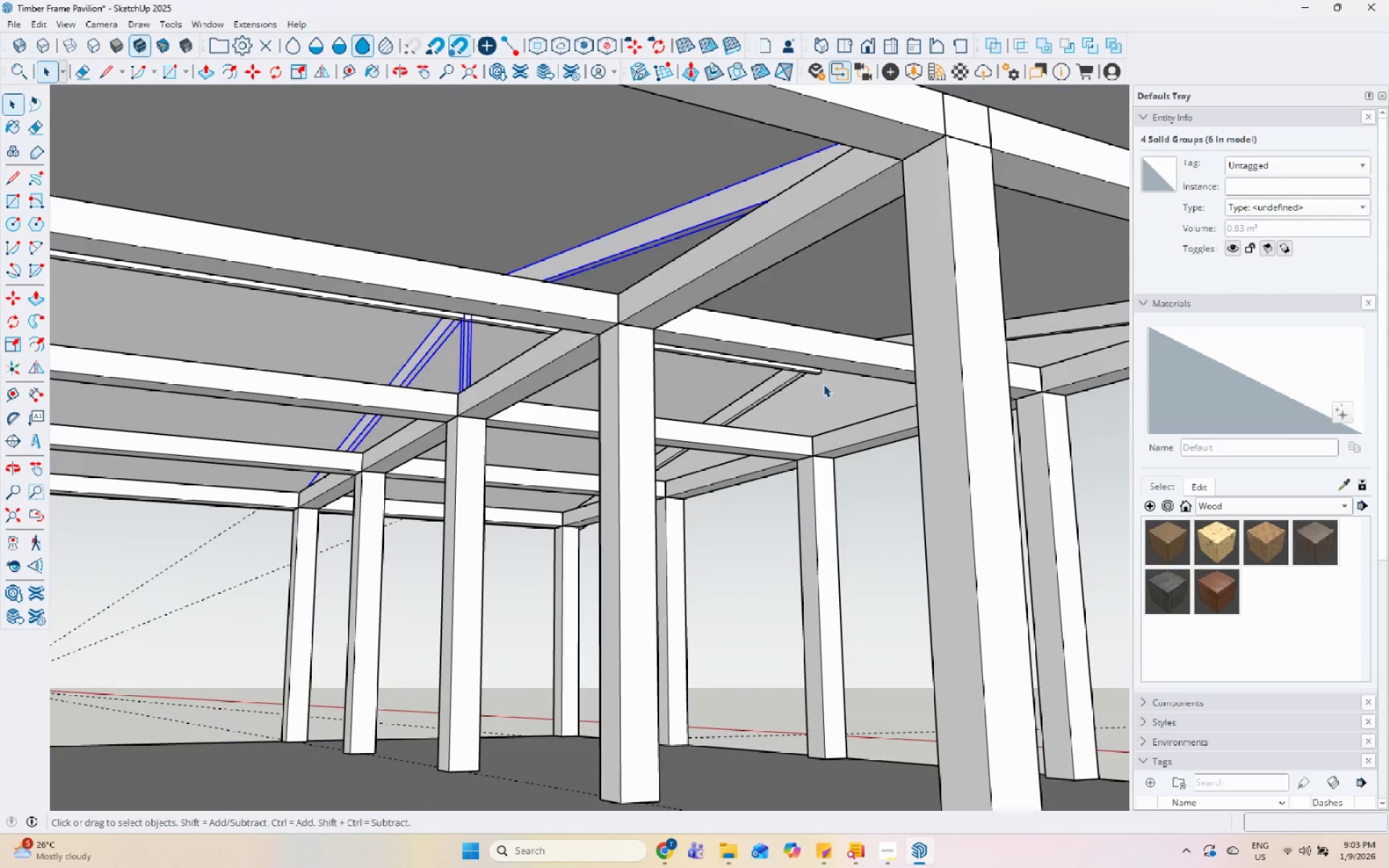 
left_click([773, 383])
 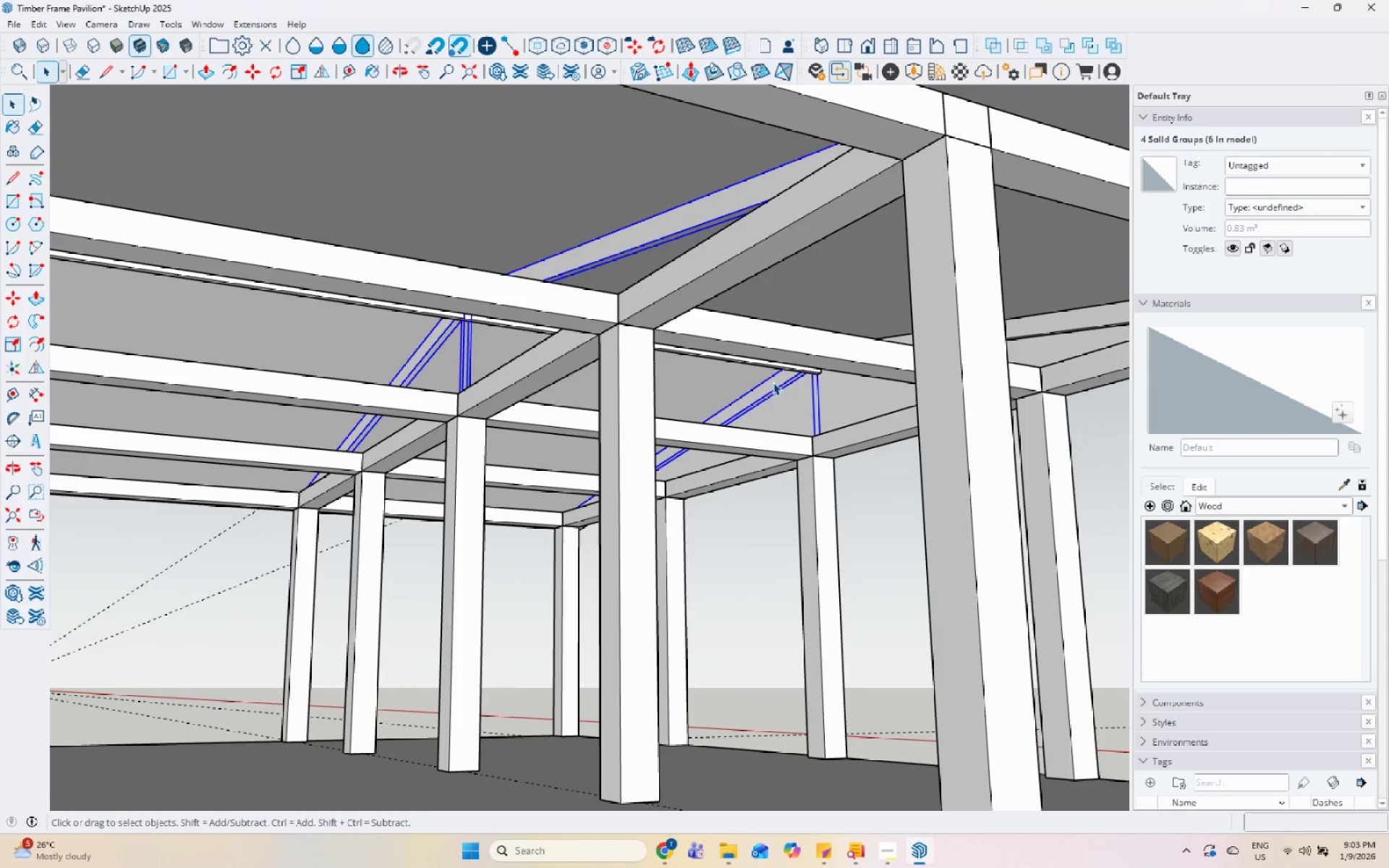 
hold_key(key=ControlLeft, duration=0.42)
 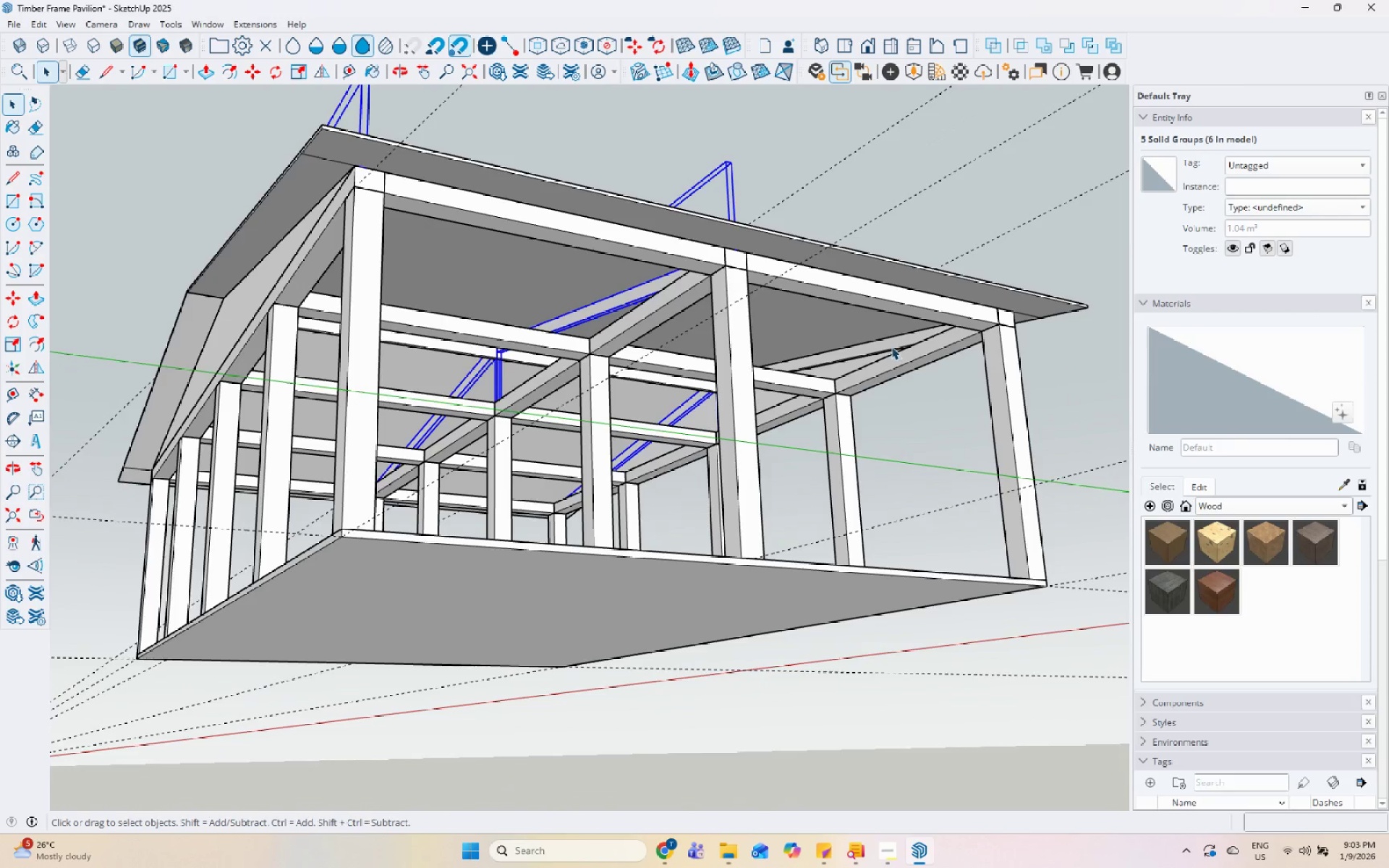 
scroll: coordinate [487, 414], scroll_direction: down, amount: 5.0
 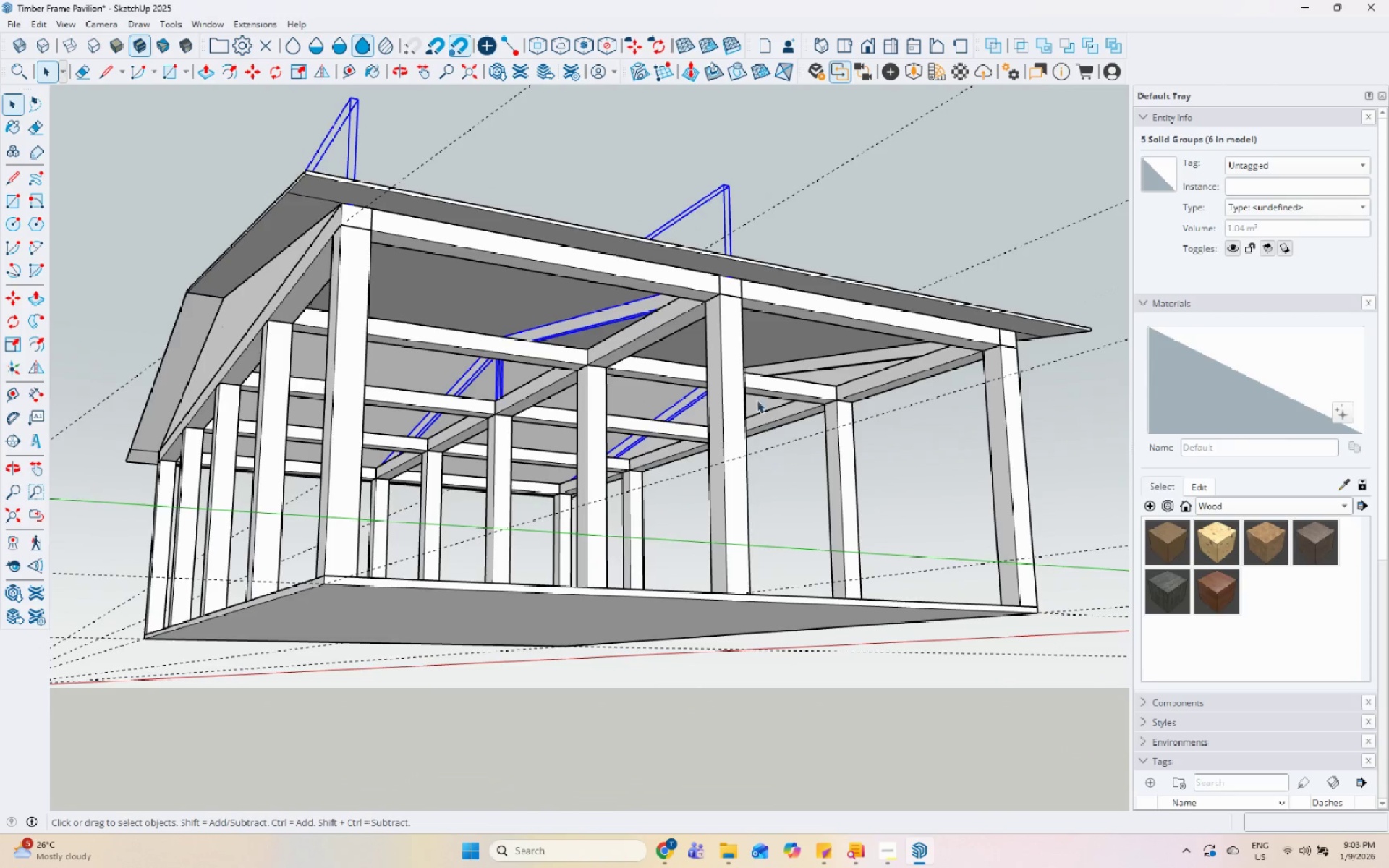 
hold_key(key=ControlLeft, duration=0.33)
left_click([890, 346])
 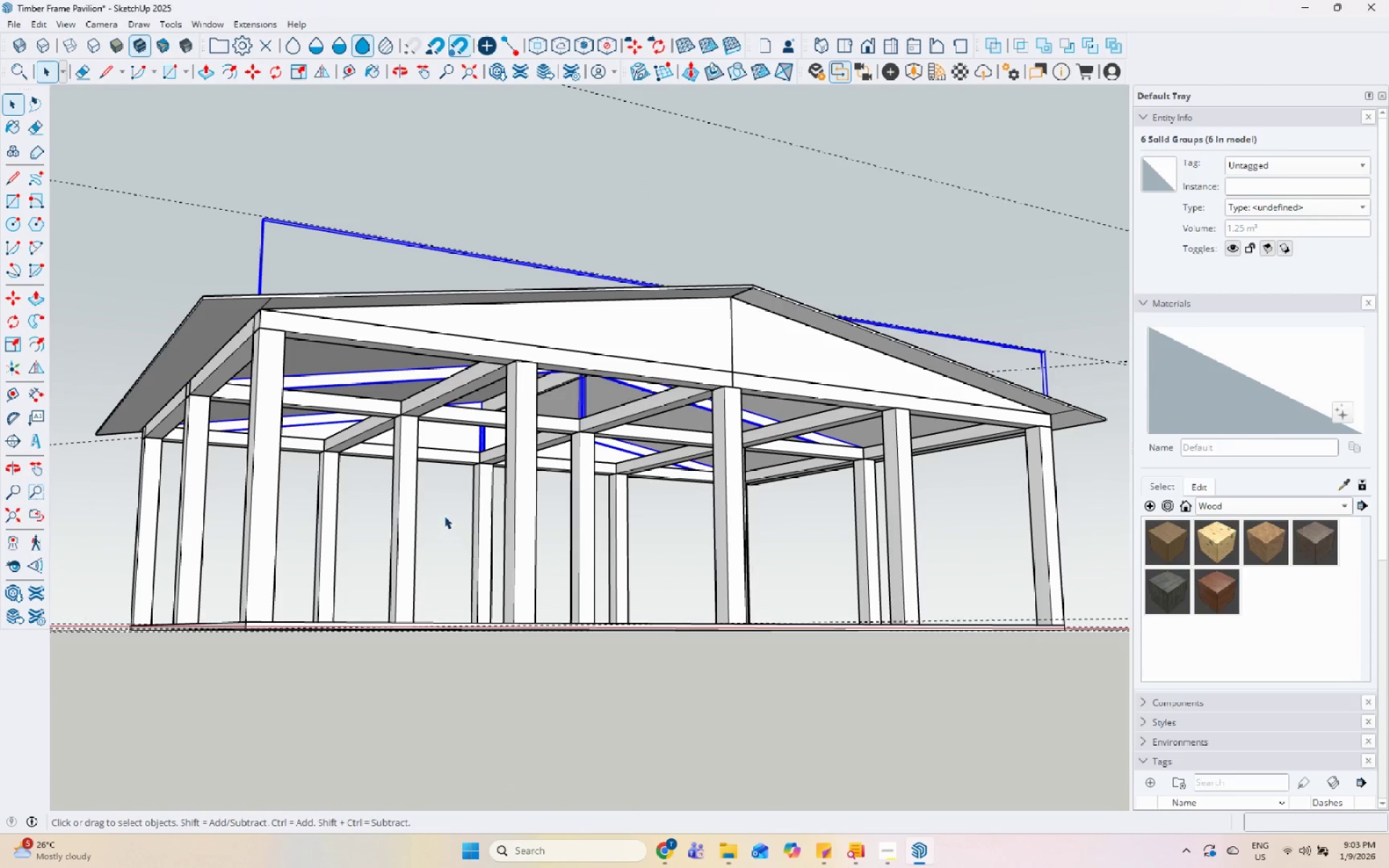 
scroll: coordinate [637, 595], scroll_direction: up, amount: 1.0
 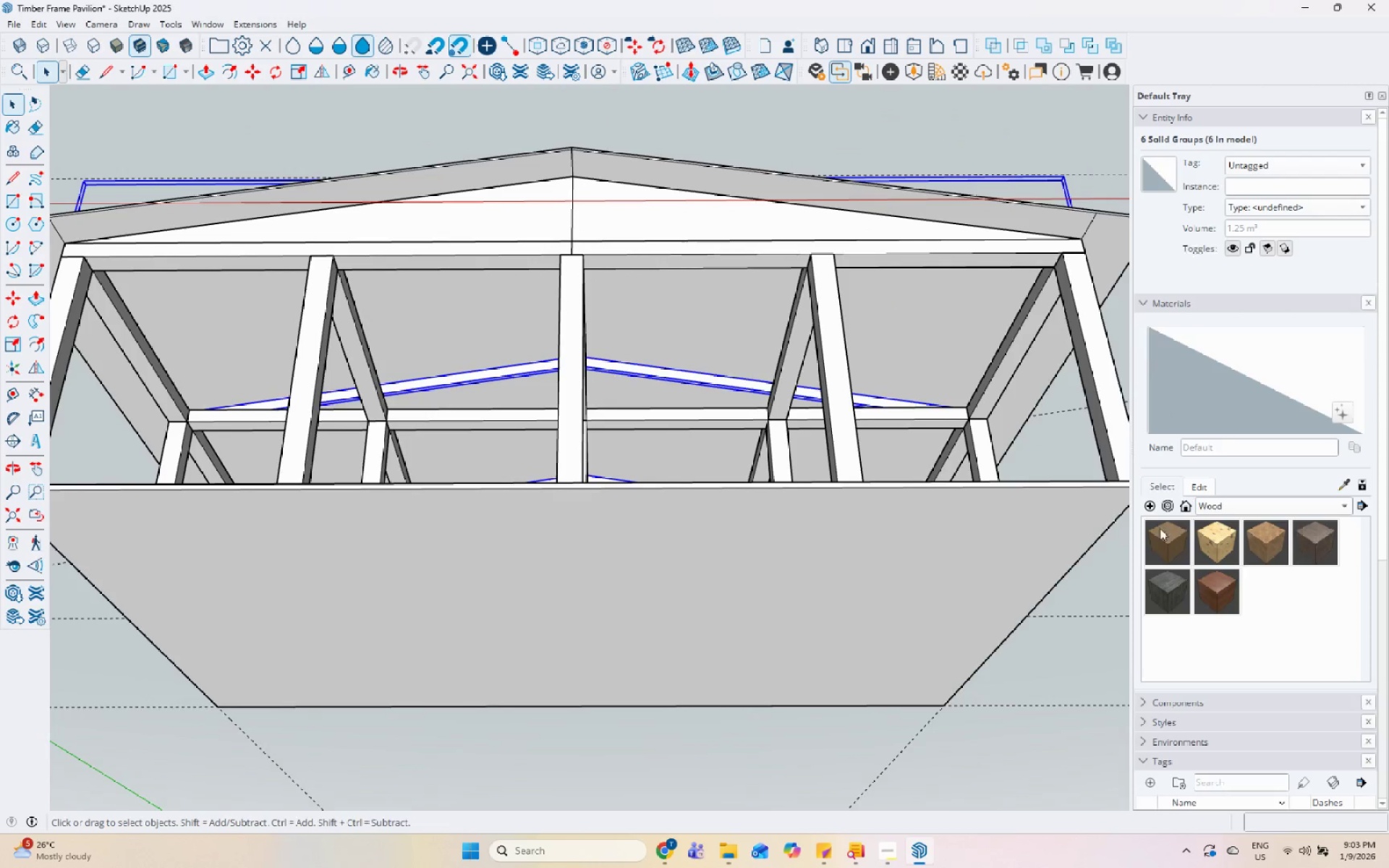 
scroll: coordinate [1163, 715], scroll_direction: down, amount: 5.0
 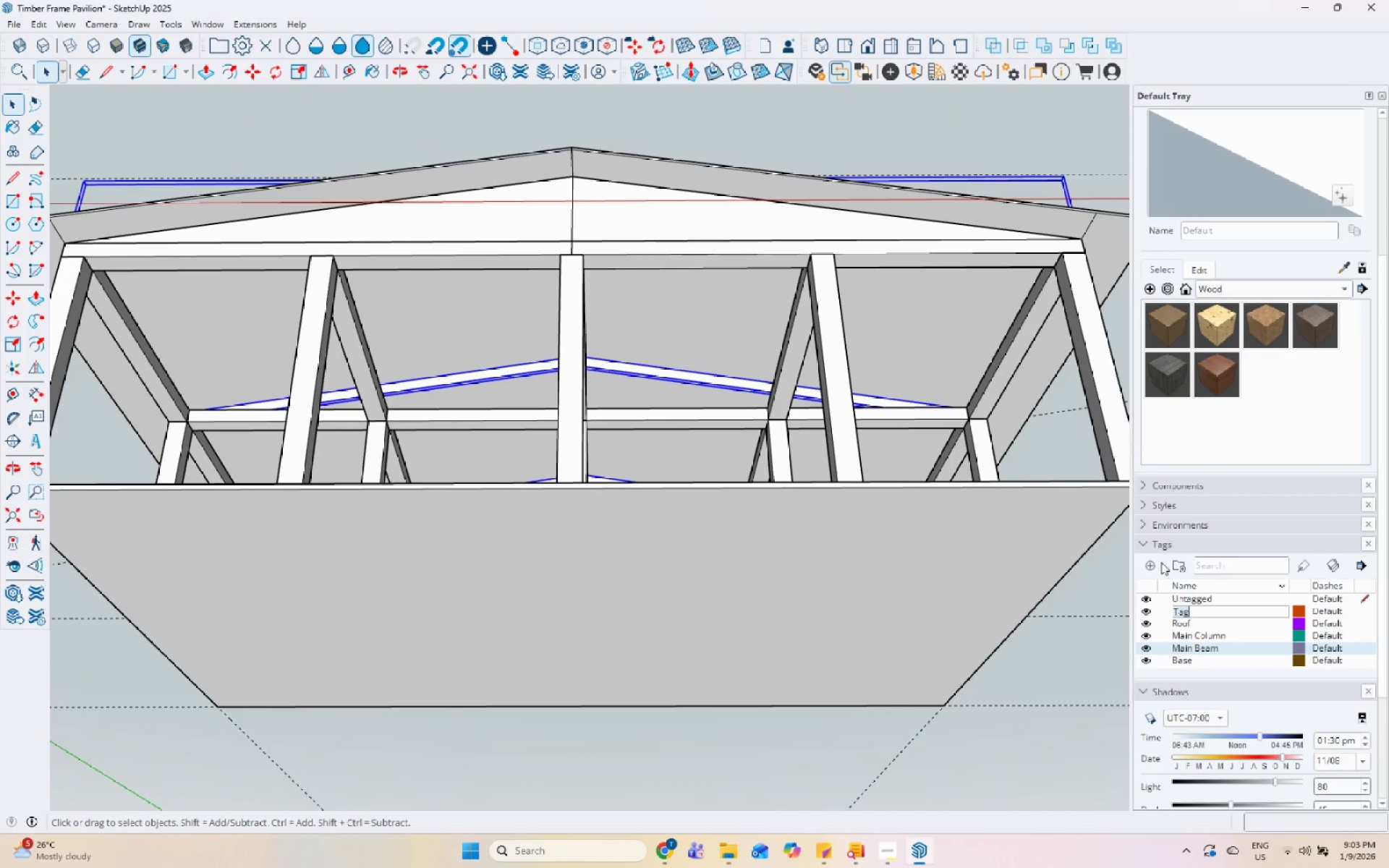 
type(Rfaters)
 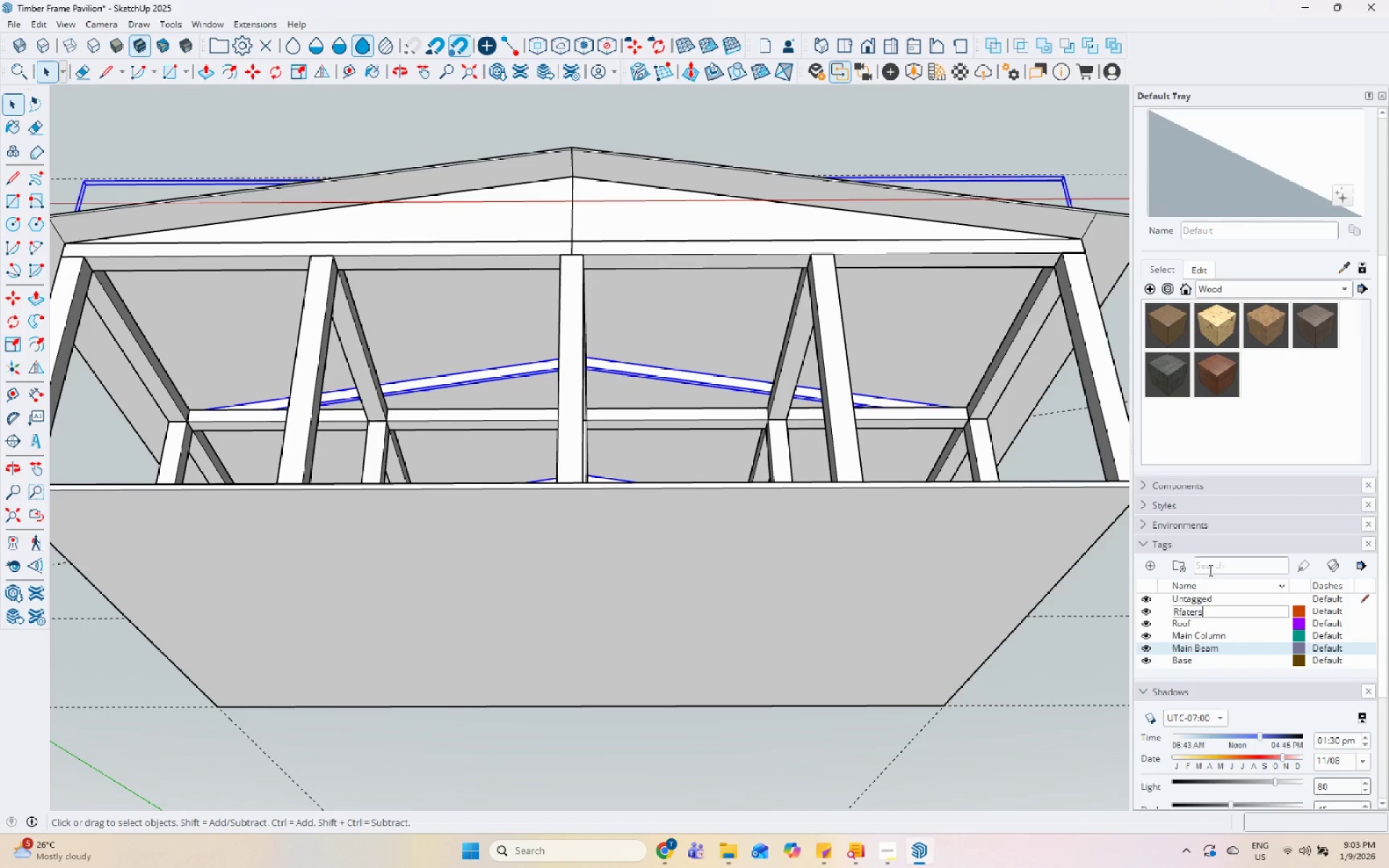 
key(Enter)
 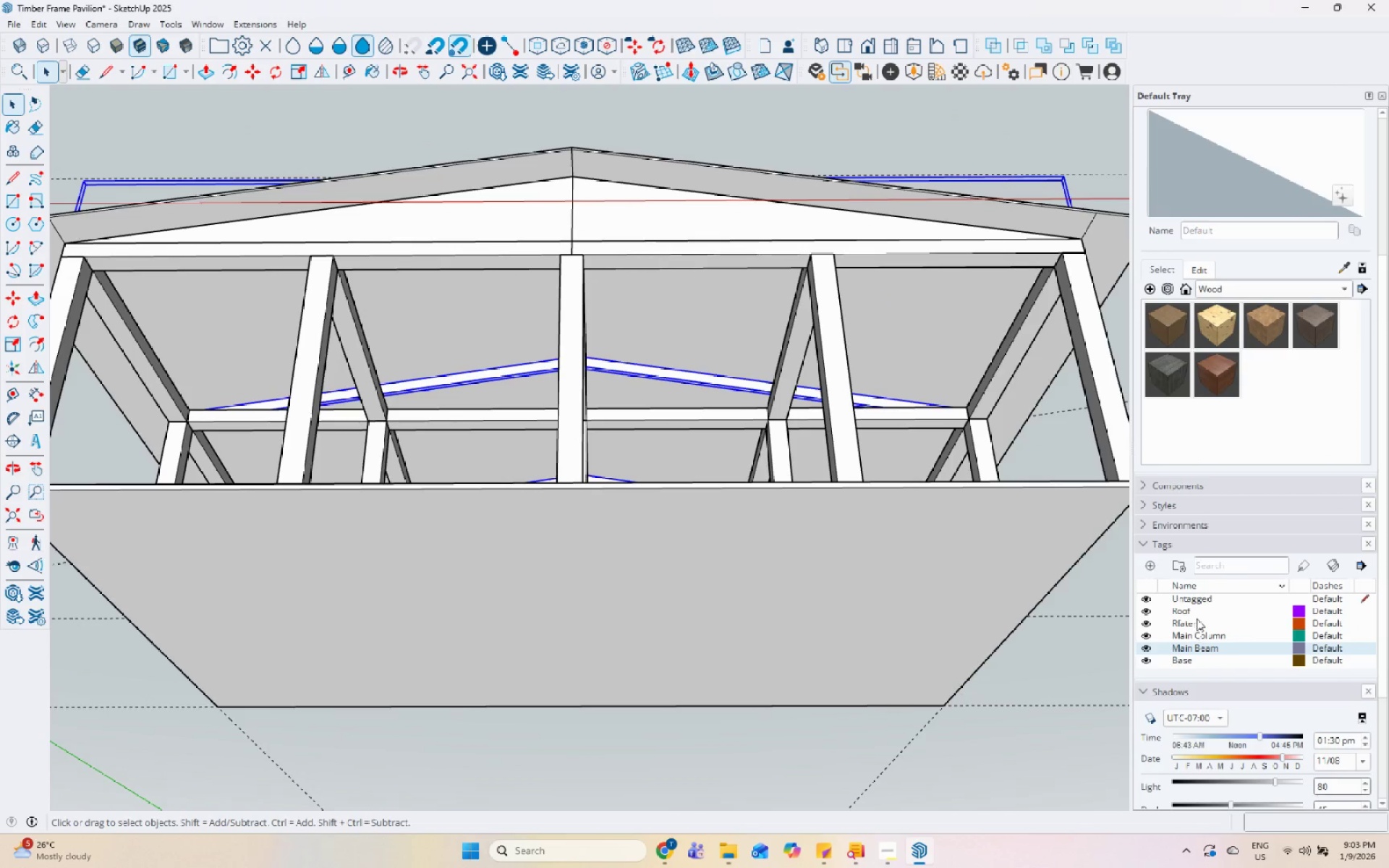 
double_click([1197, 624])
 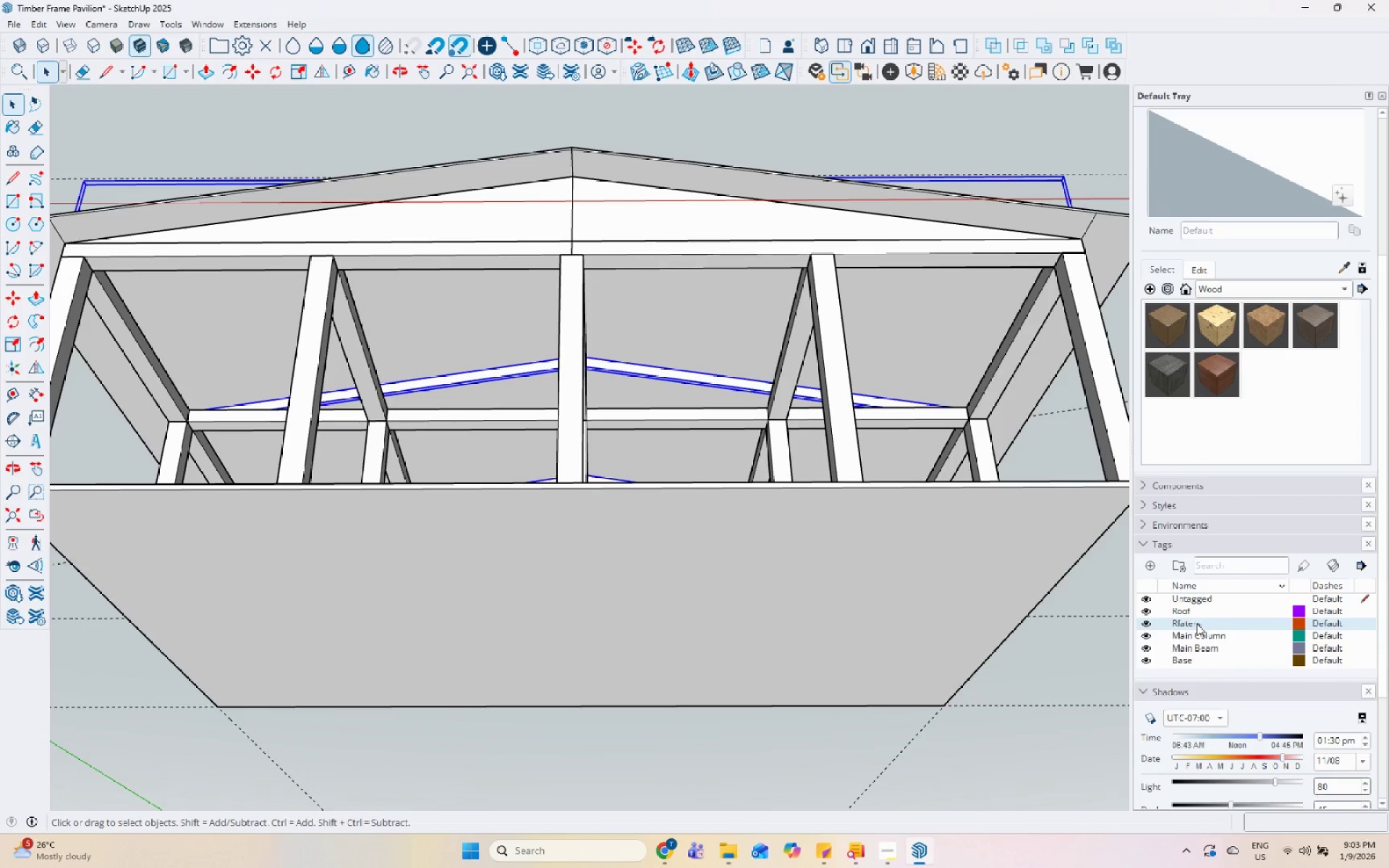 
triple_click([1197, 624])
 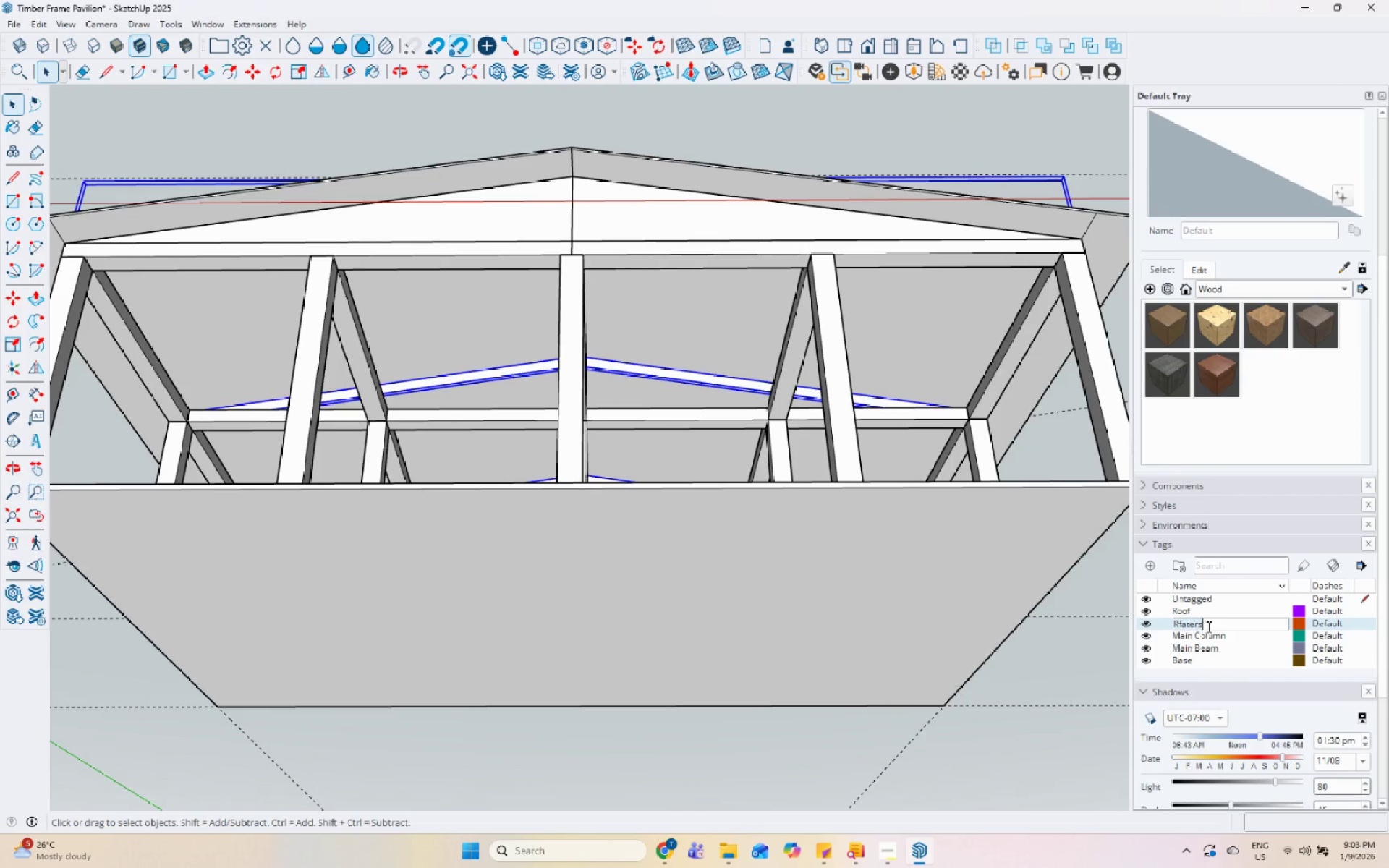 
left_click_drag(start_coordinate=[1207, 626], to_coordinate=[1176, 624])
 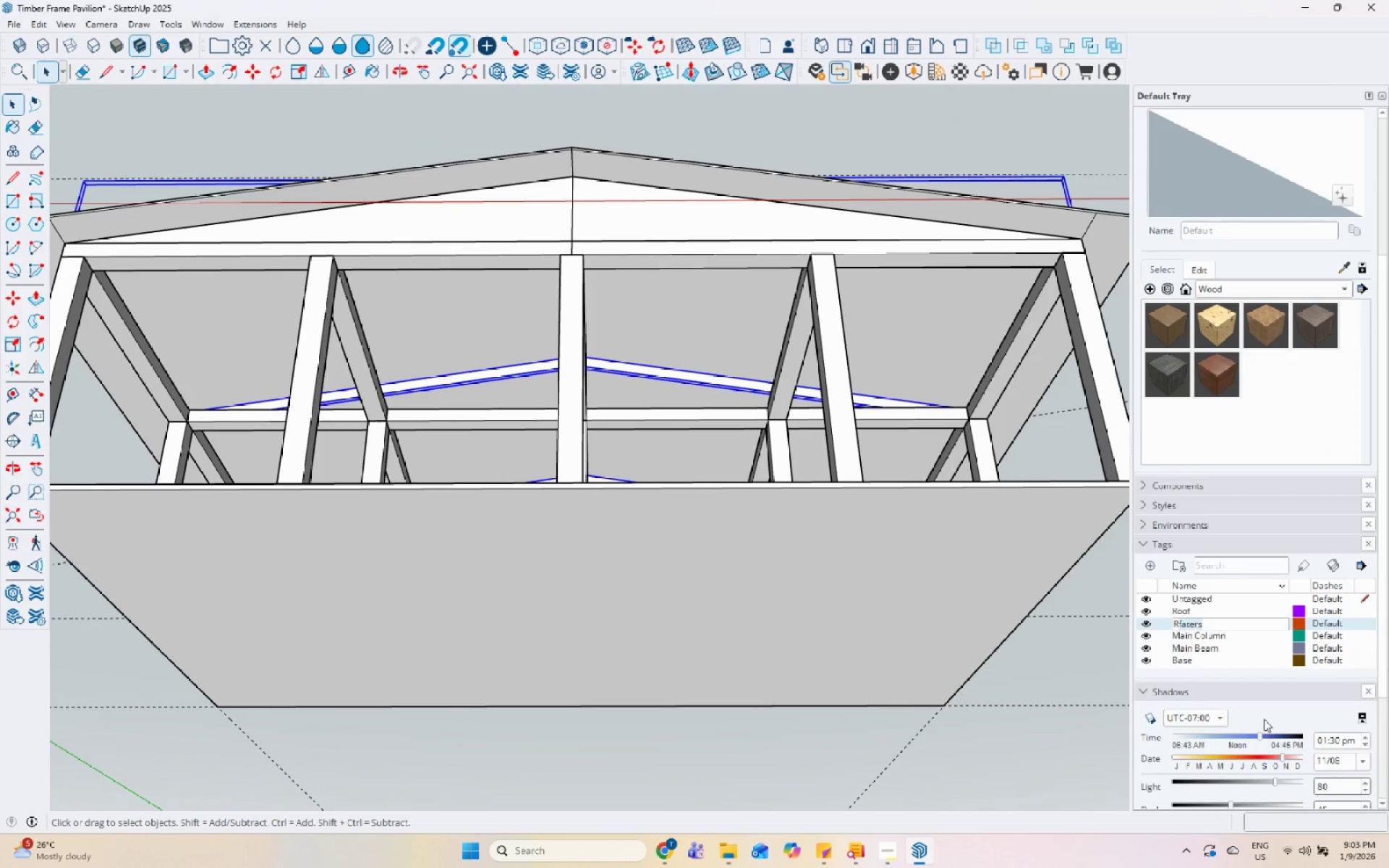 
type(afters)
 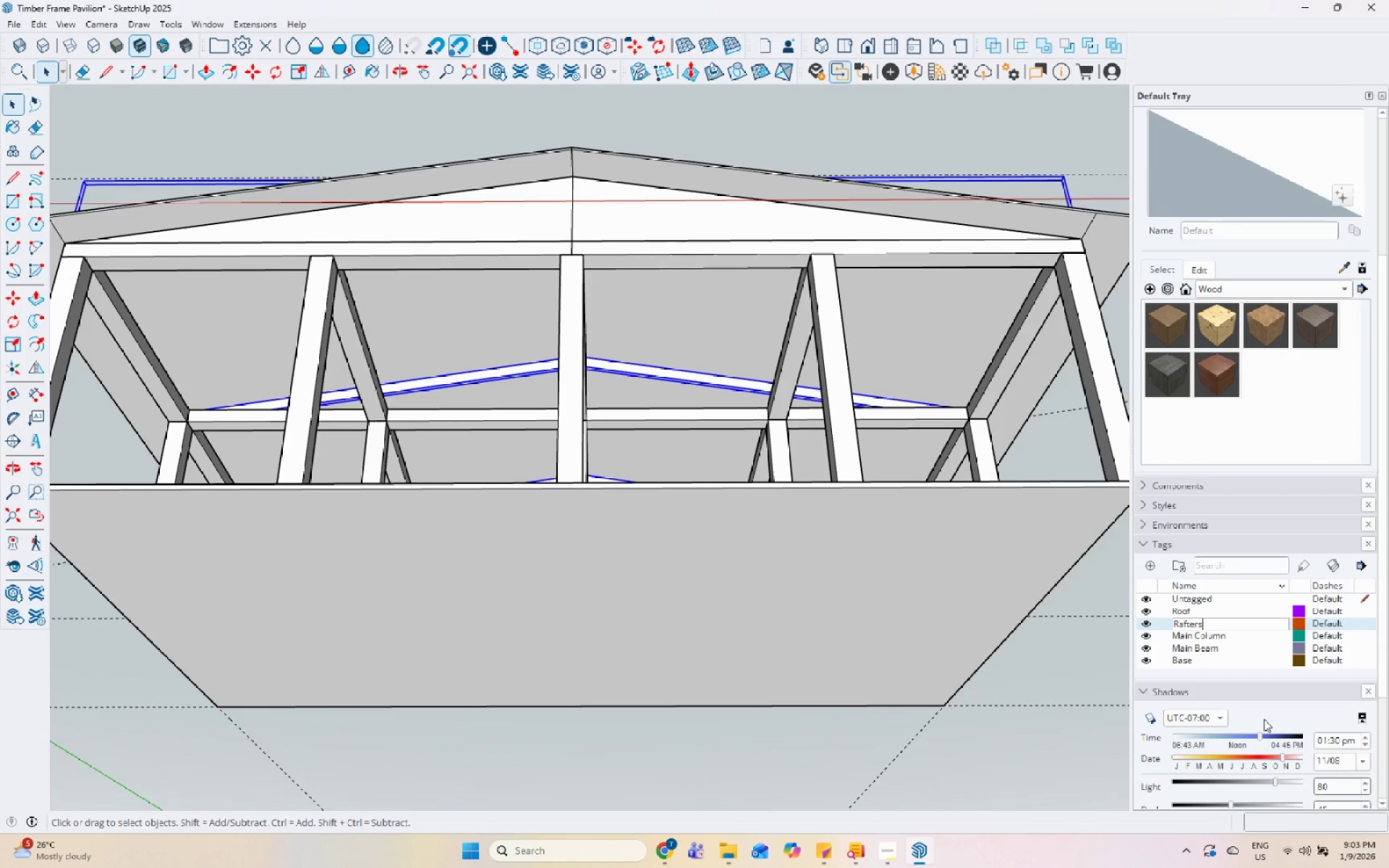 
key(Enter)
 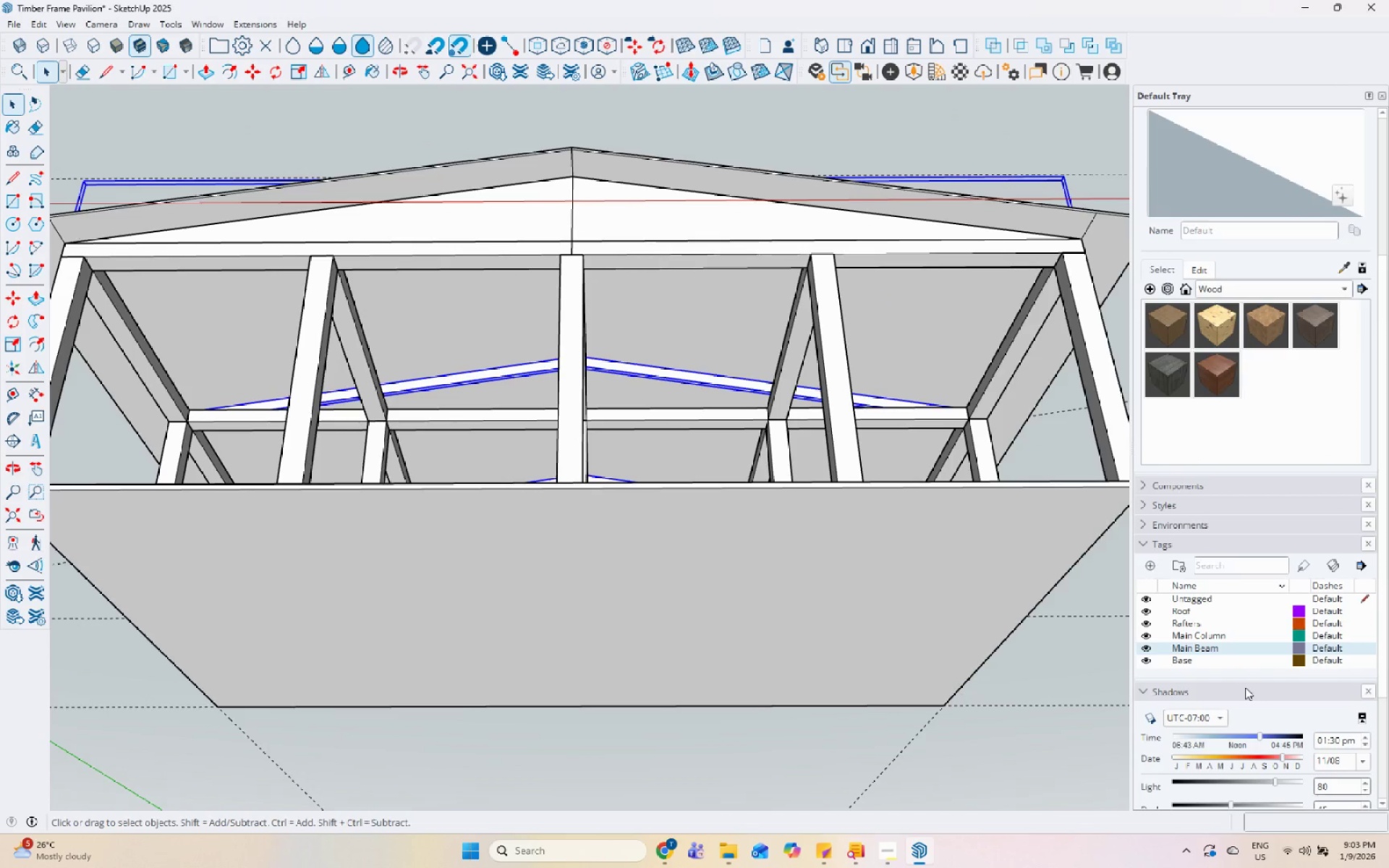 
scroll: coordinate [1239, 344], scroll_direction: up, amount: 11.0
 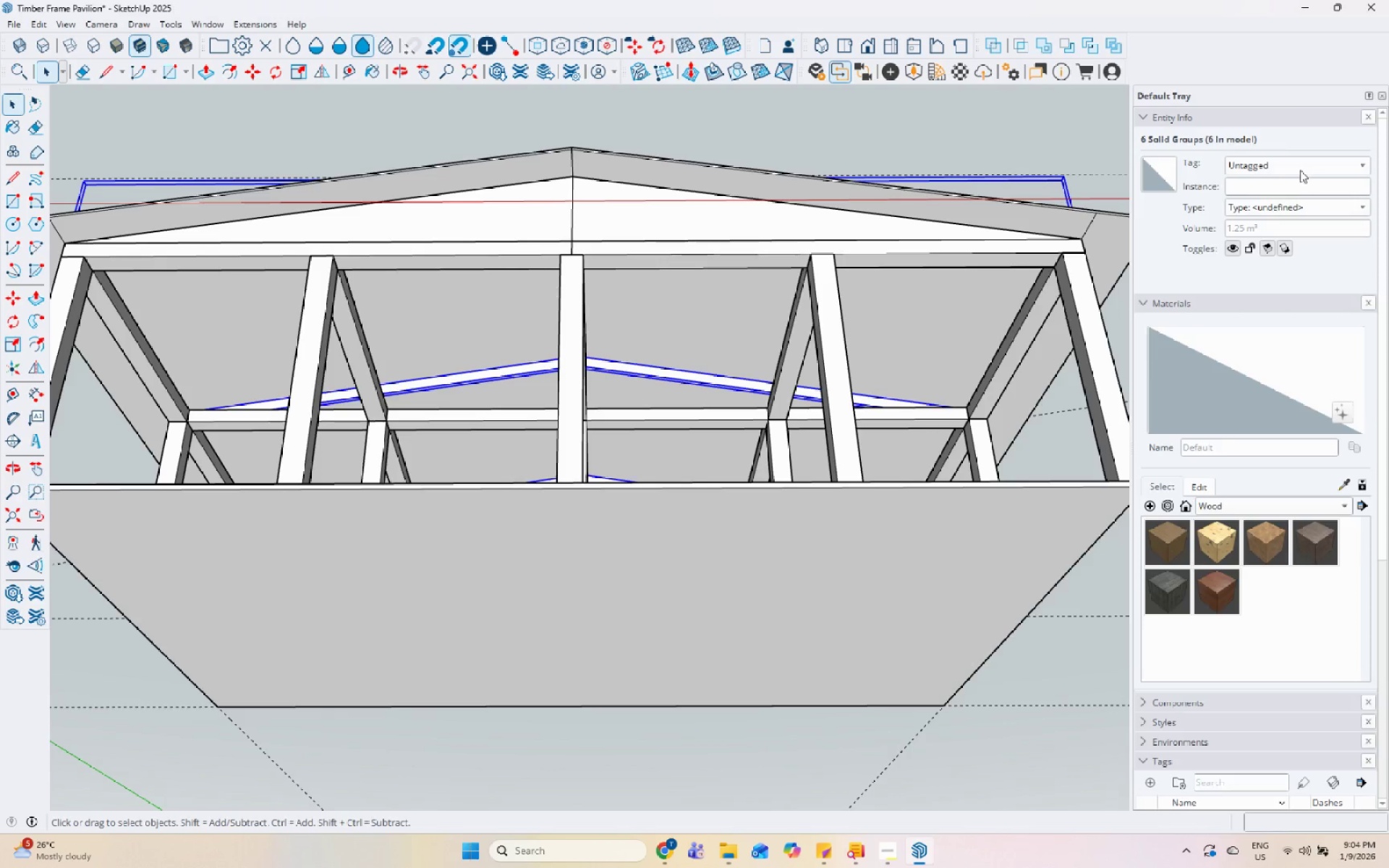 
left_click([1301, 169])
 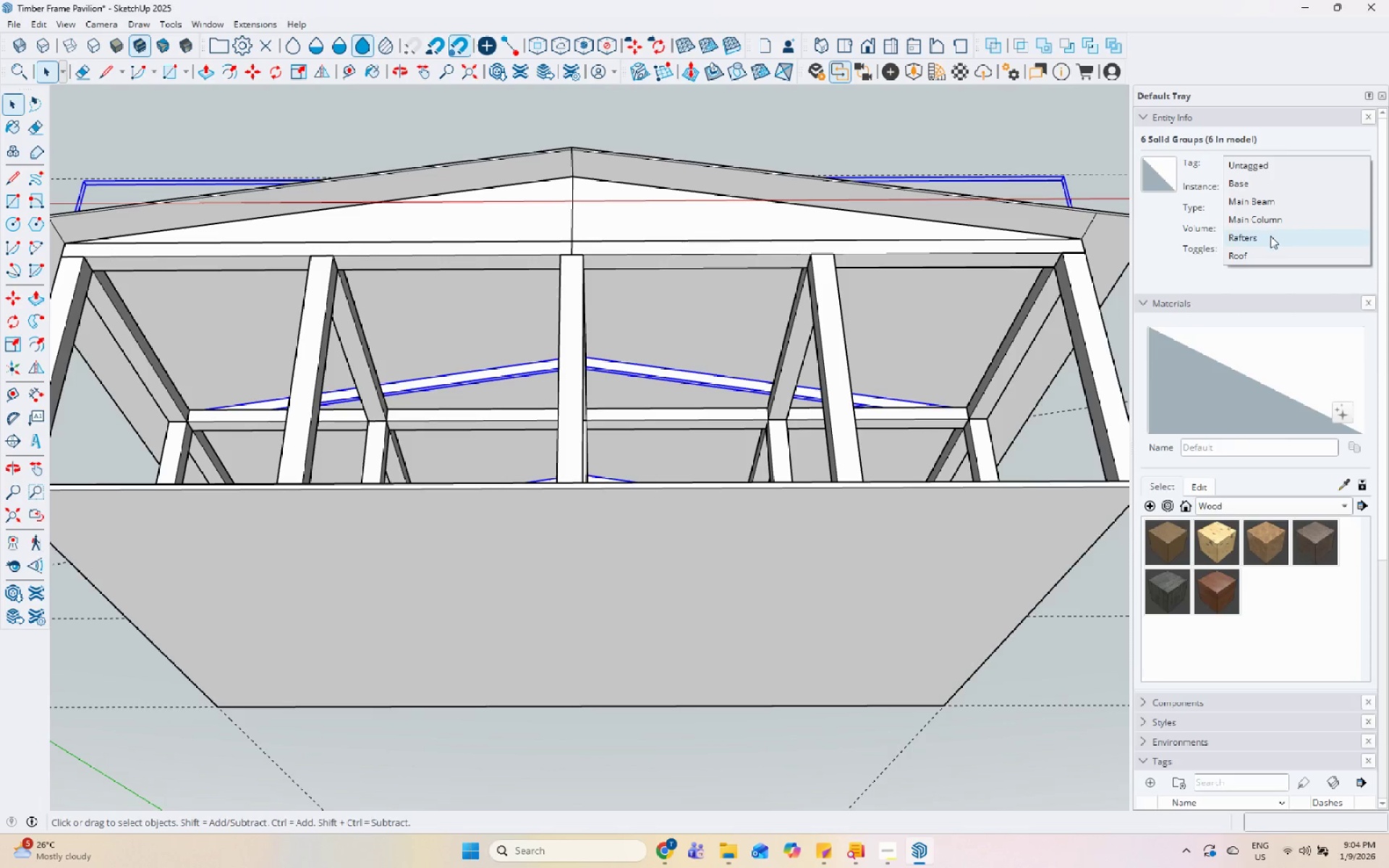 
left_click([1270, 237])
 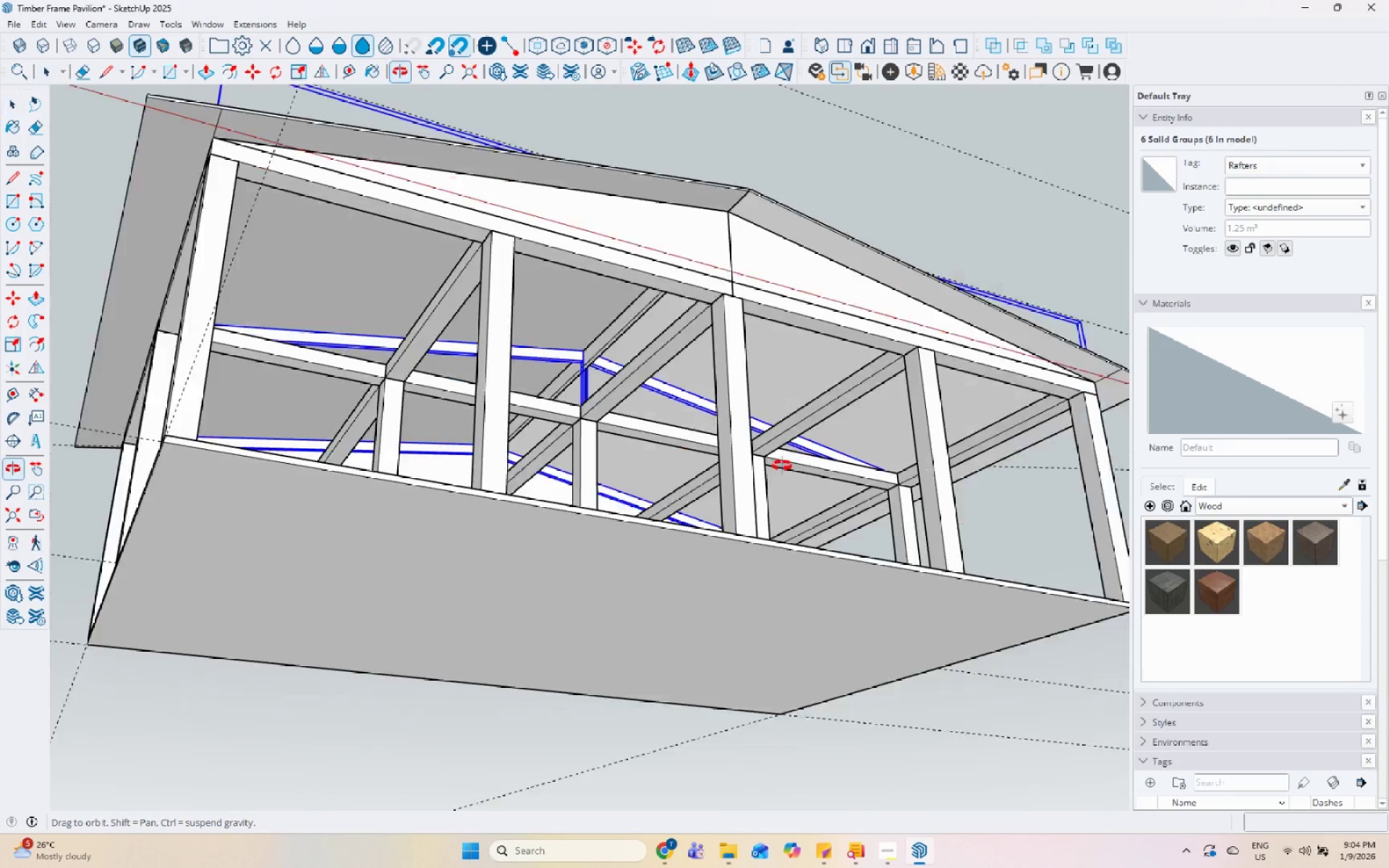 
left_click([598, 326])
 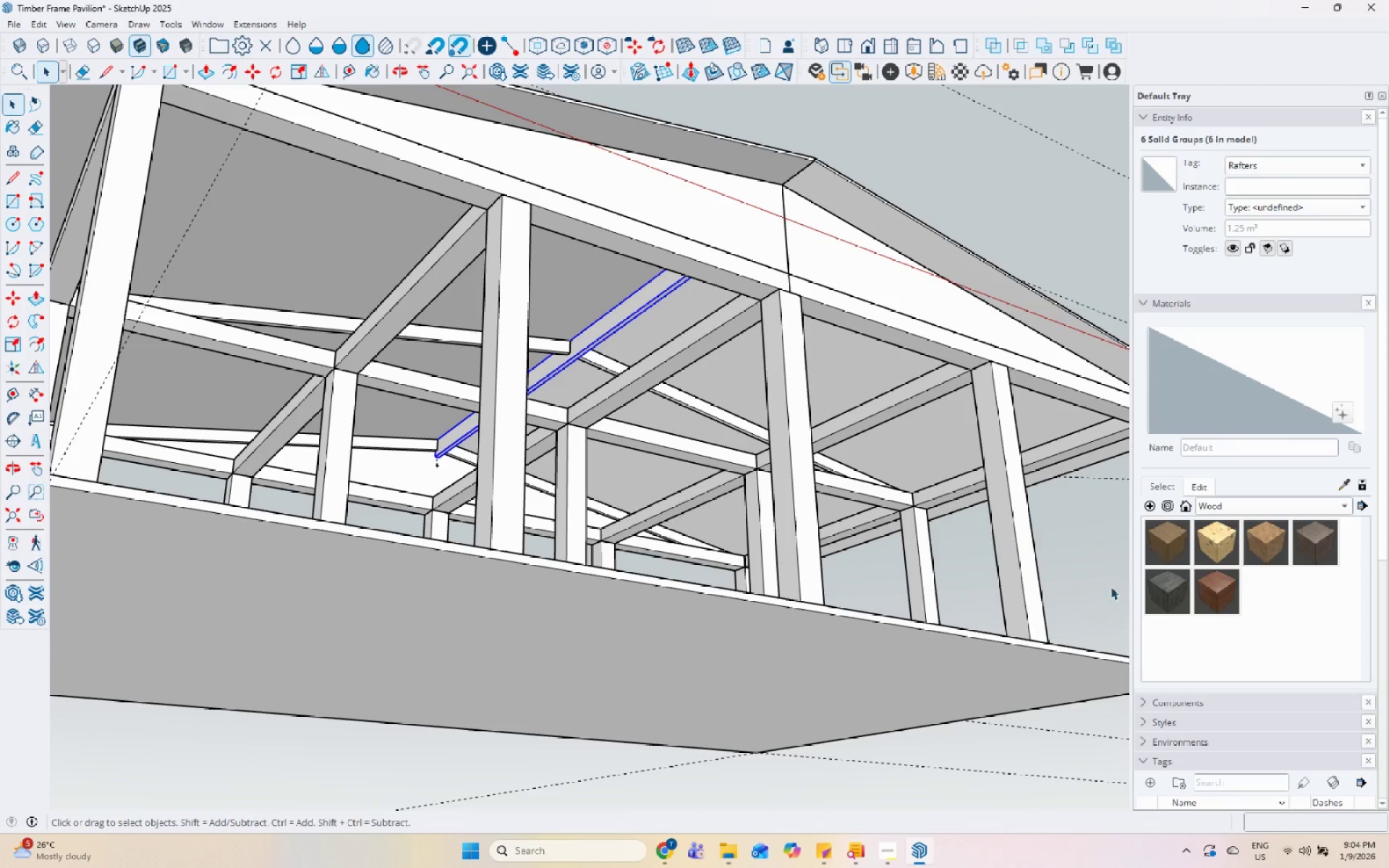 
scroll: coordinate [583, 352], scroll_direction: up, amount: 2.0
 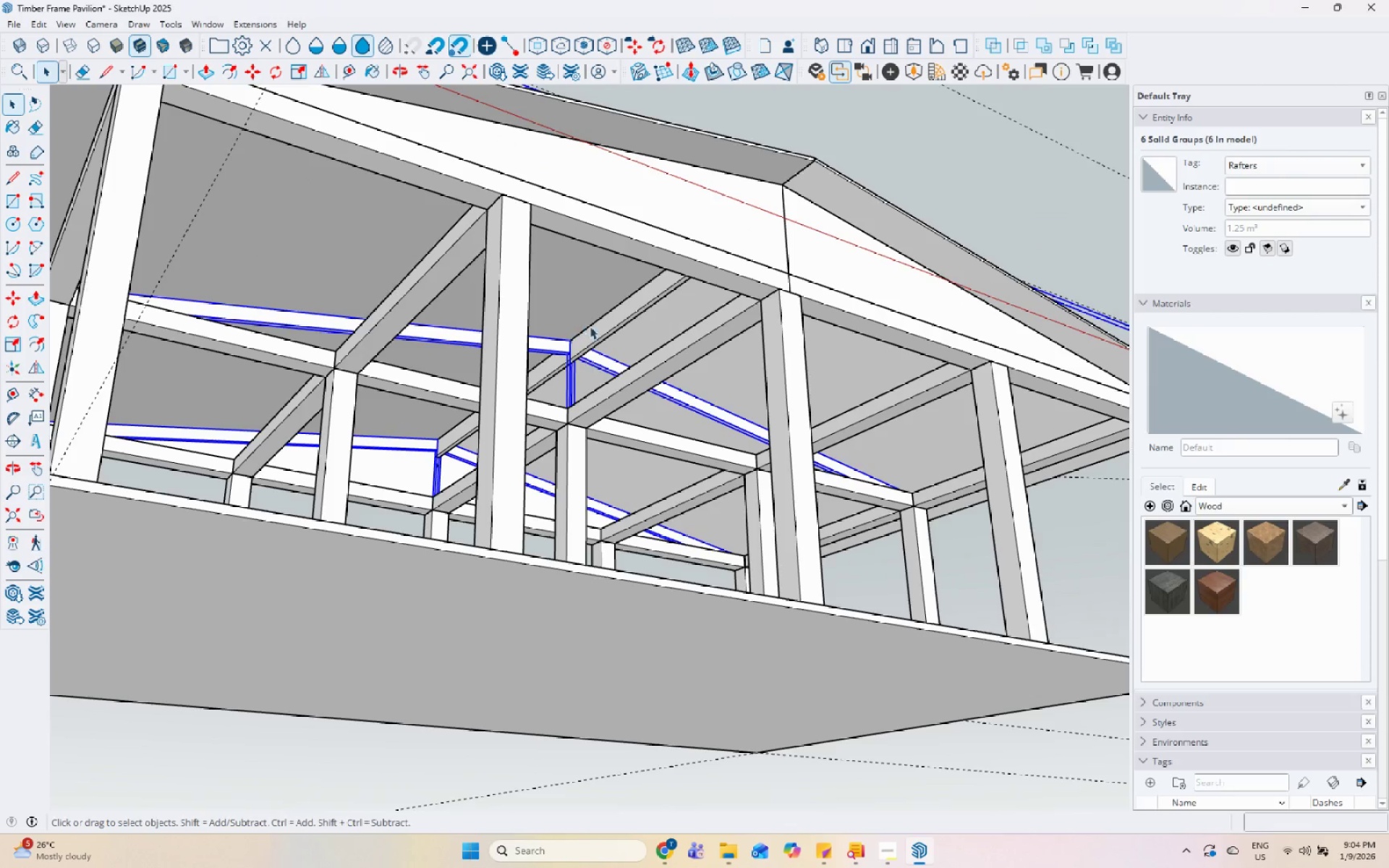 
scroll: coordinate [1178, 673], scroll_direction: down, amount: 9.0
 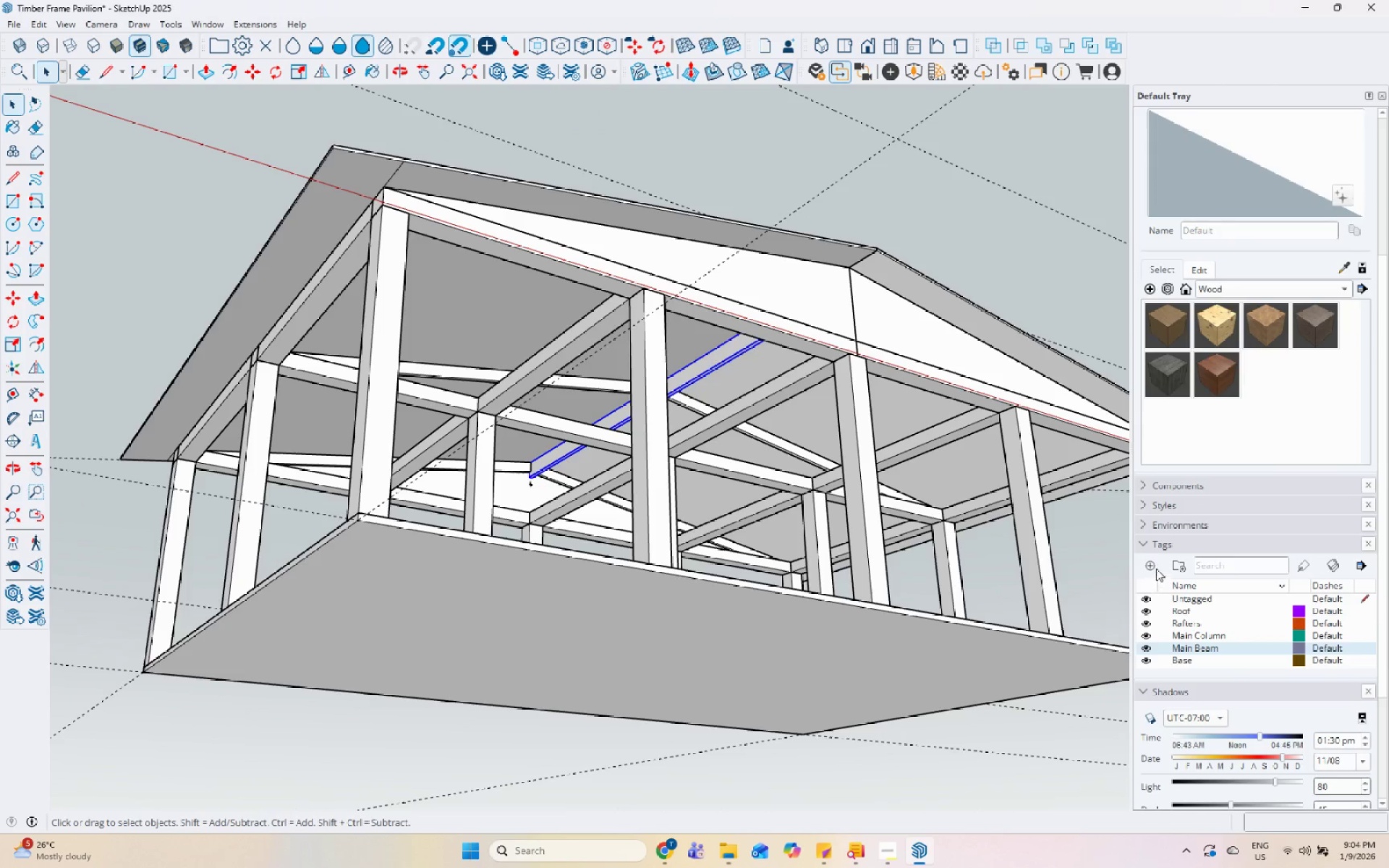 
left_click([1151, 563])
 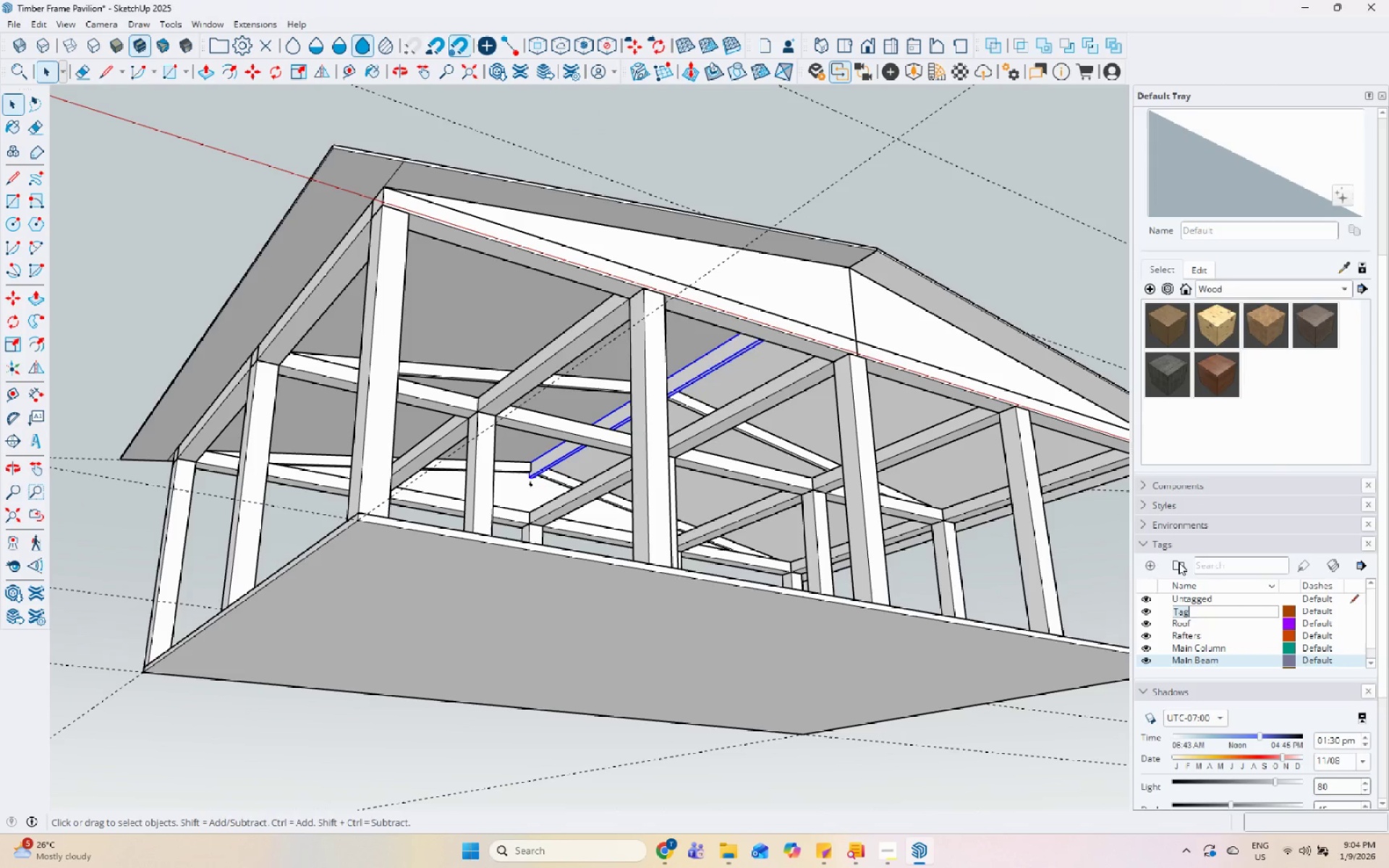 
type(King POst)
 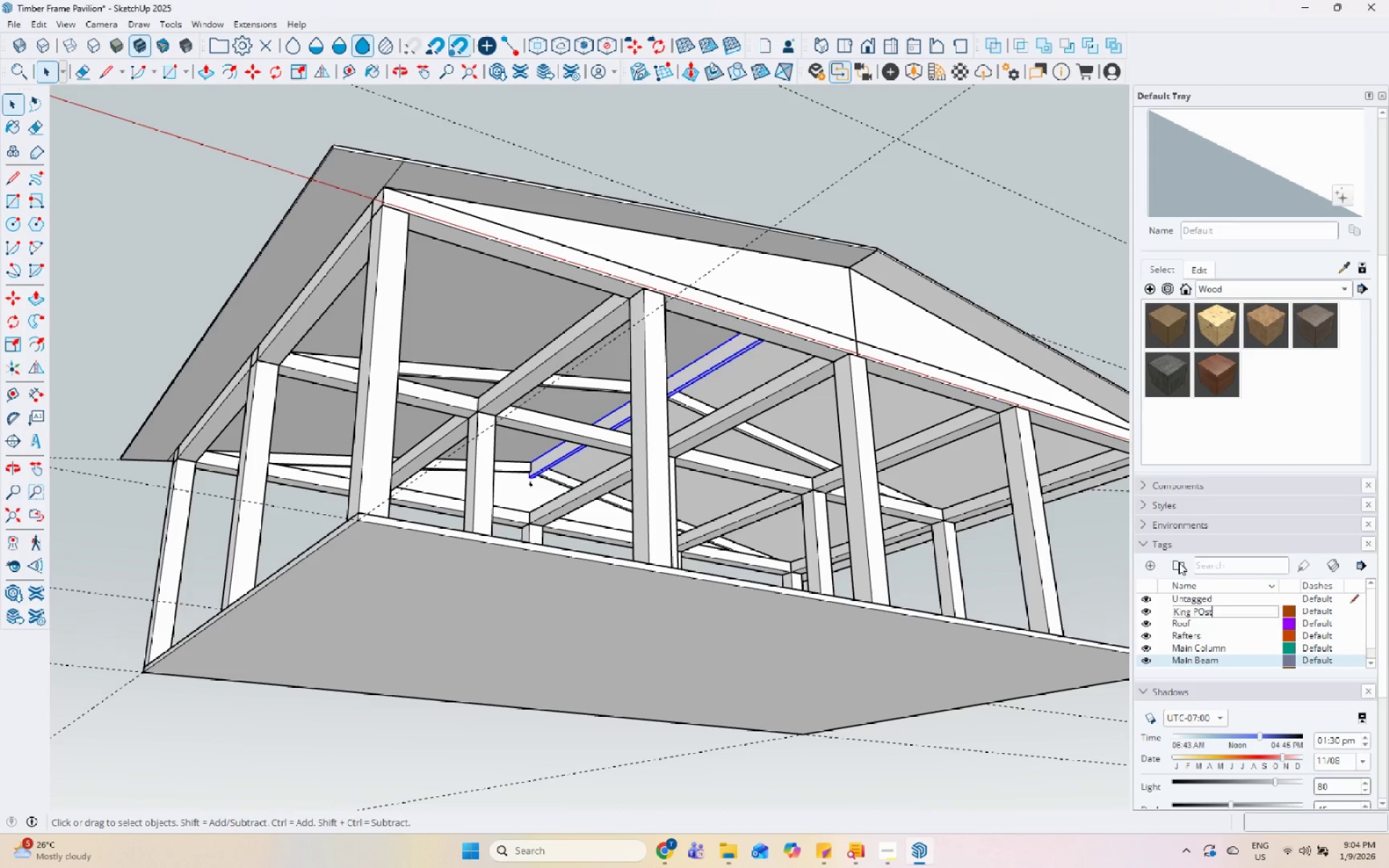 
key(Enter)
 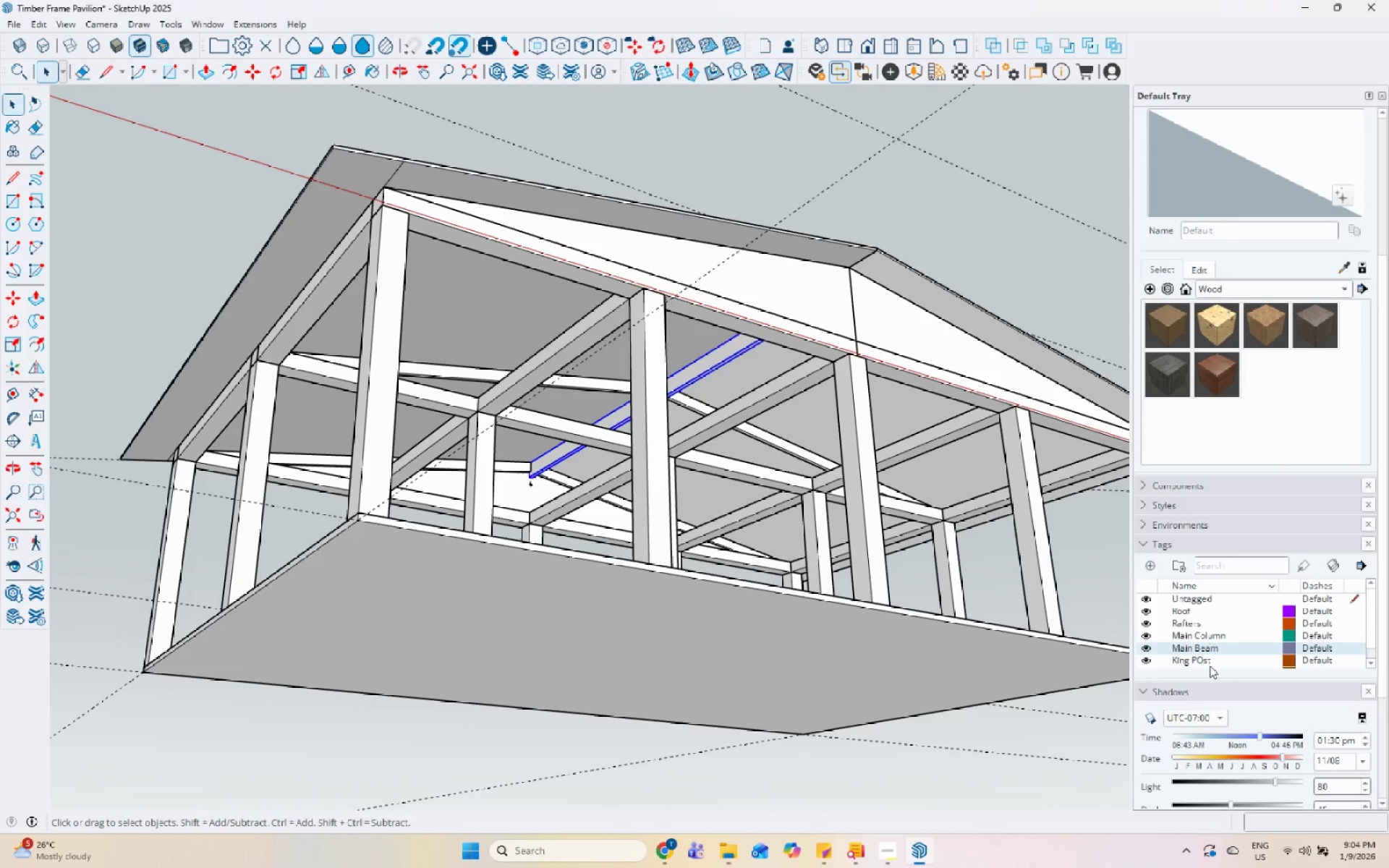 
double_click([1208, 663])
 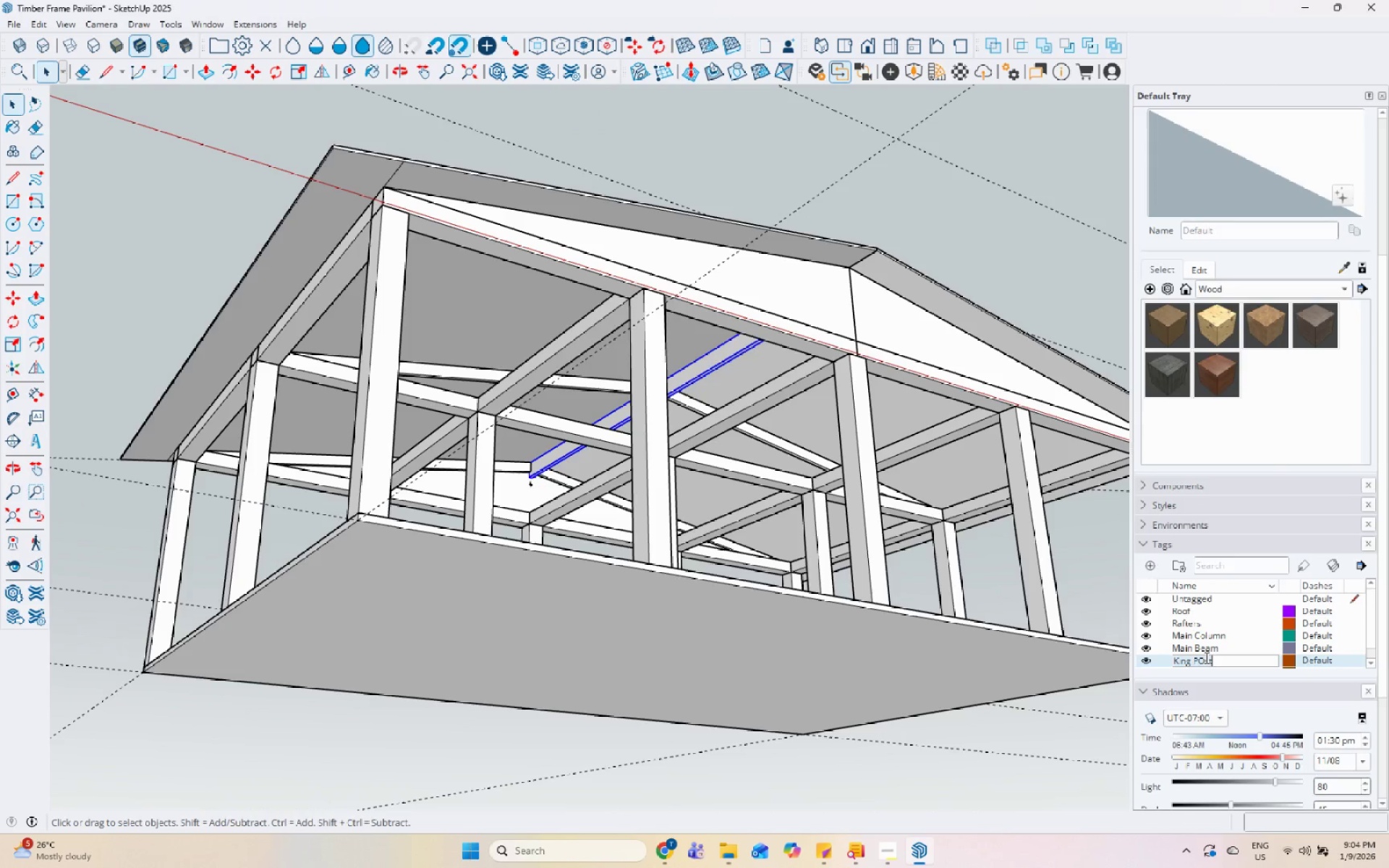 
left_click([1203, 658])
 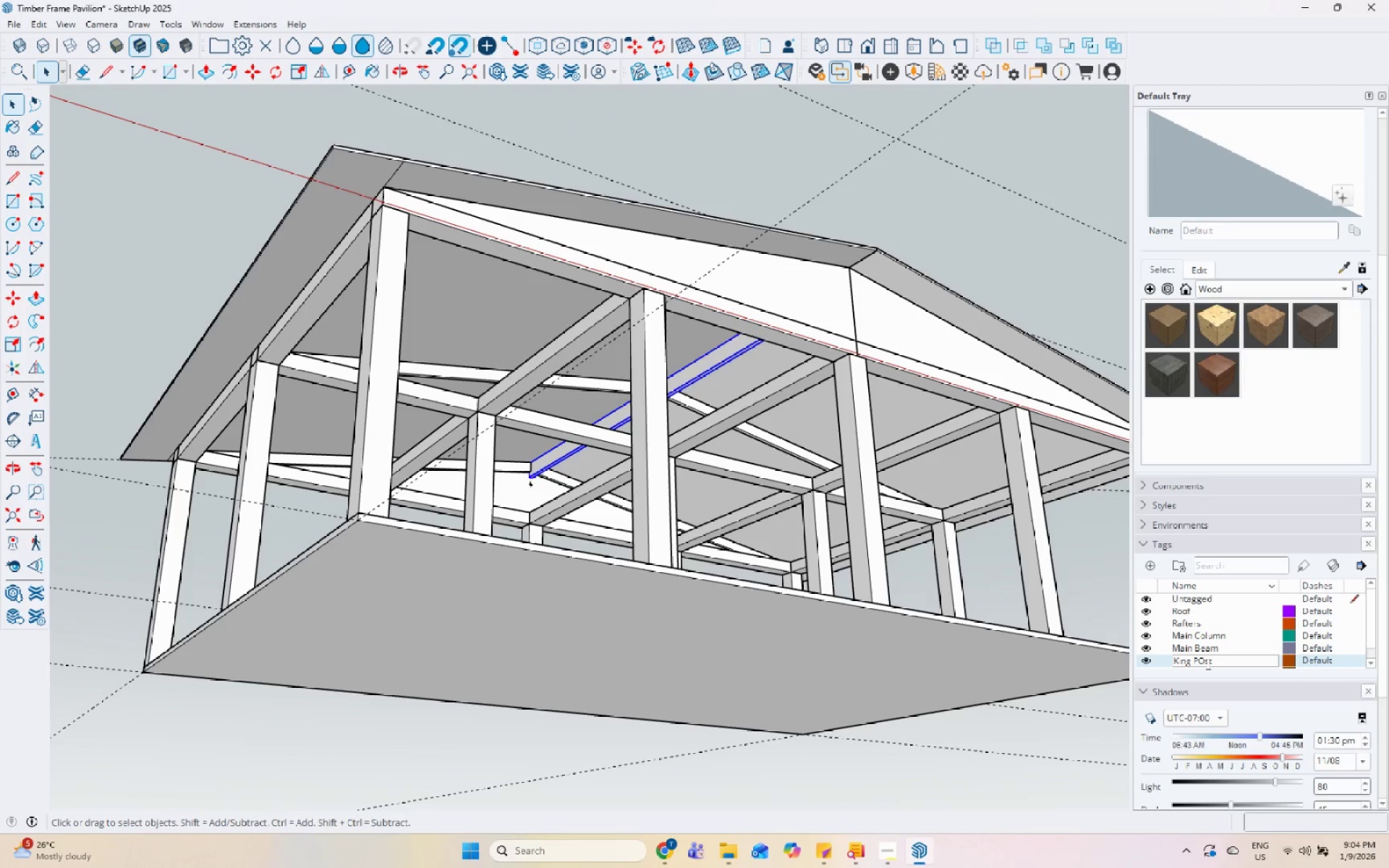 
key(Backspace)
 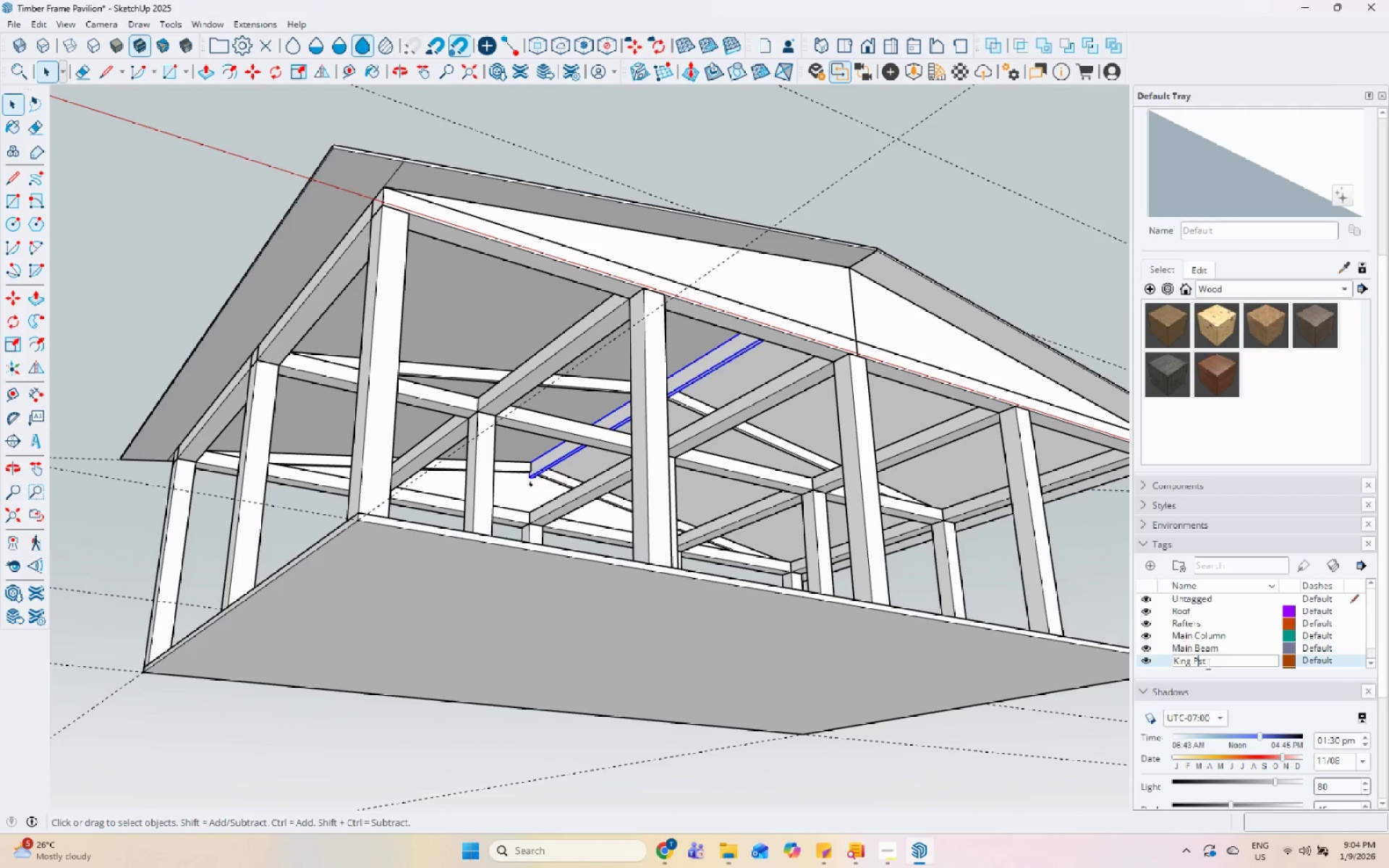 
key(O)
 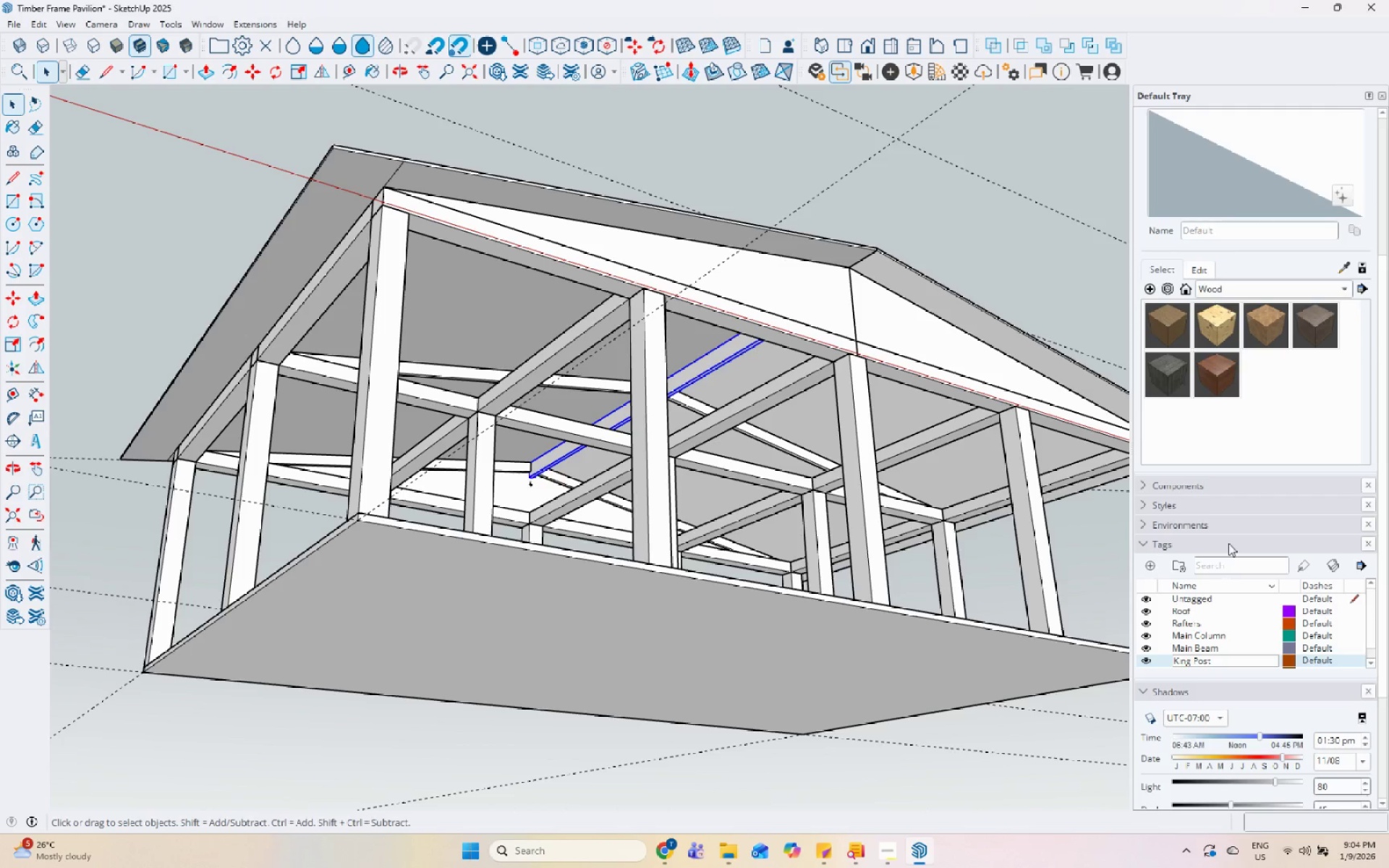 
left_click([1228, 528])
 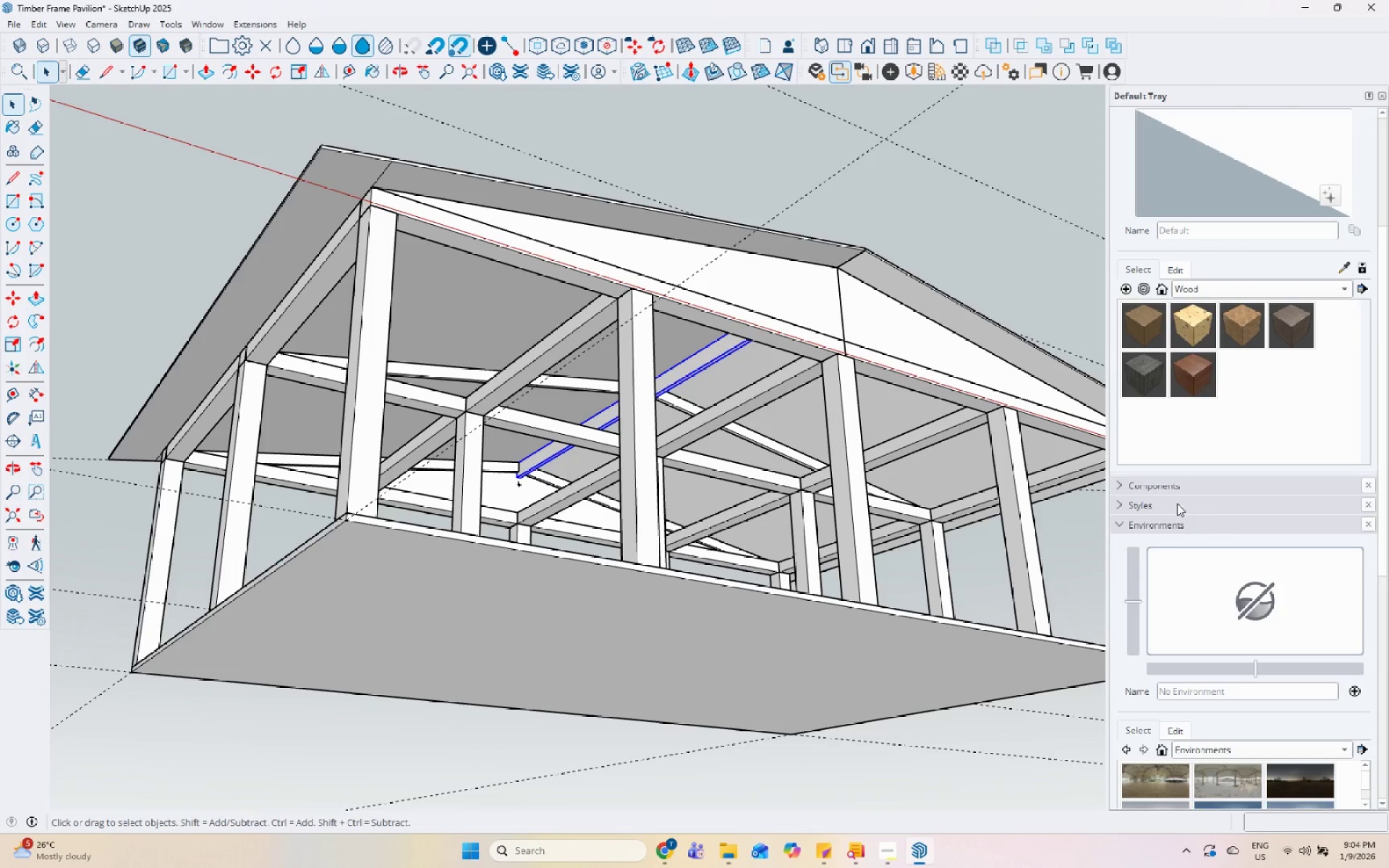 
left_click([1165, 525])
 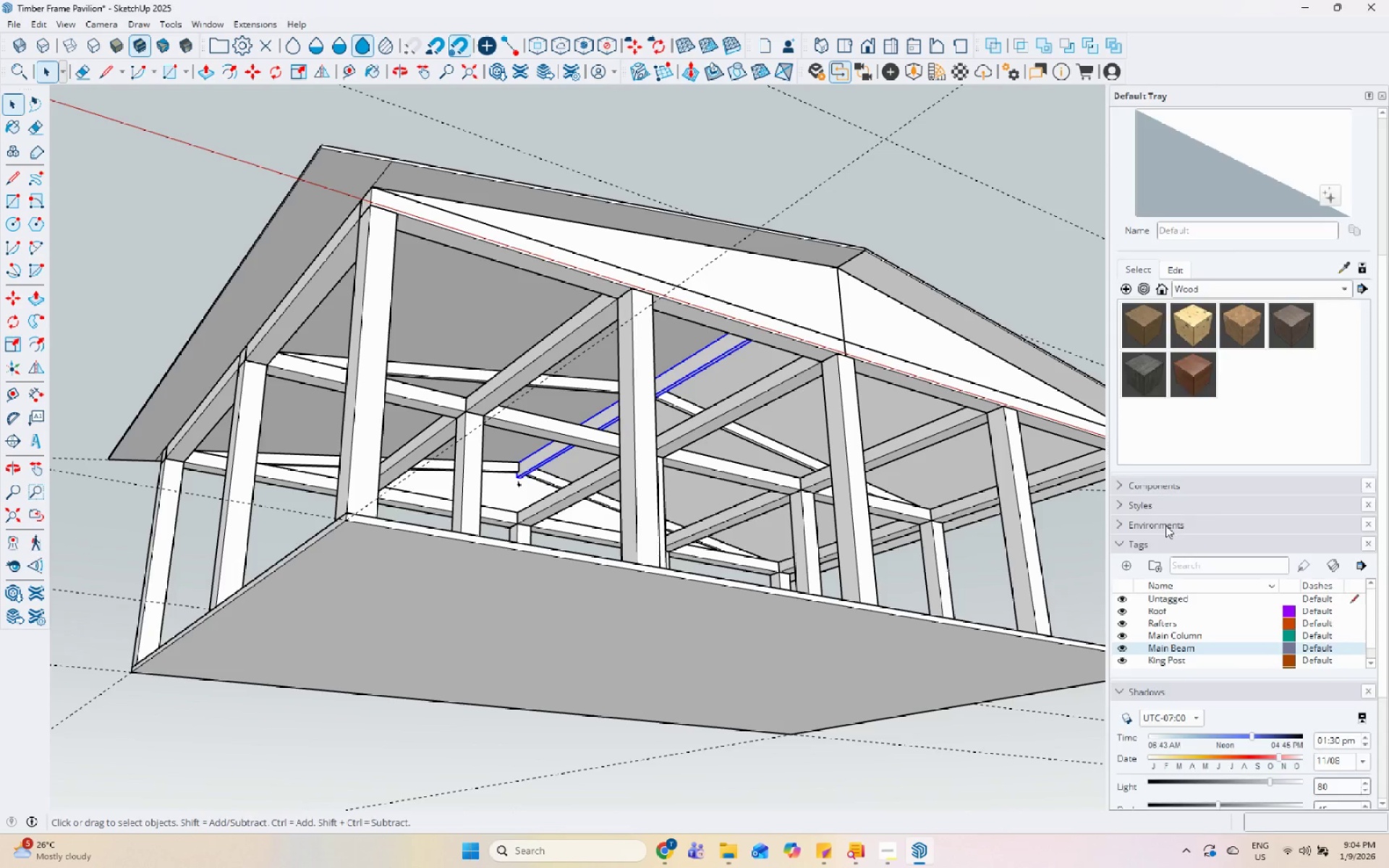 
scroll: coordinate [1222, 383], scroll_direction: up, amount: 9.0
 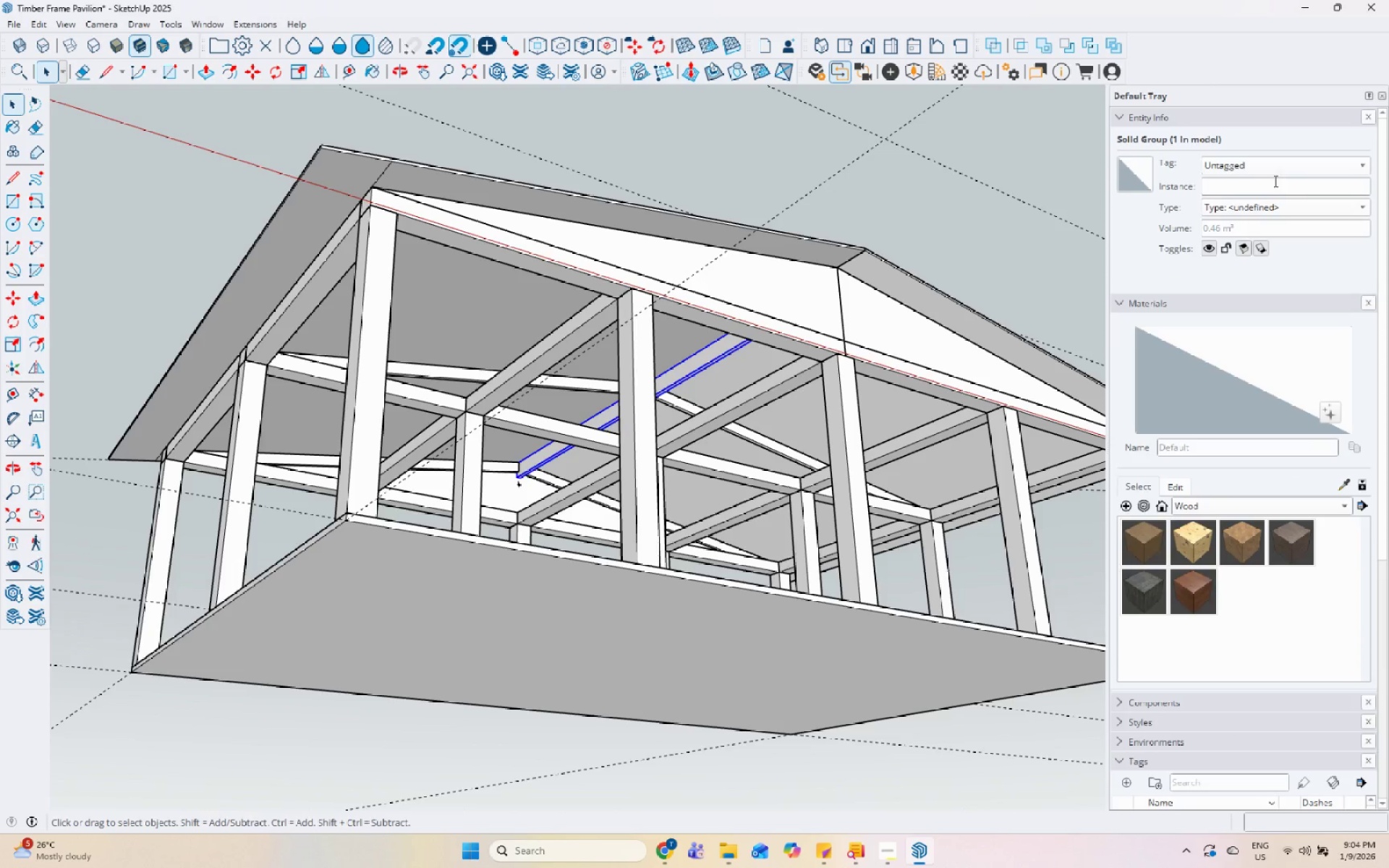 
left_click([1276, 167])
 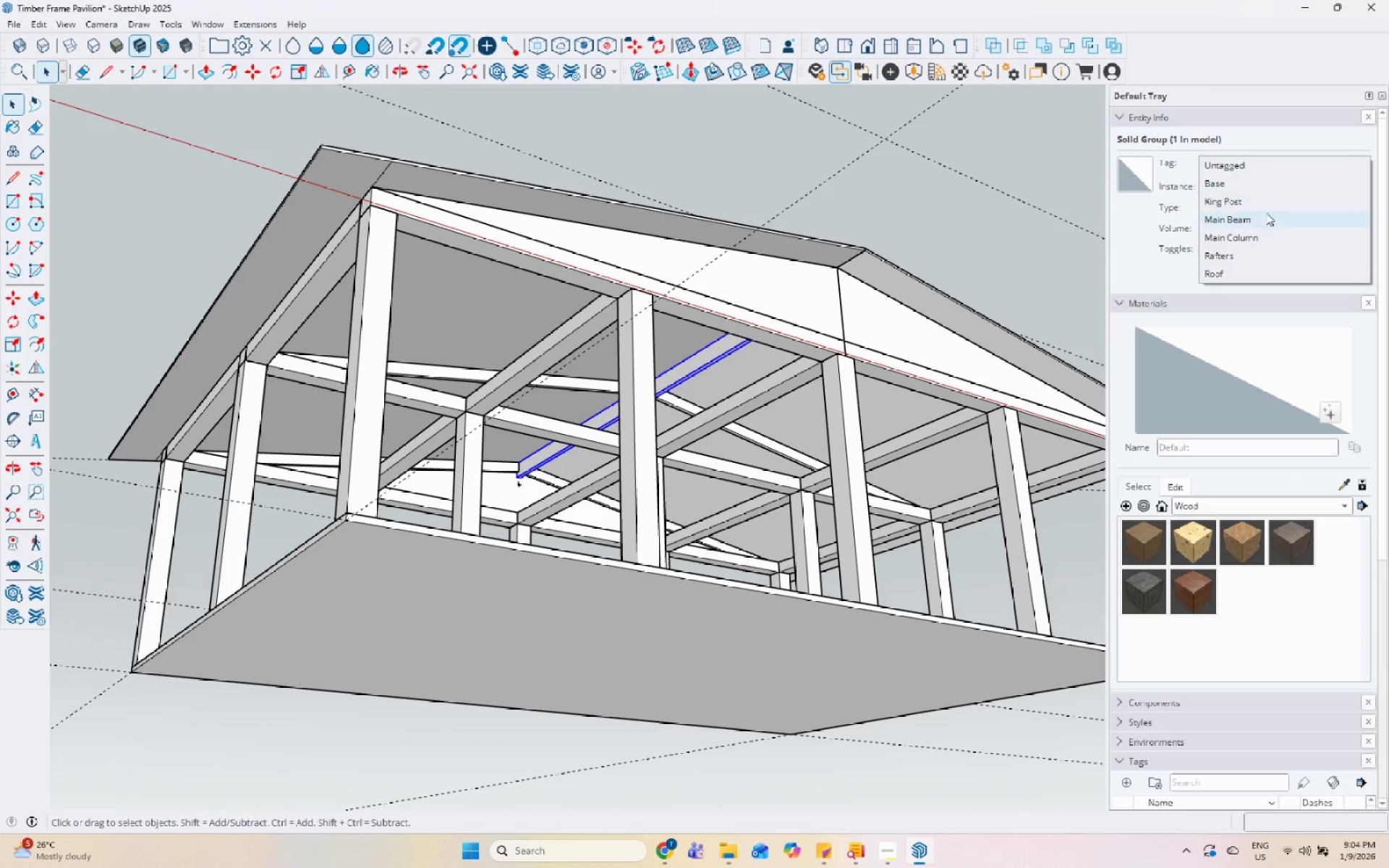 
left_click([1267, 200])
 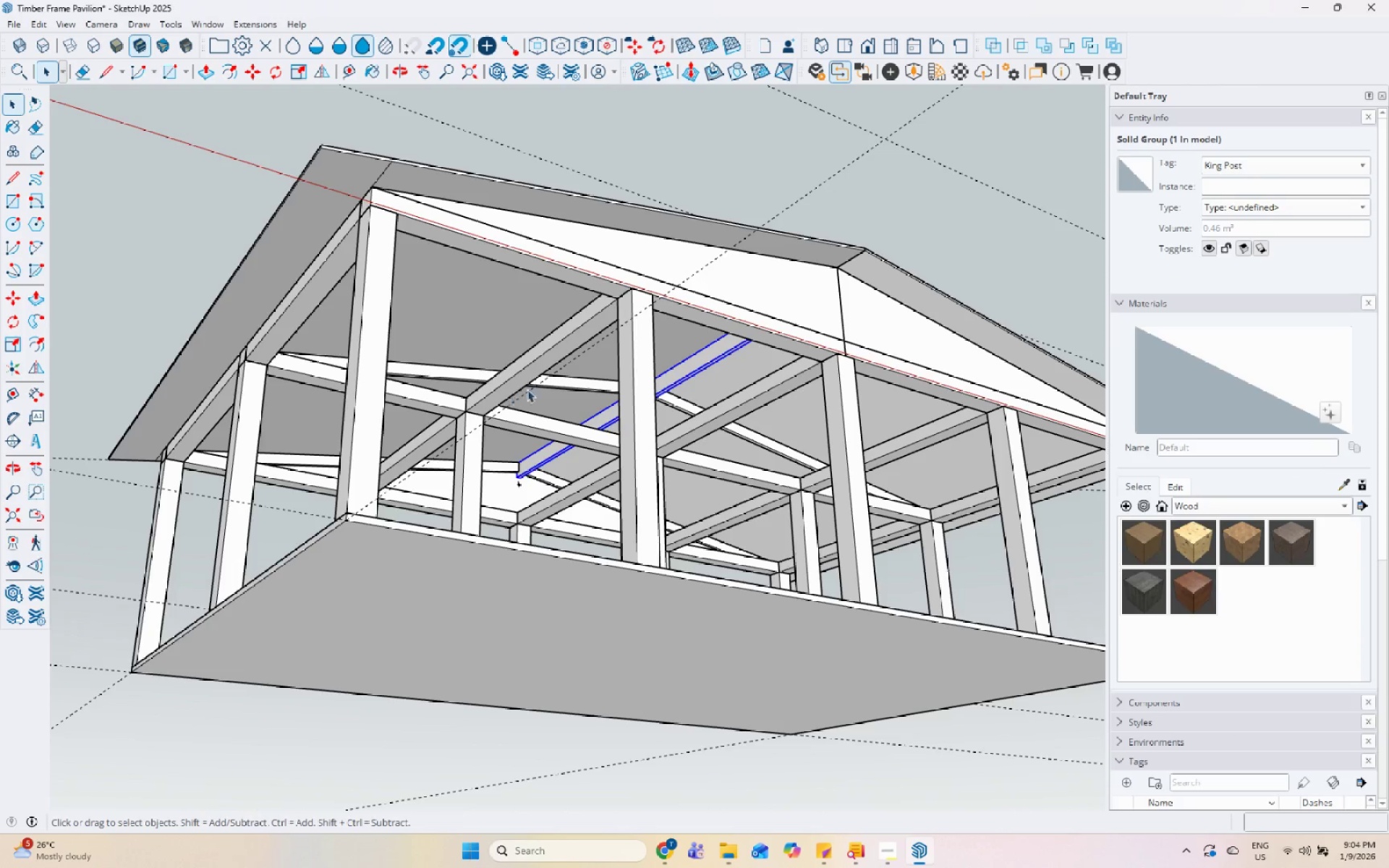 
left_click([550, 380])
 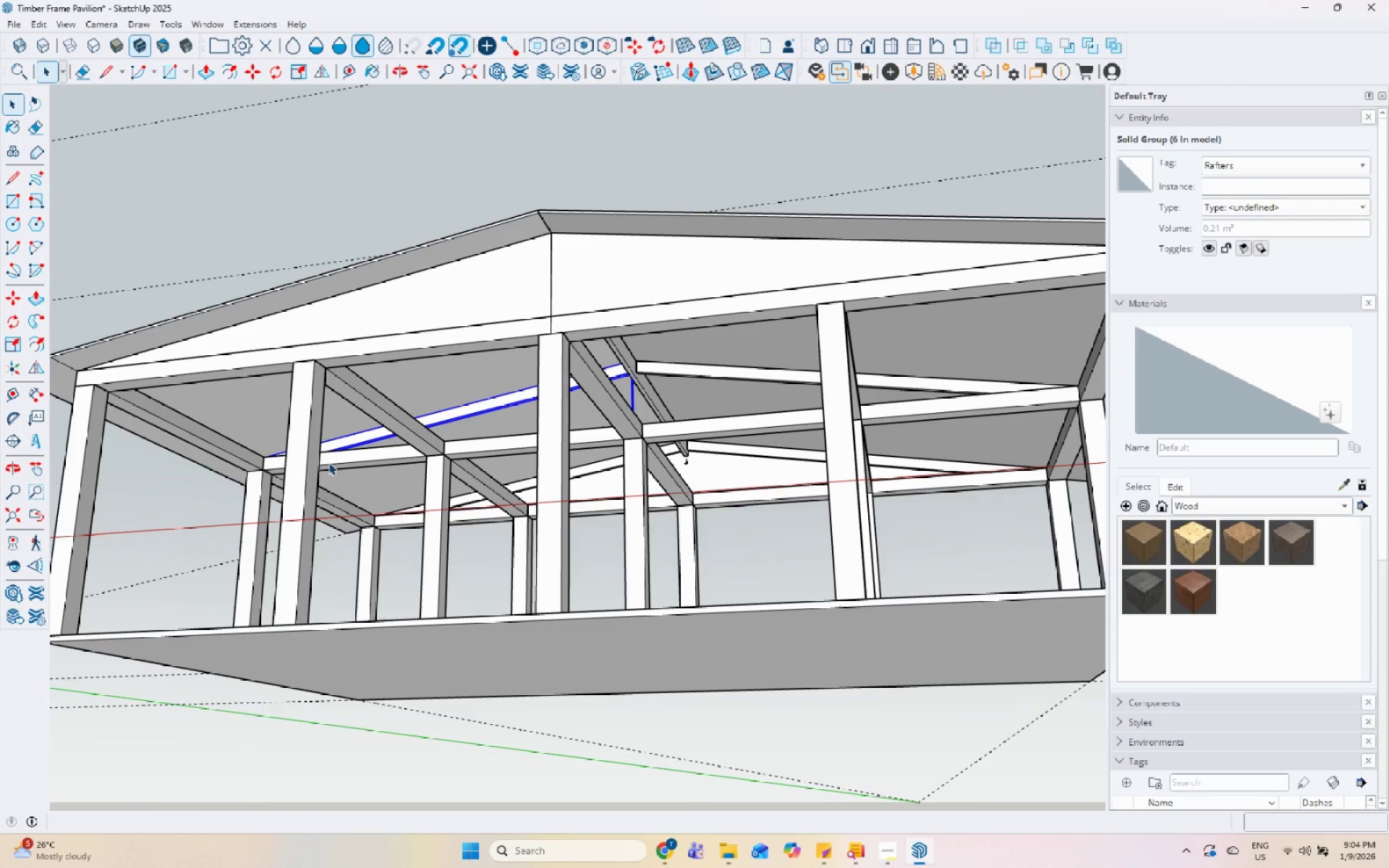 
scroll: coordinate [399, 562], scroll_direction: down, amount: 3.0
 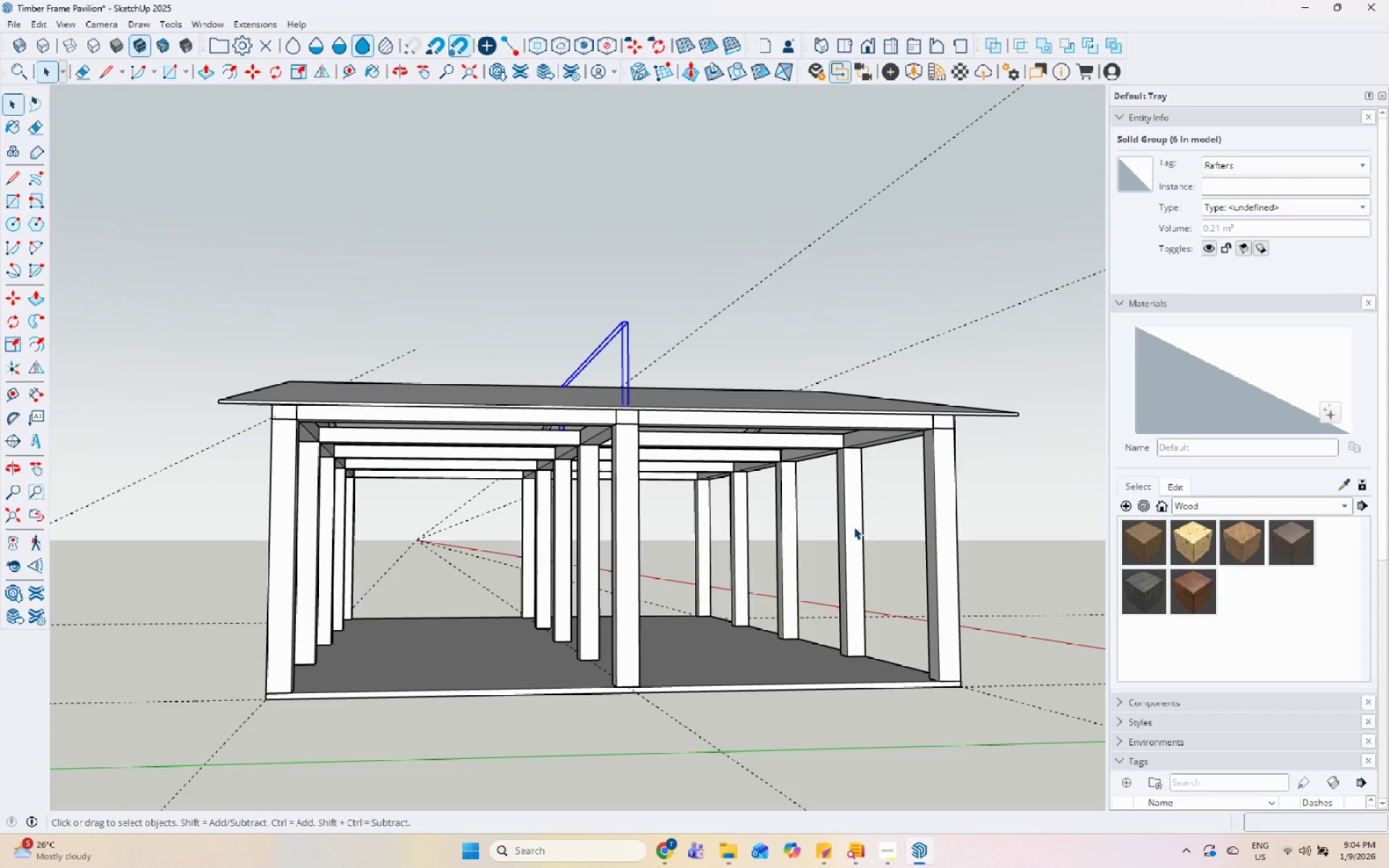 
wait(34.94)
 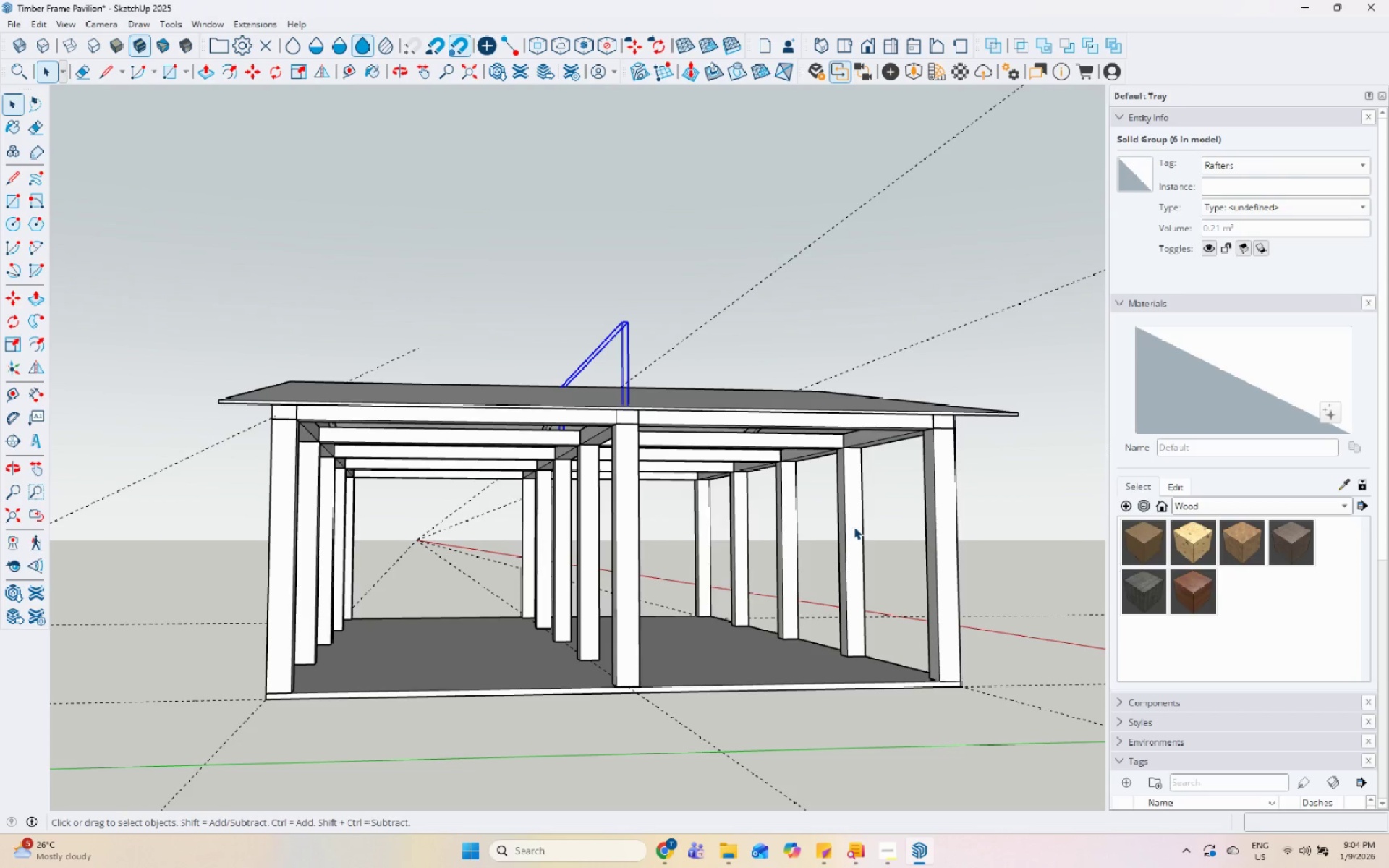 
scroll: coordinate [348, 346], scroll_direction: up, amount: 8.0
 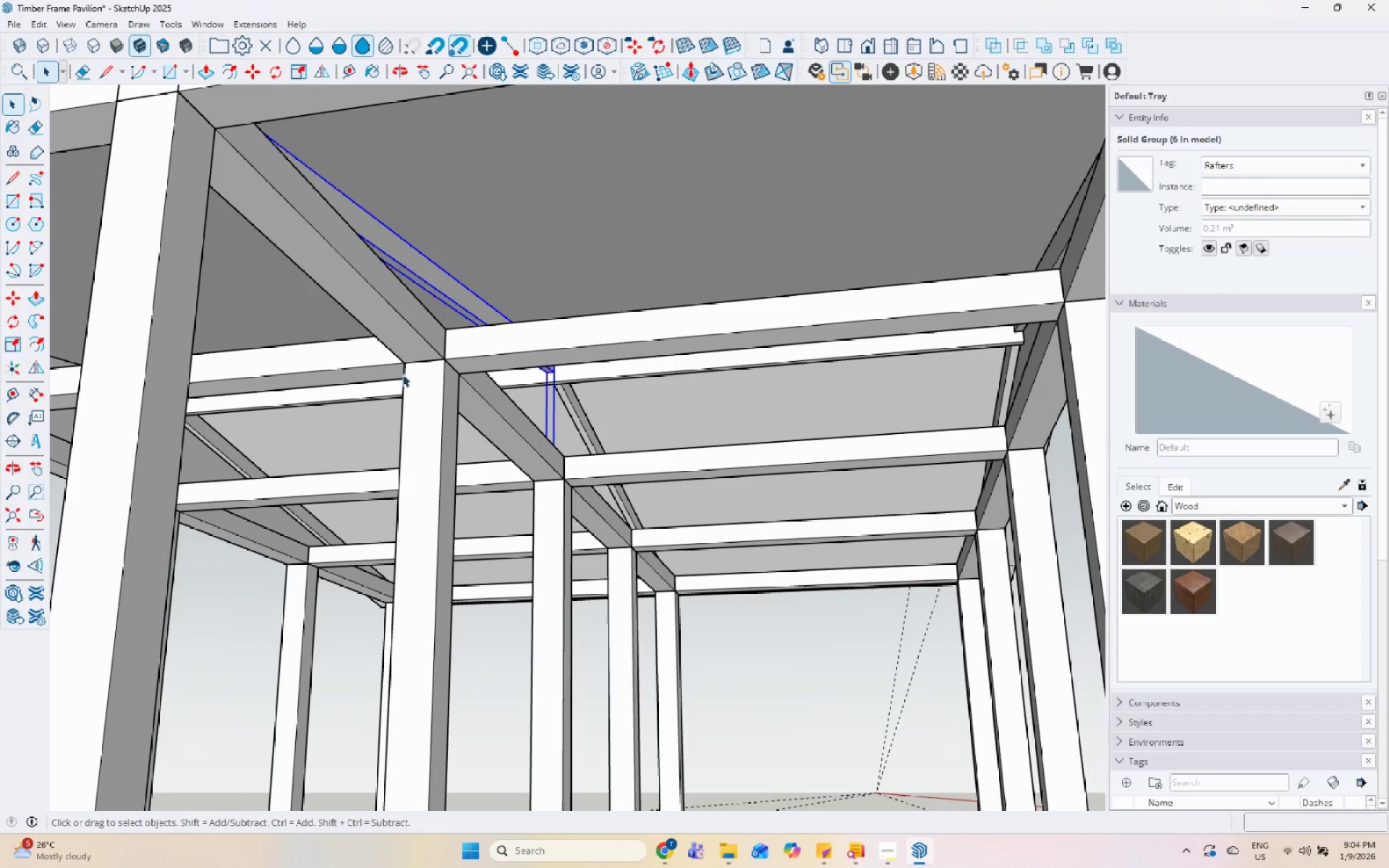 
scroll: coordinate [509, 530], scroll_direction: down, amount: 12.0
 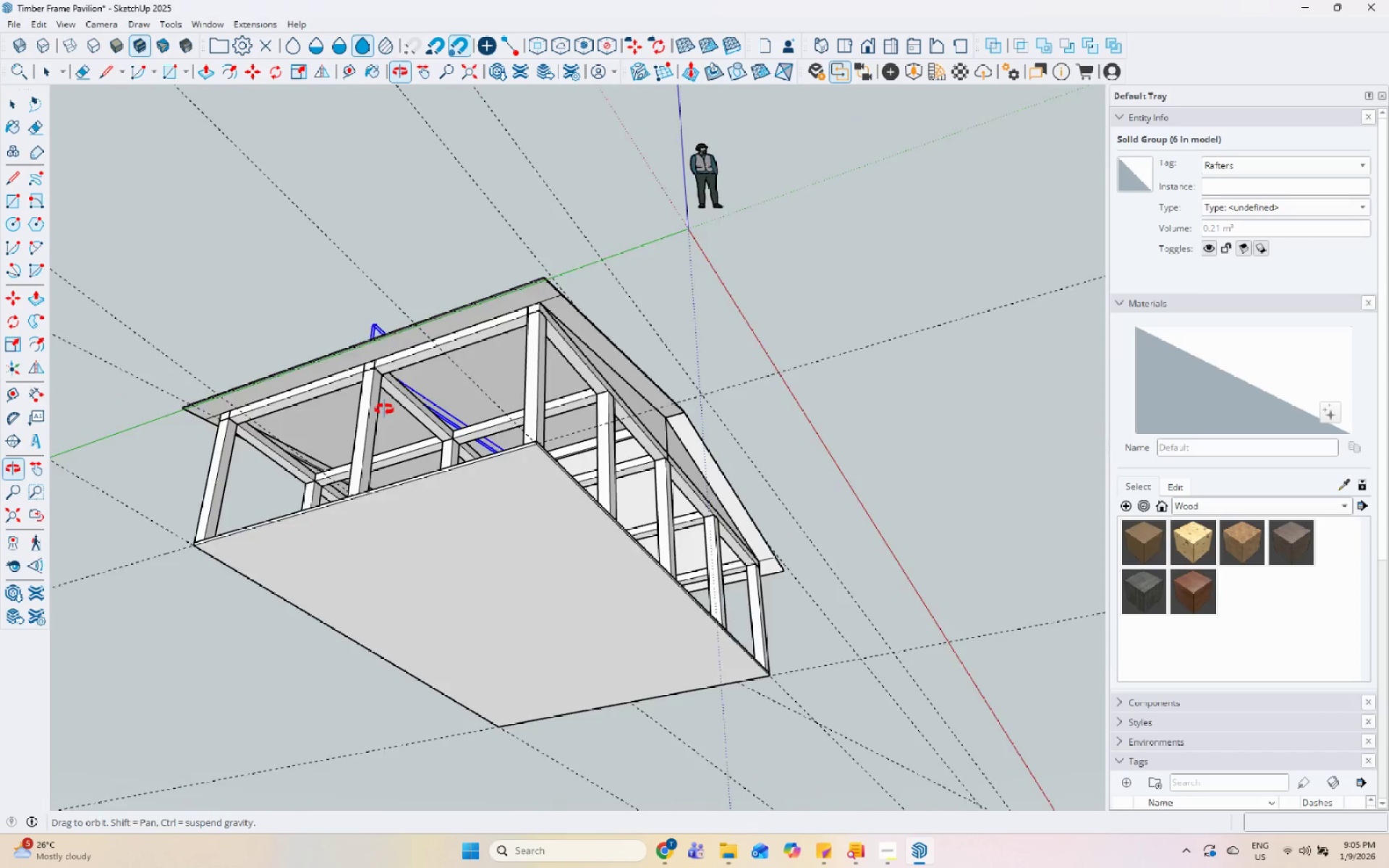 
scroll: coordinate [512, 486], scroll_direction: up, amount: 23.0
 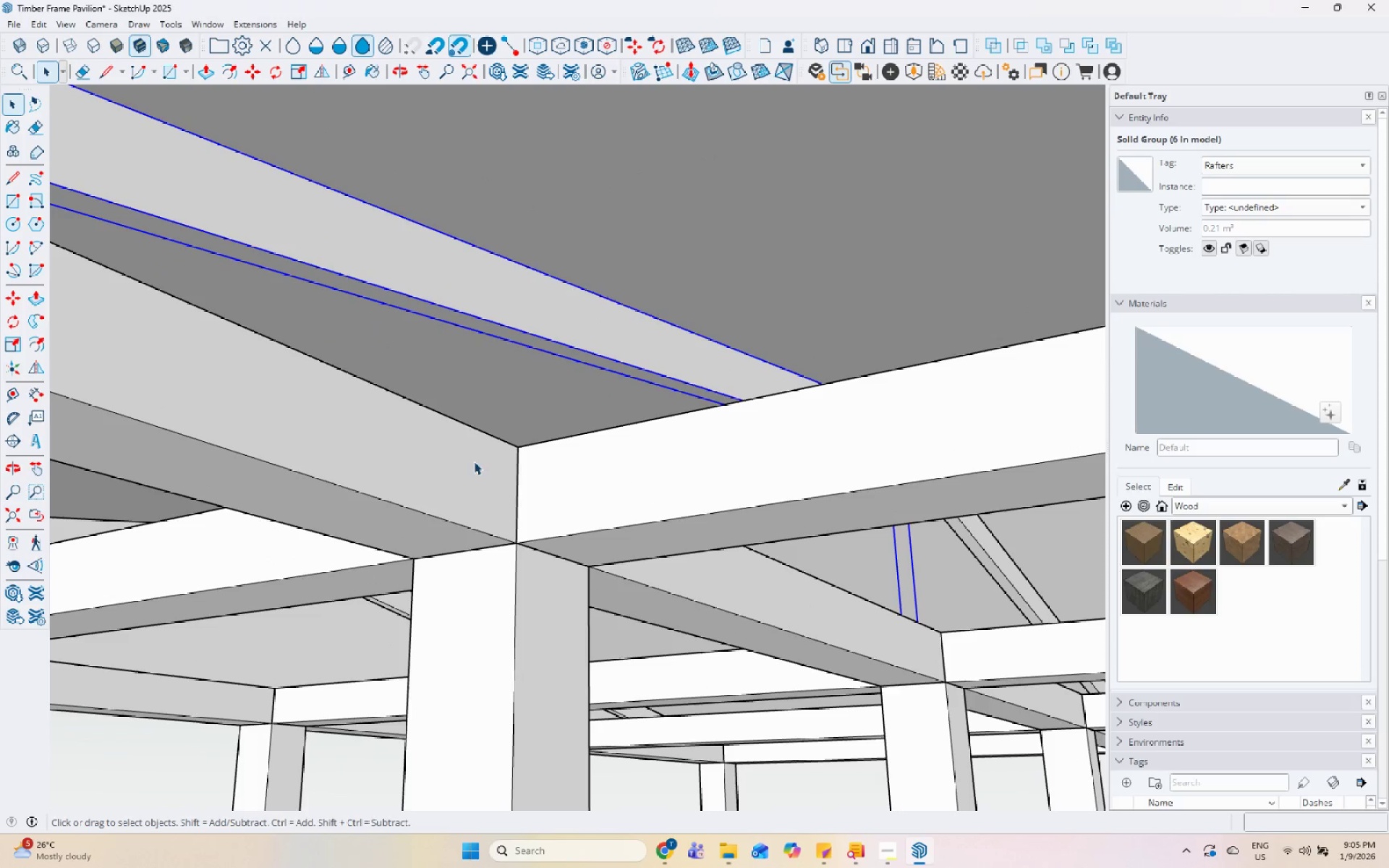 
scroll: coordinate [683, 446], scroll_direction: down, amount: 19.0
 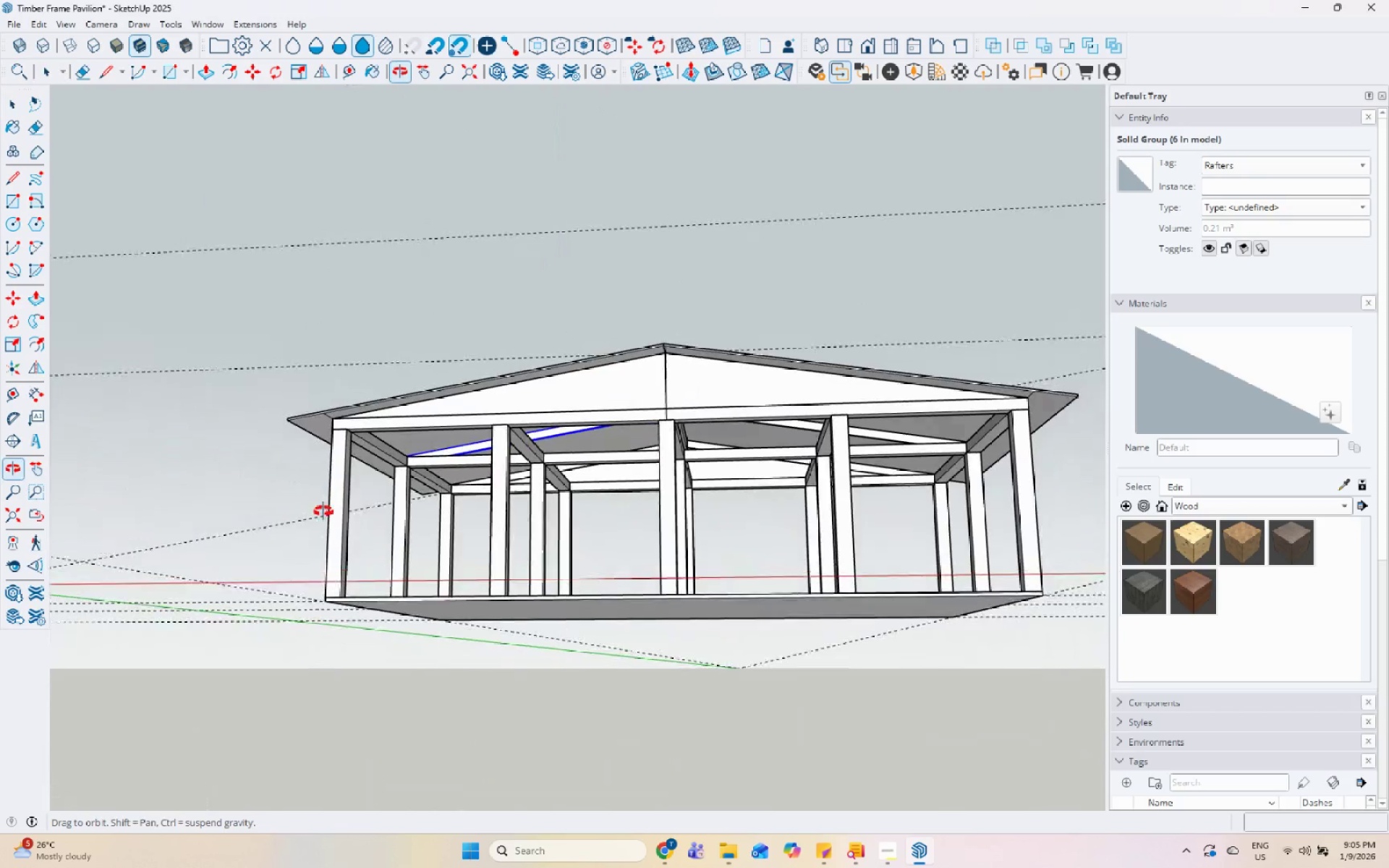 
left_click([423, 418])
 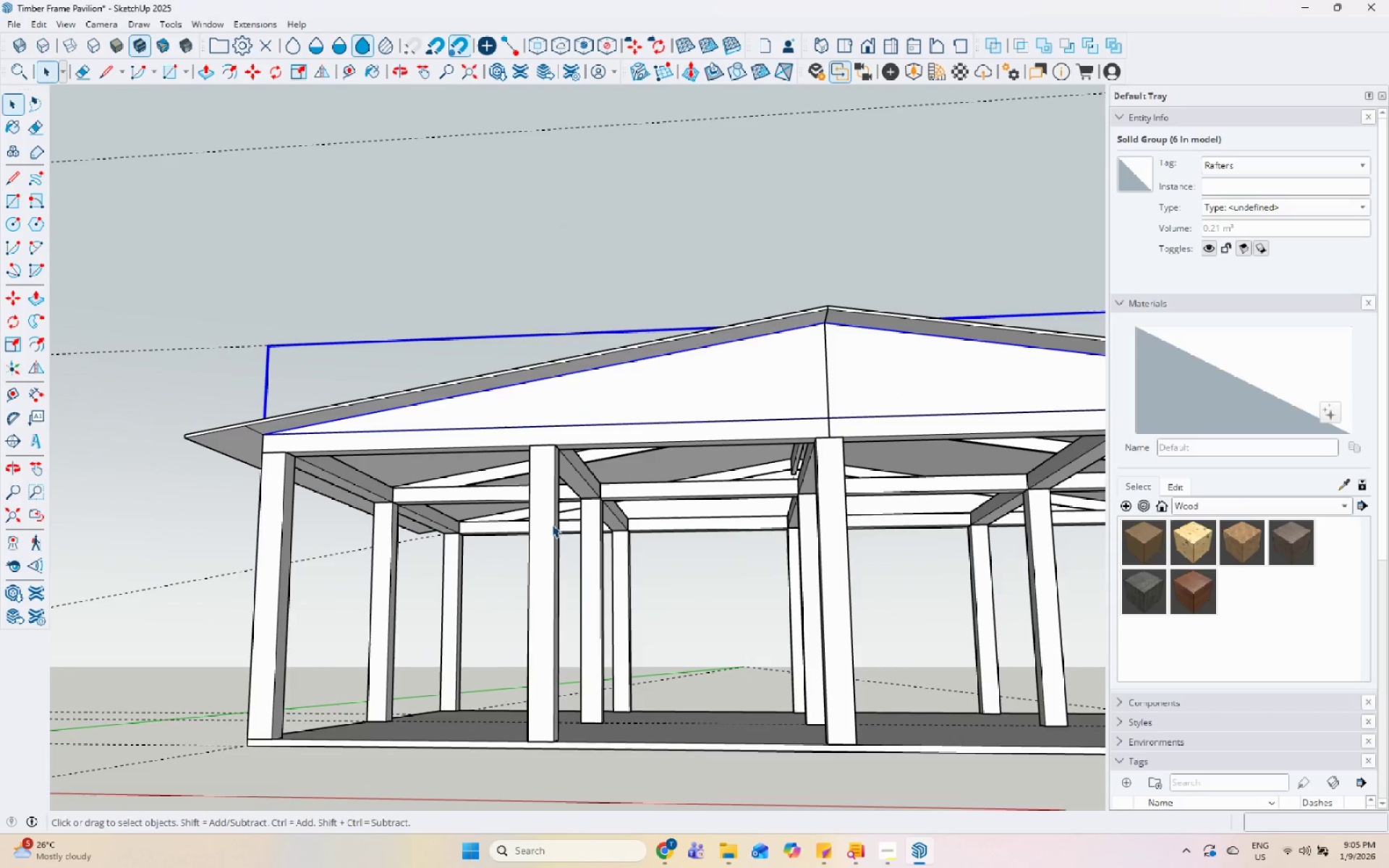 
scroll: coordinate [555, 524], scroll_direction: up, amount: 6.0
 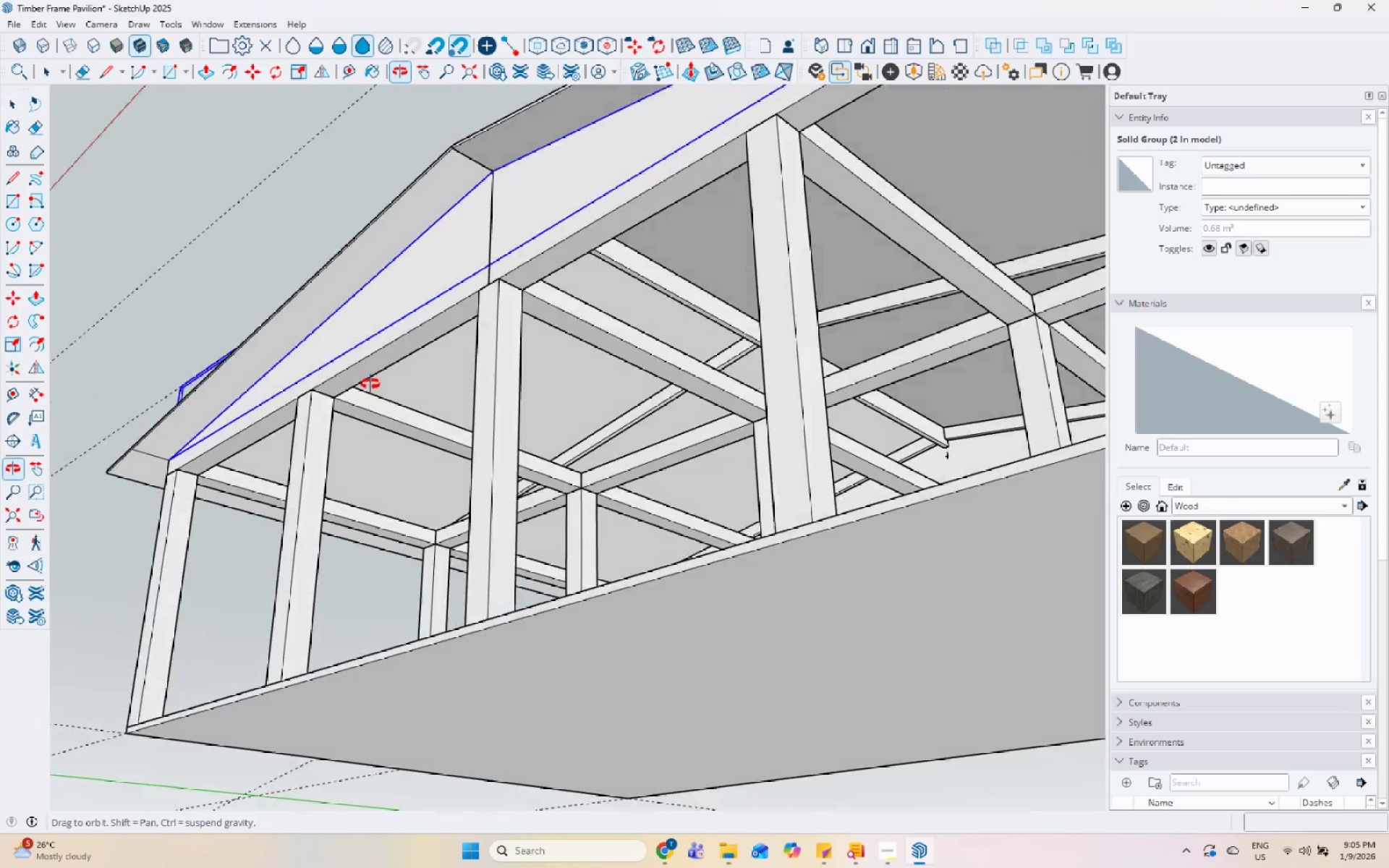 
scroll: coordinate [279, 441], scroll_direction: down, amount: 2.0
 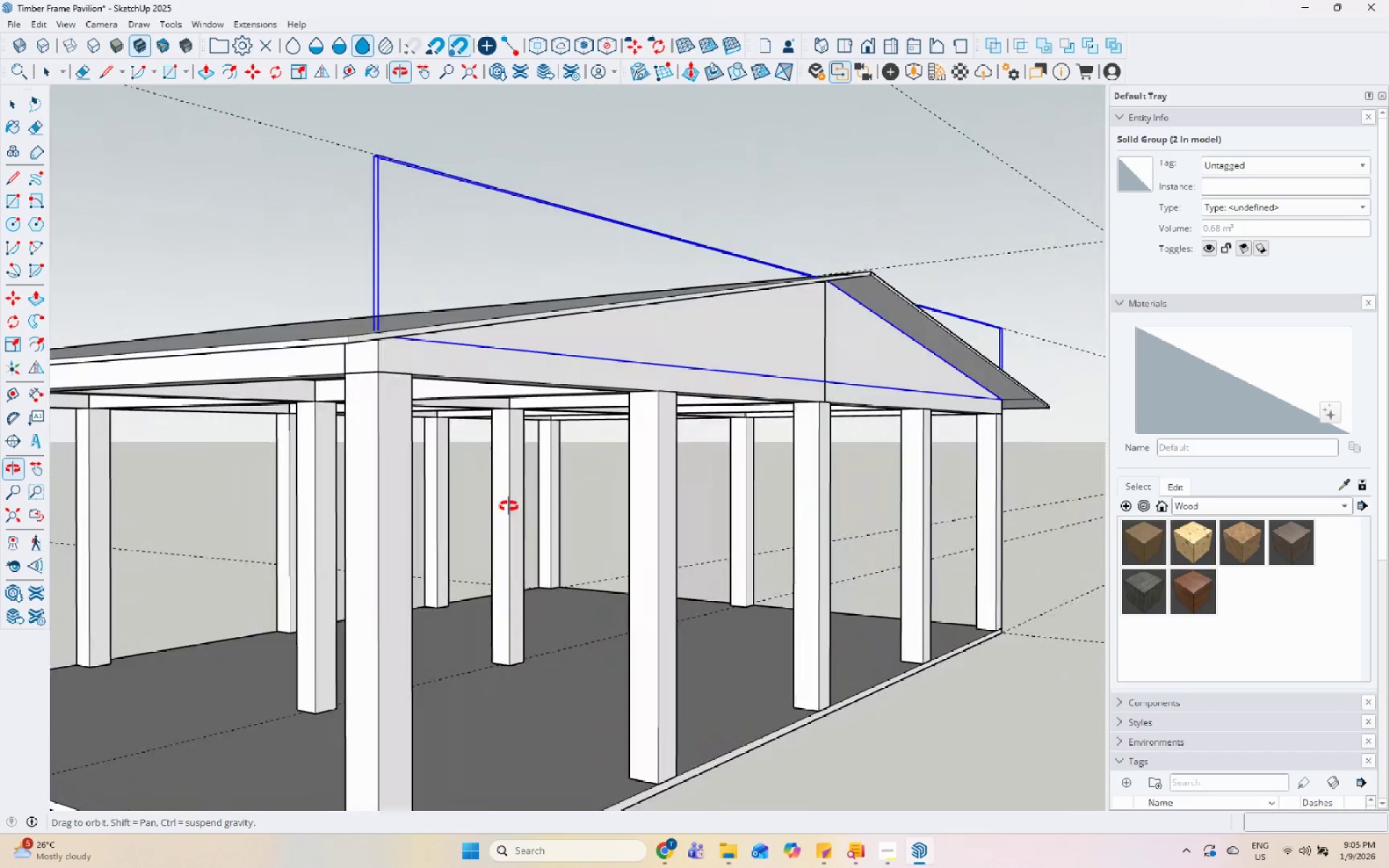 
scroll: coordinate [579, 356], scroll_direction: up, amount: 11.0
 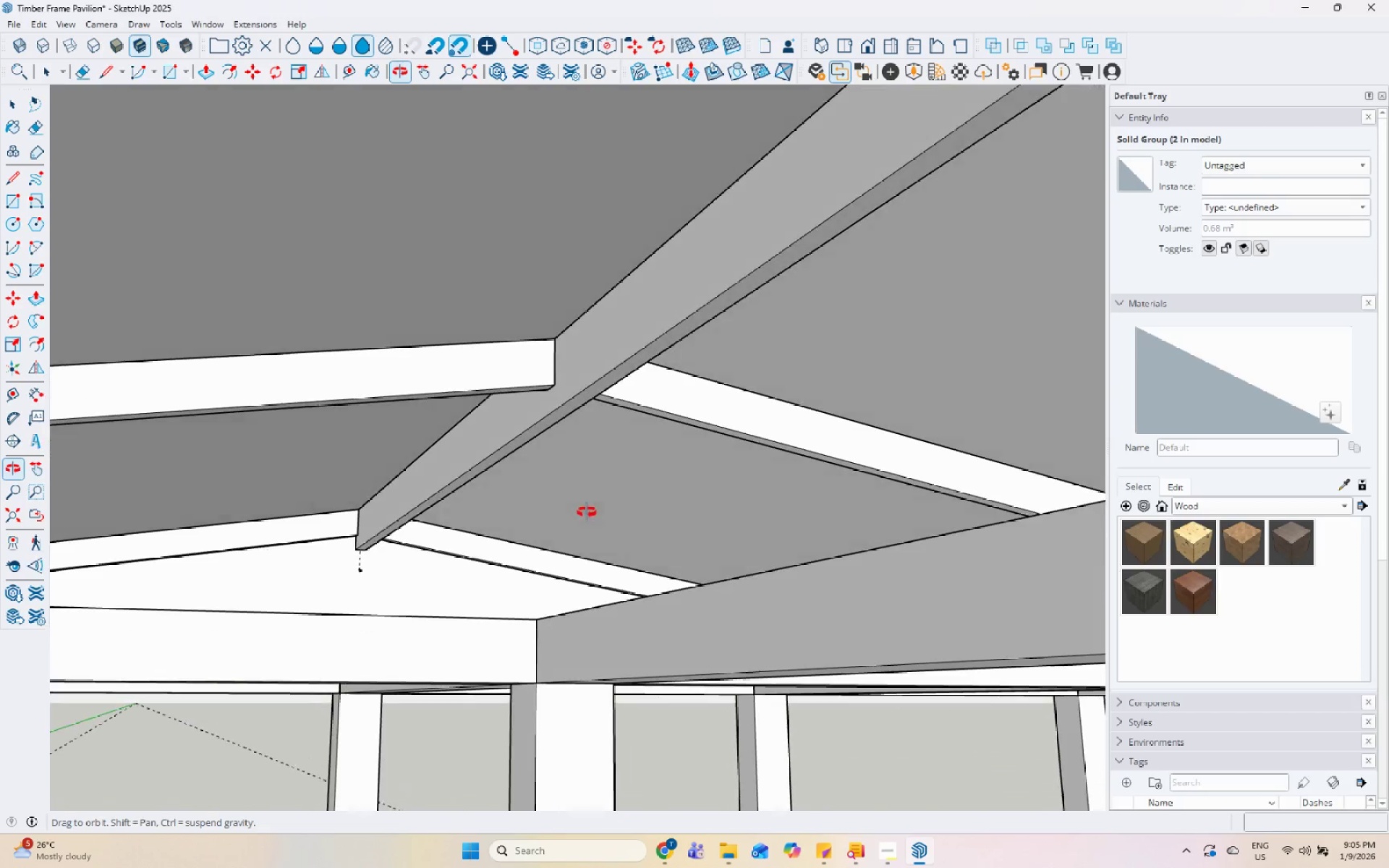 
scroll: coordinate [590, 501], scroll_direction: down, amount: 18.0
 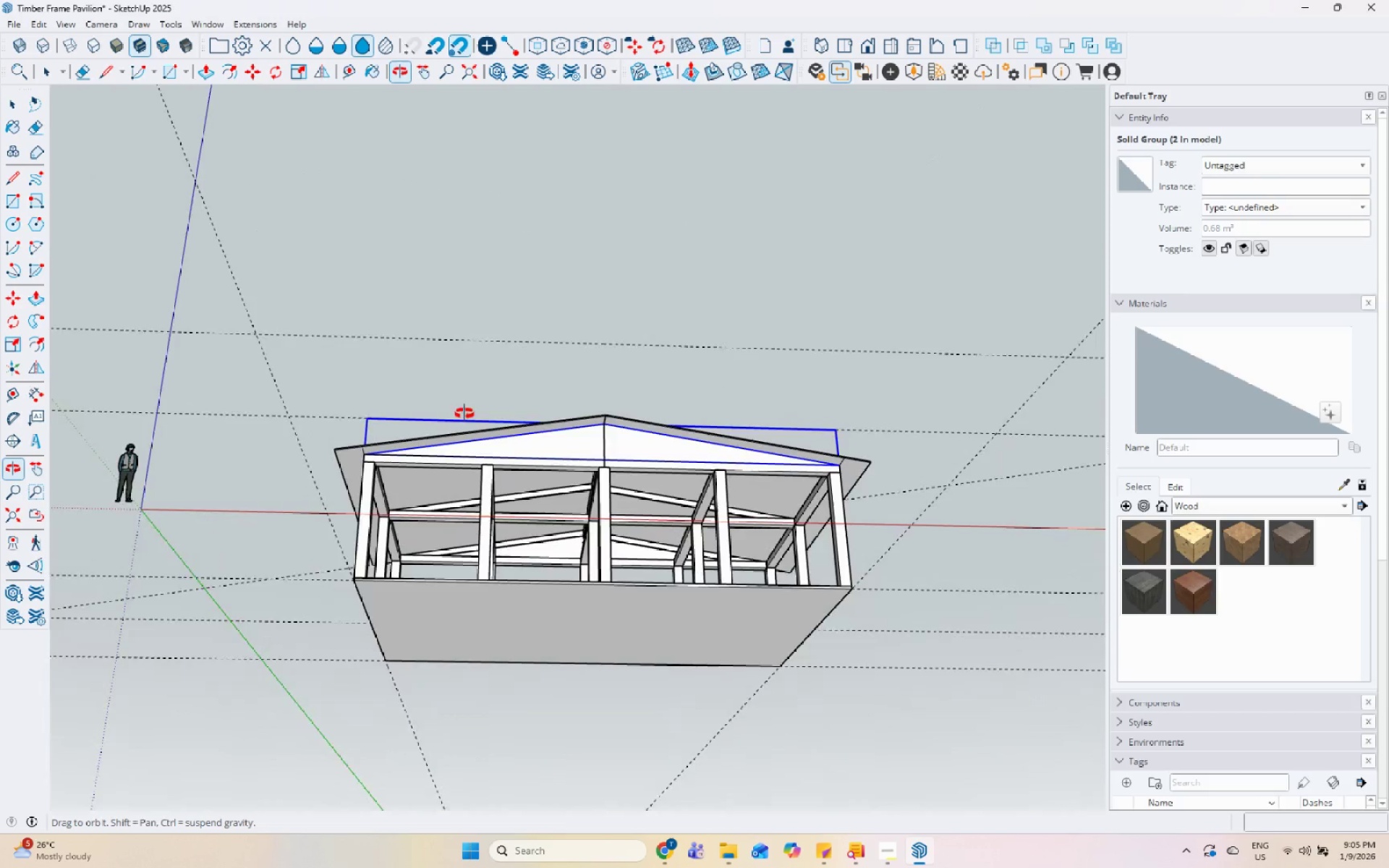 
scroll: coordinate [485, 543], scroll_direction: up, amount: 19.0
 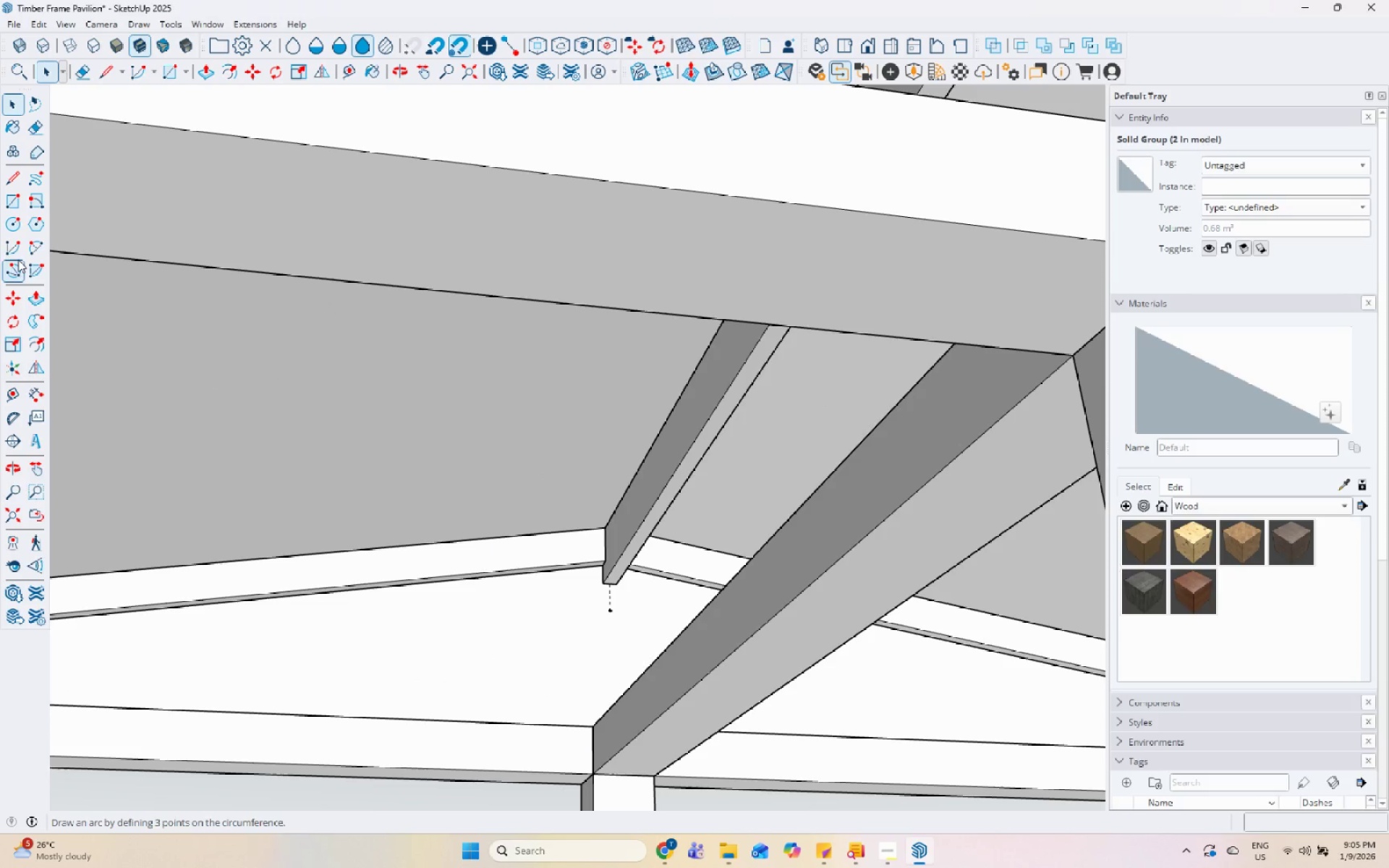 
left_click([15, 227])
 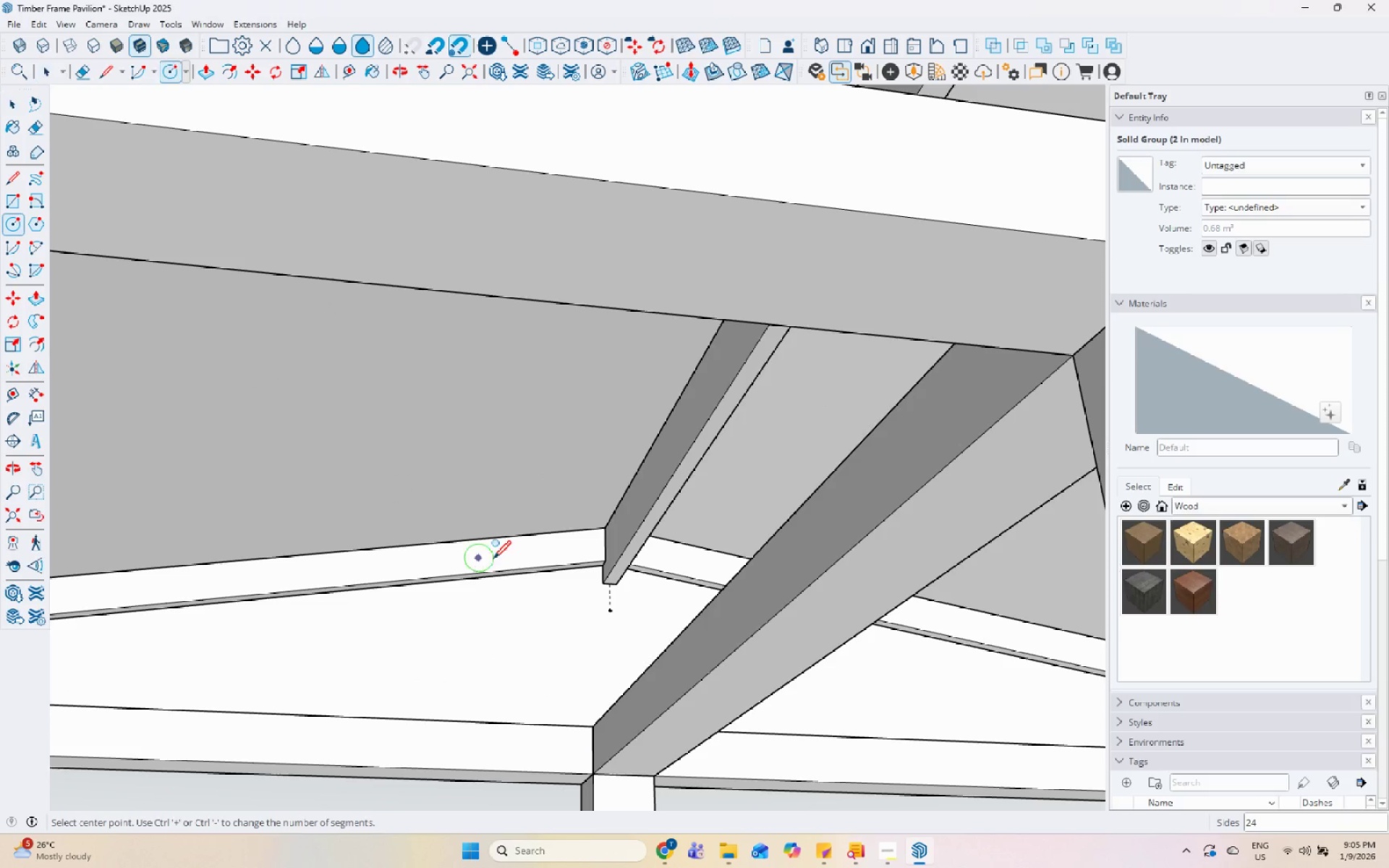 
scroll: coordinate [600, 553], scroll_direction: up, amount: 7.0
 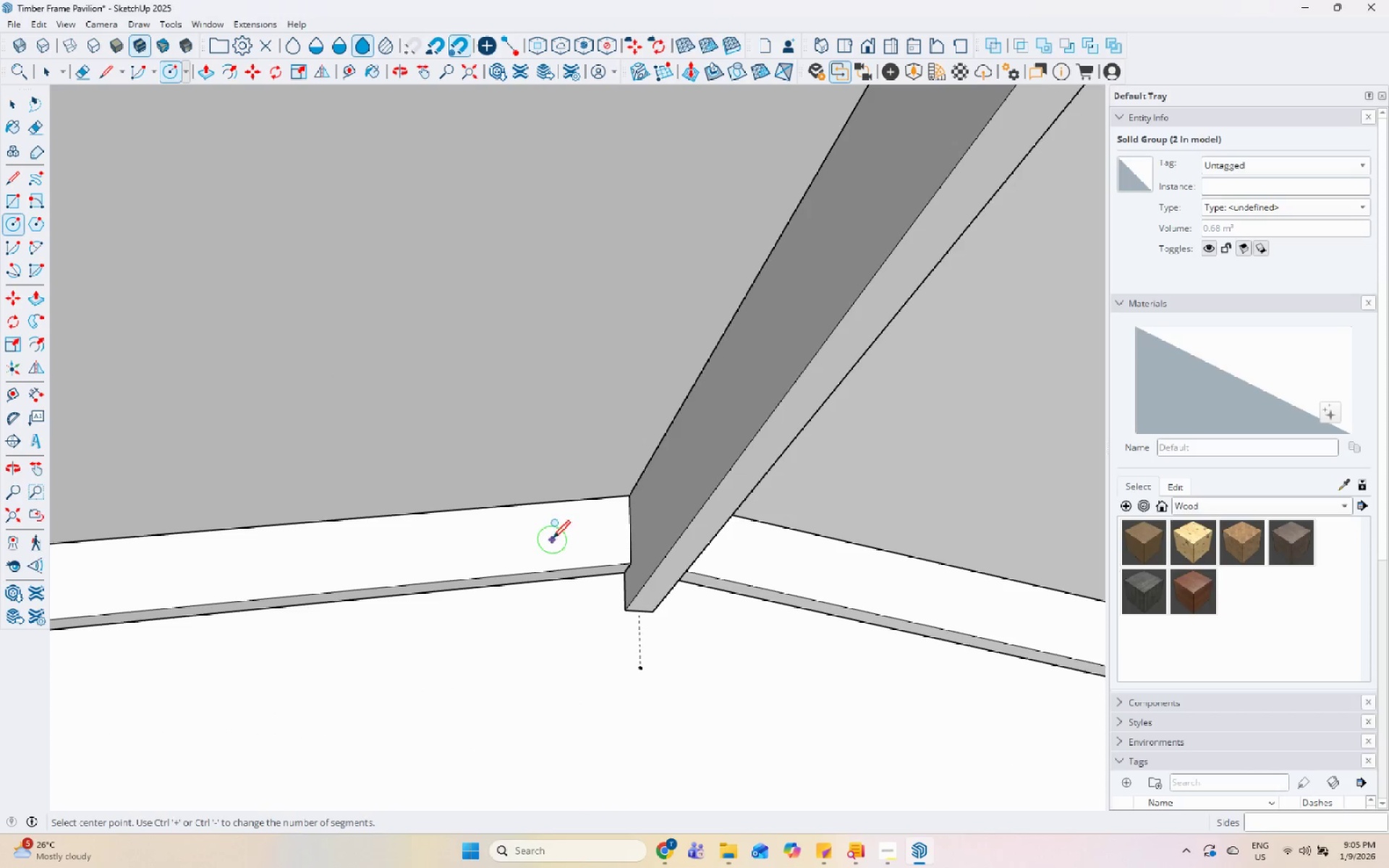 
left_click([553, 540])
 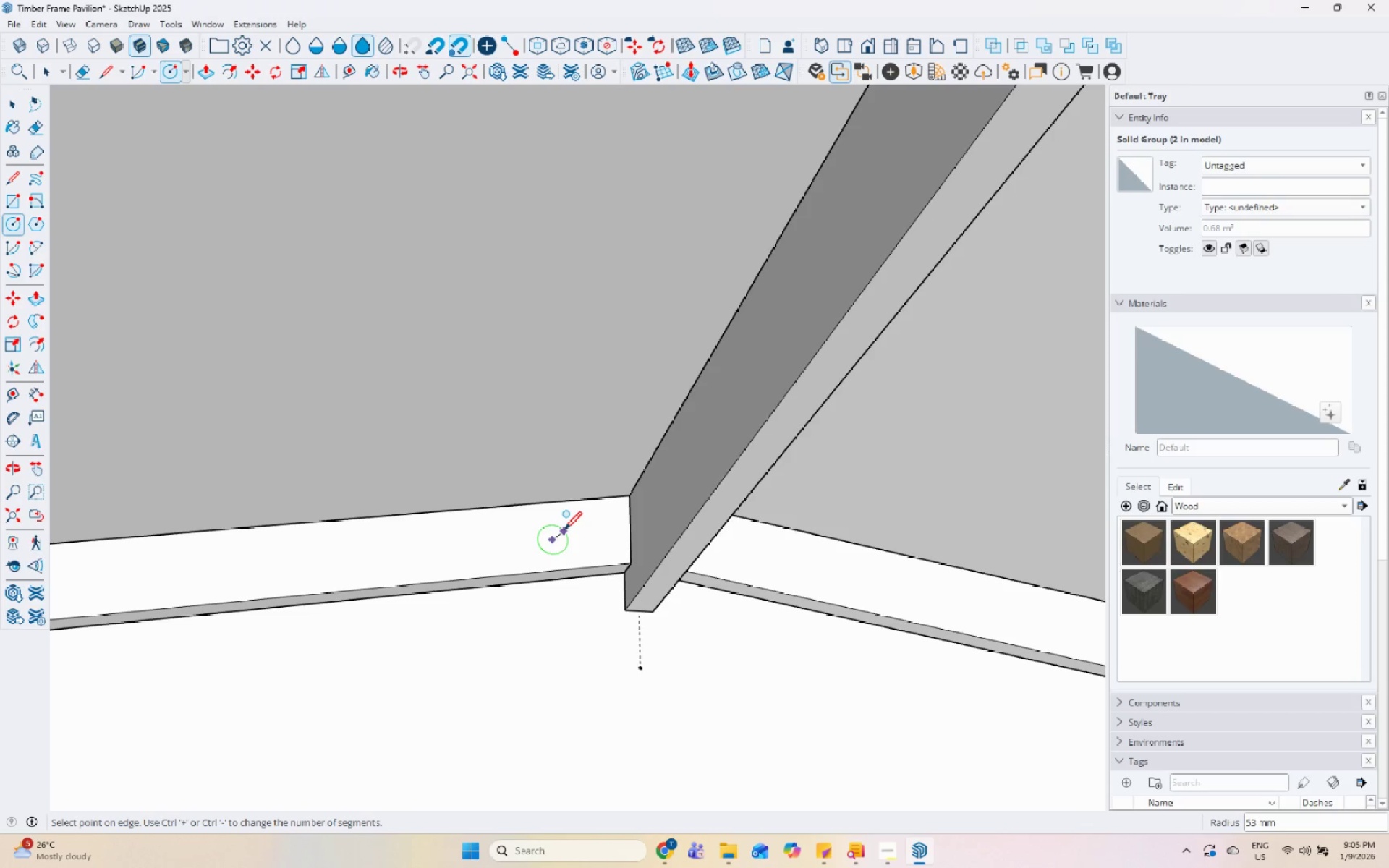 
scroll: coordinate [559, 535], scroll_direction: up, amount: 9.0
 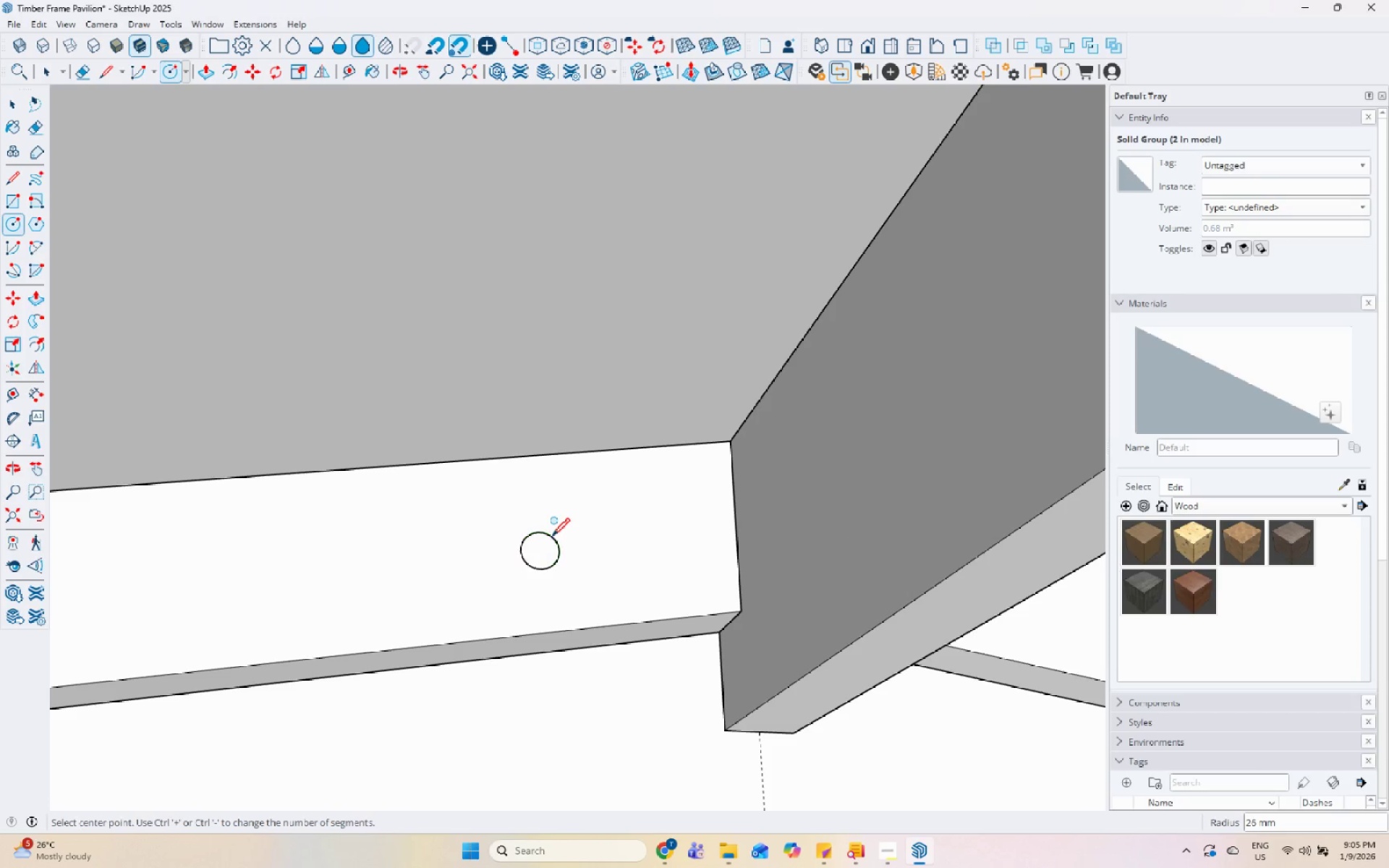 
key(Space)
 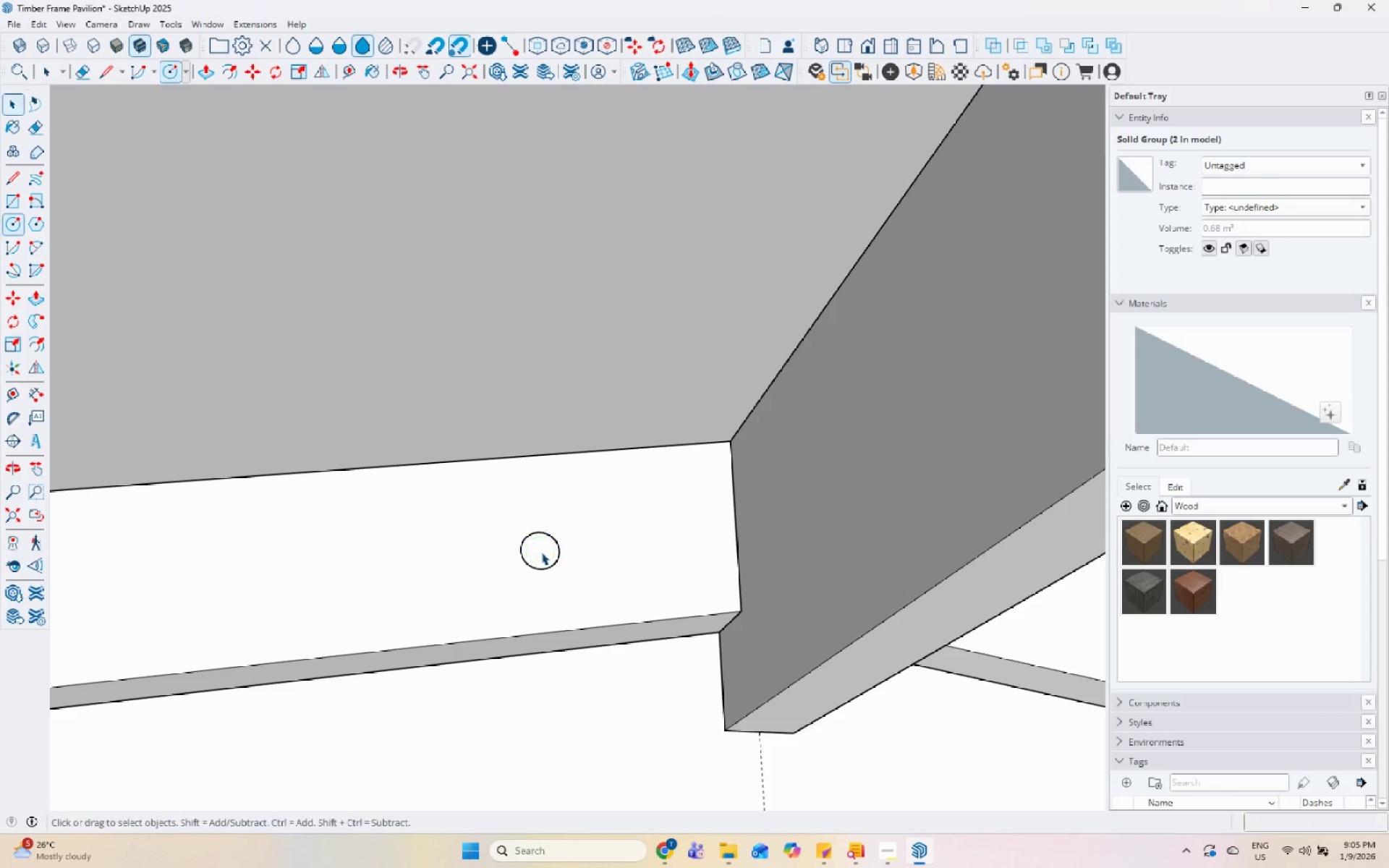 
left_click([541, 552])
 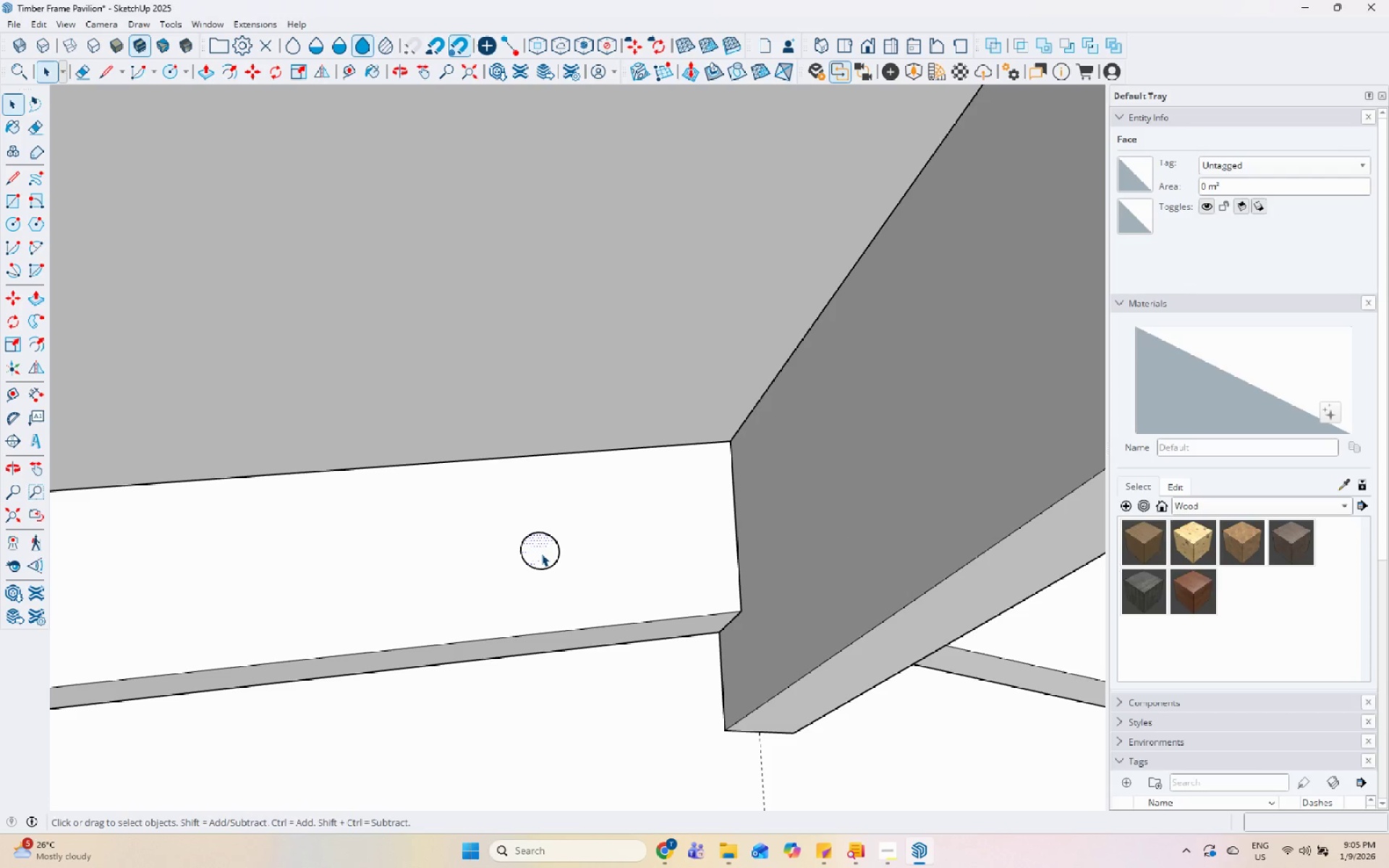 
key(P)
 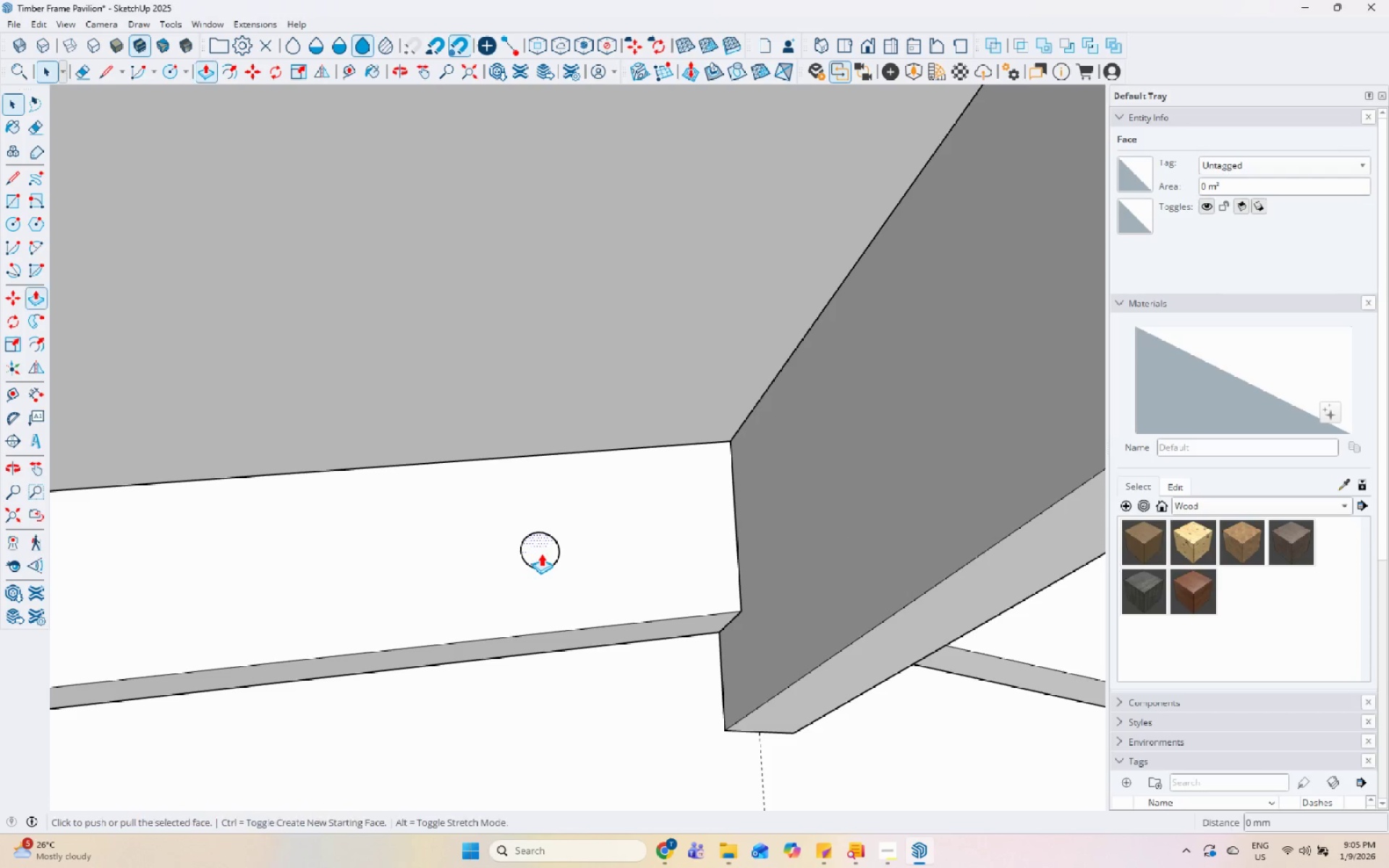 
left_click([541, 553])
 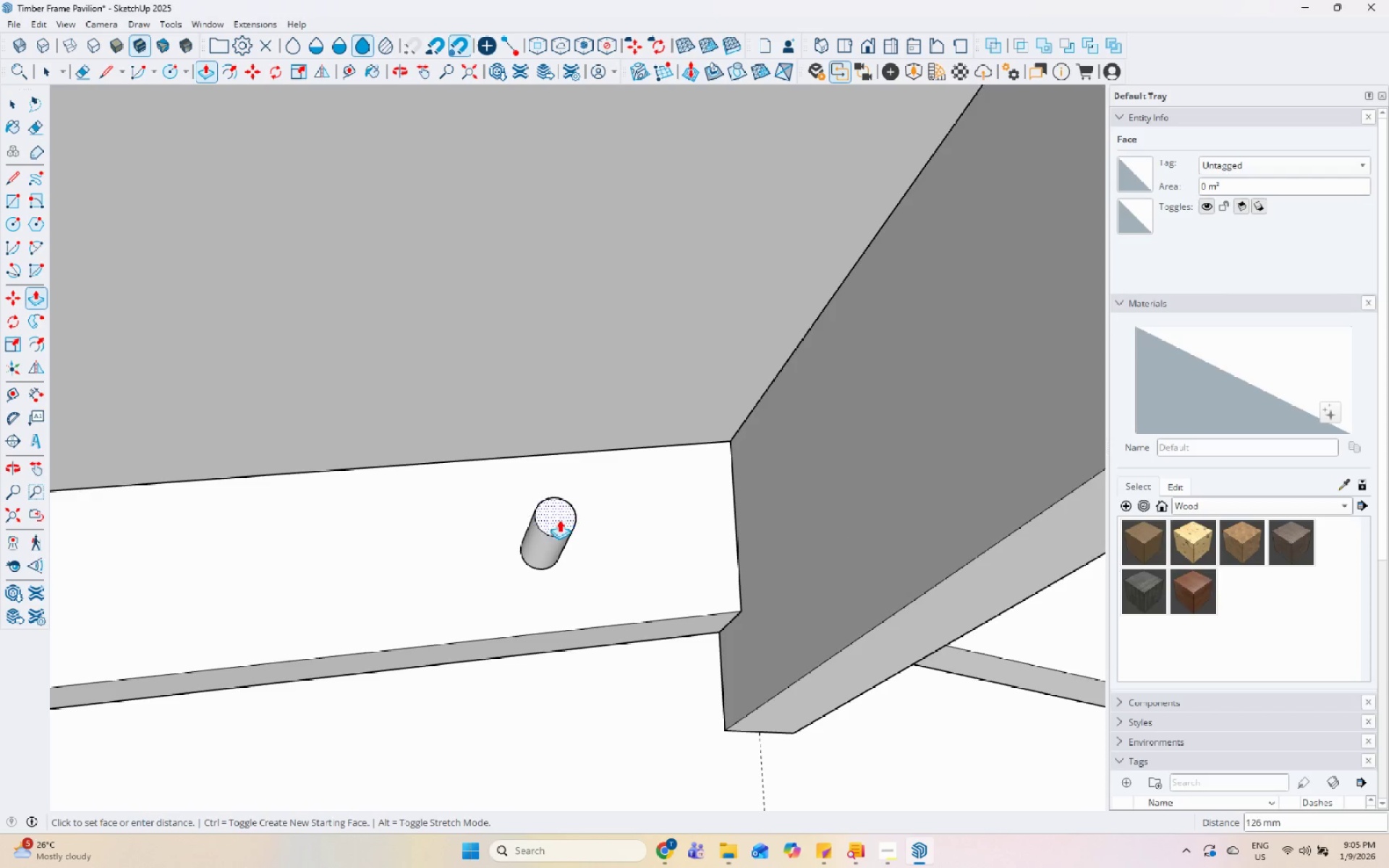 
scroll: coordinate [619, 469], scroll_direction: down, amount: 31.0
 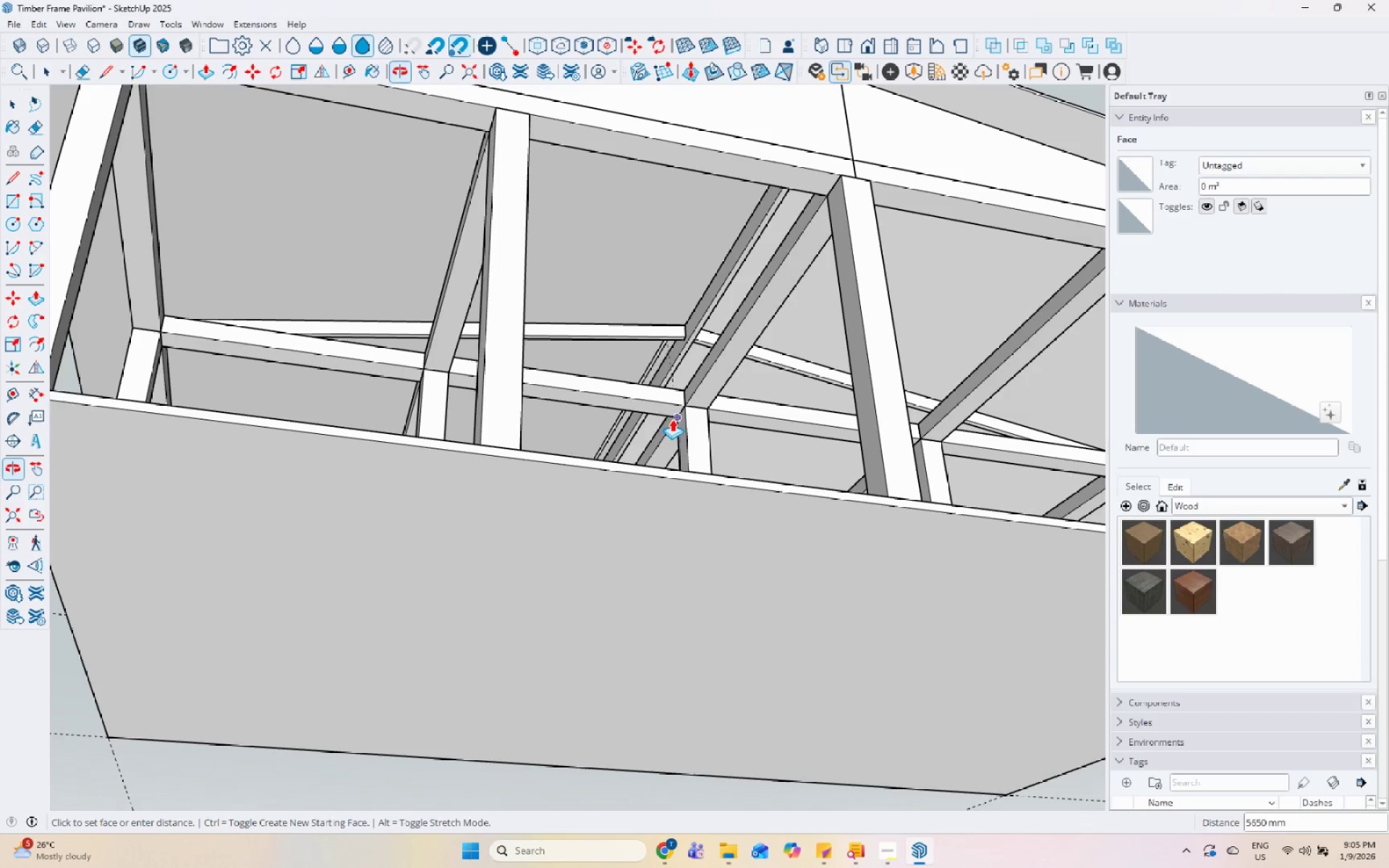 
scroll: coordinate [629, 389], scroll_direction: up, amount: 6.0
 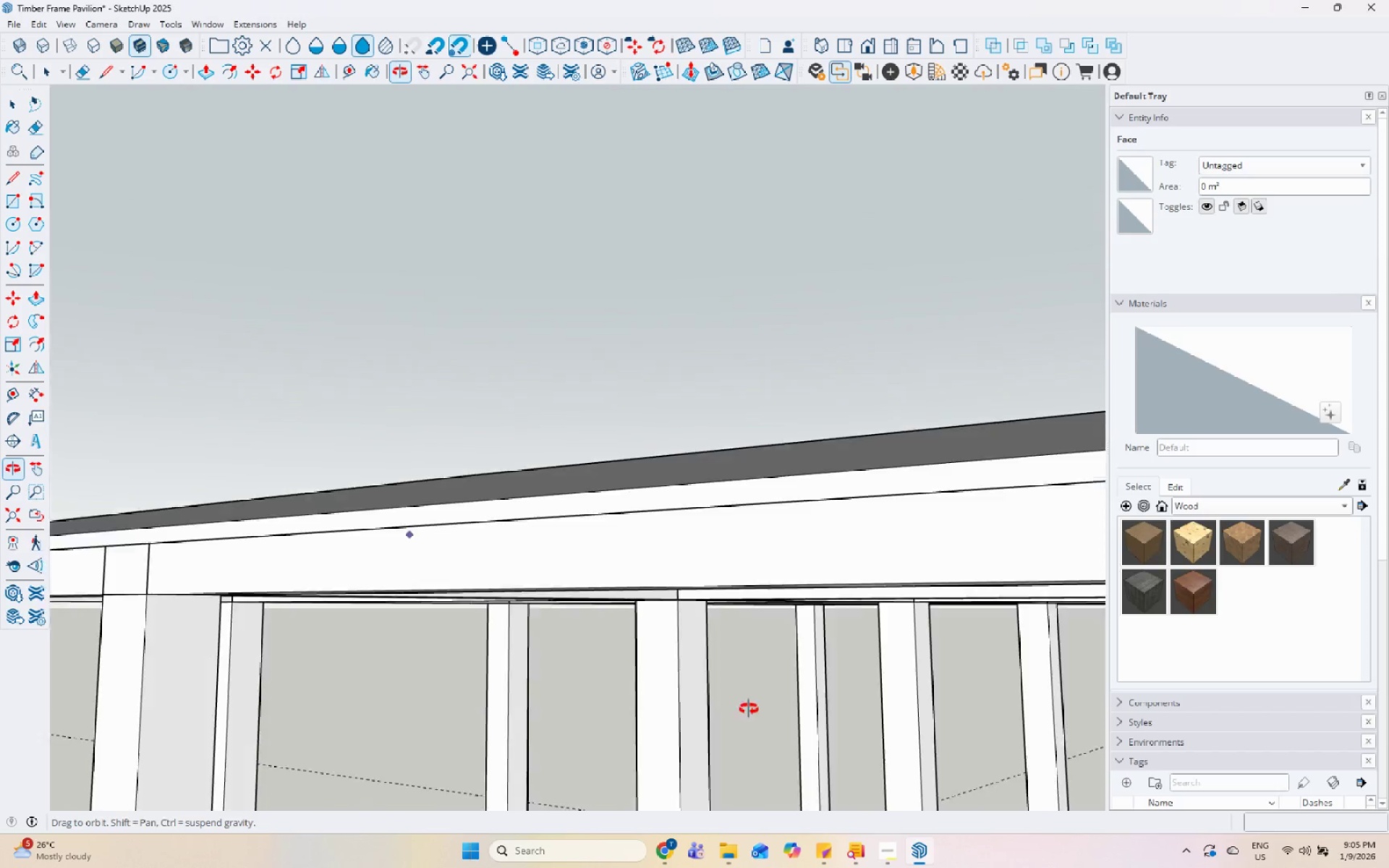 
scroll: coordinate [248, 508], scroll_direction: down, amount: 14.0
 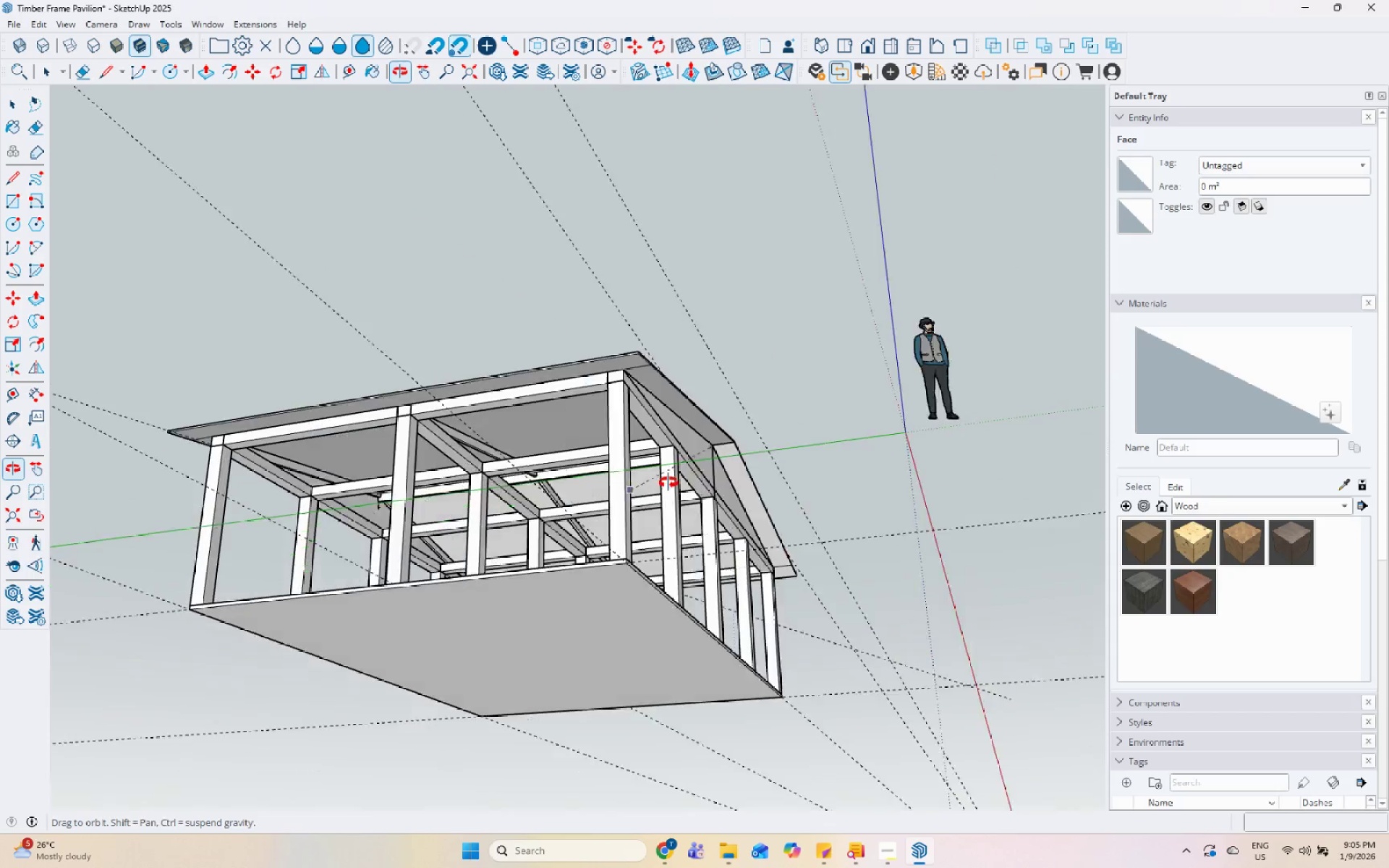 
scroll: coordinate [711, 461], scroll_direction: up, amount: 11.0
 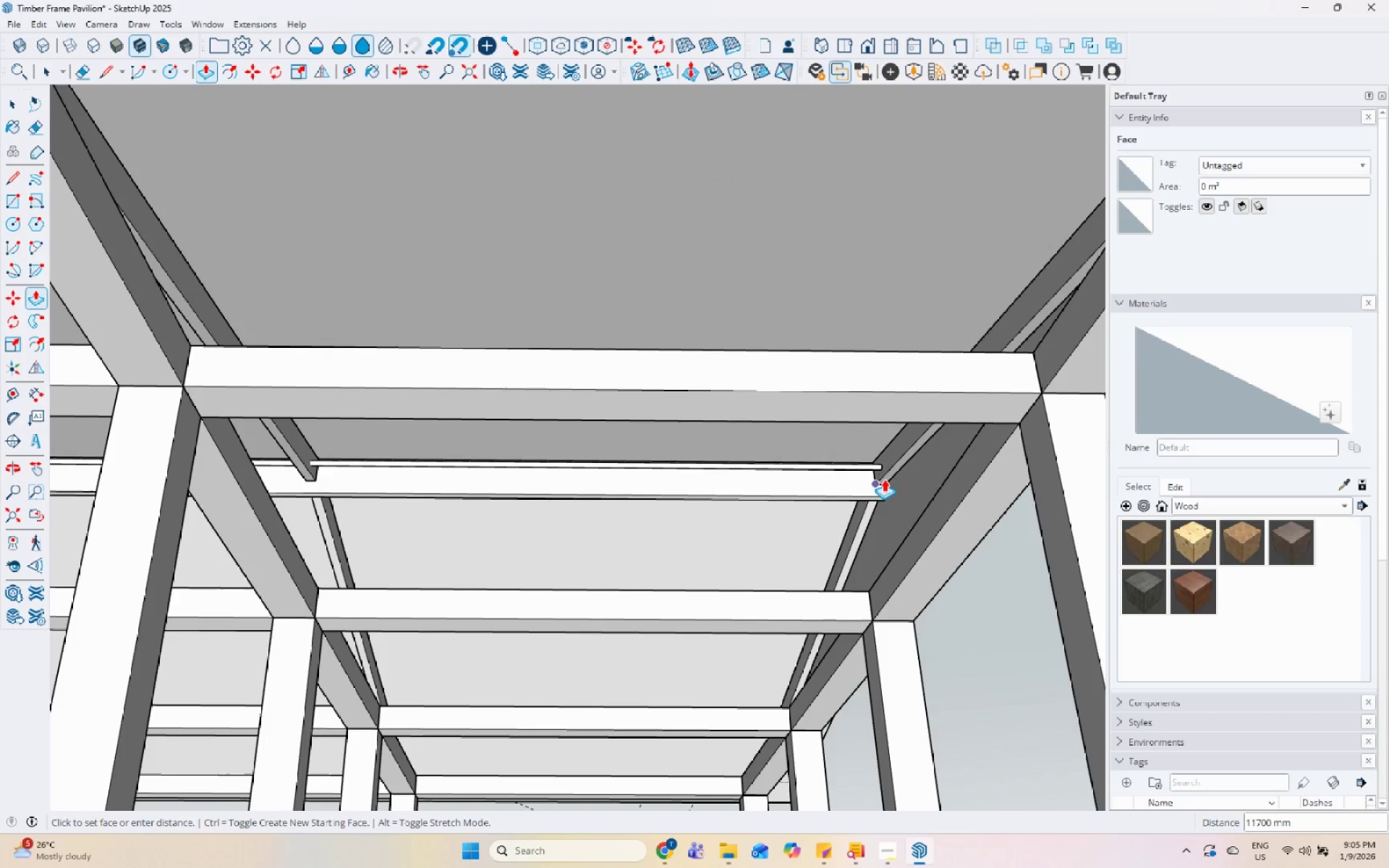 
left_click([885, 477])
 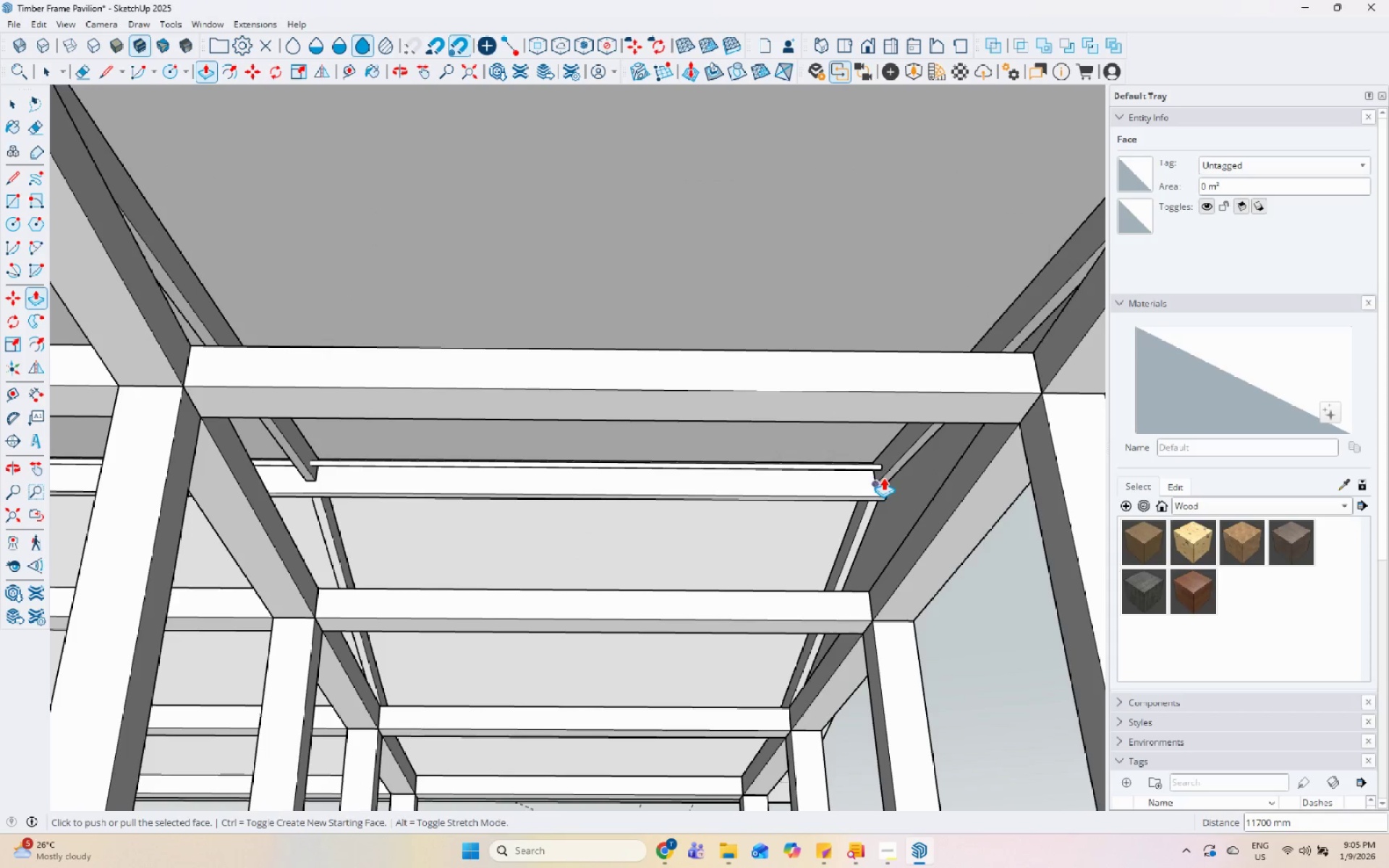 
key(Space)
 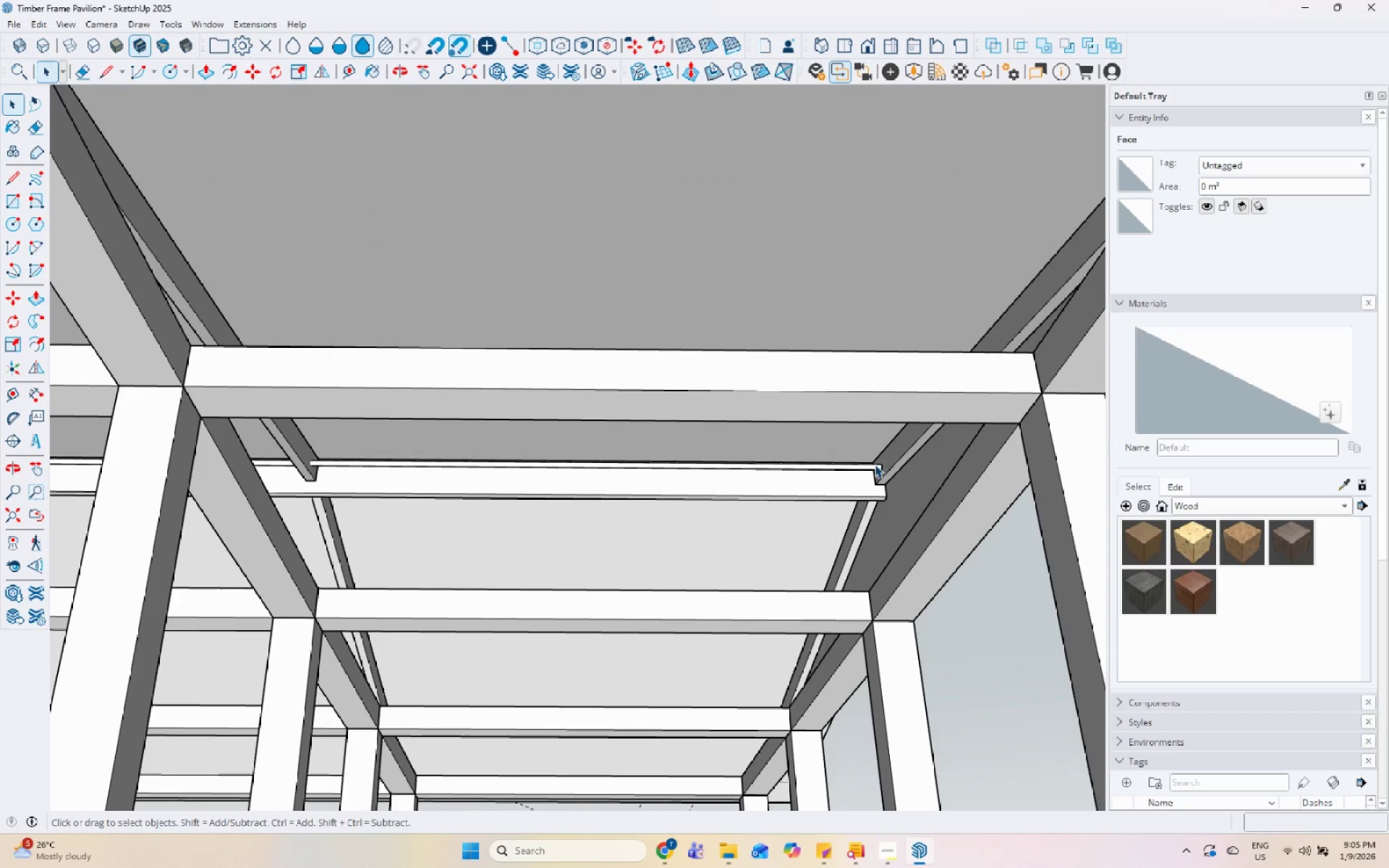 
double_click([875, 464])
 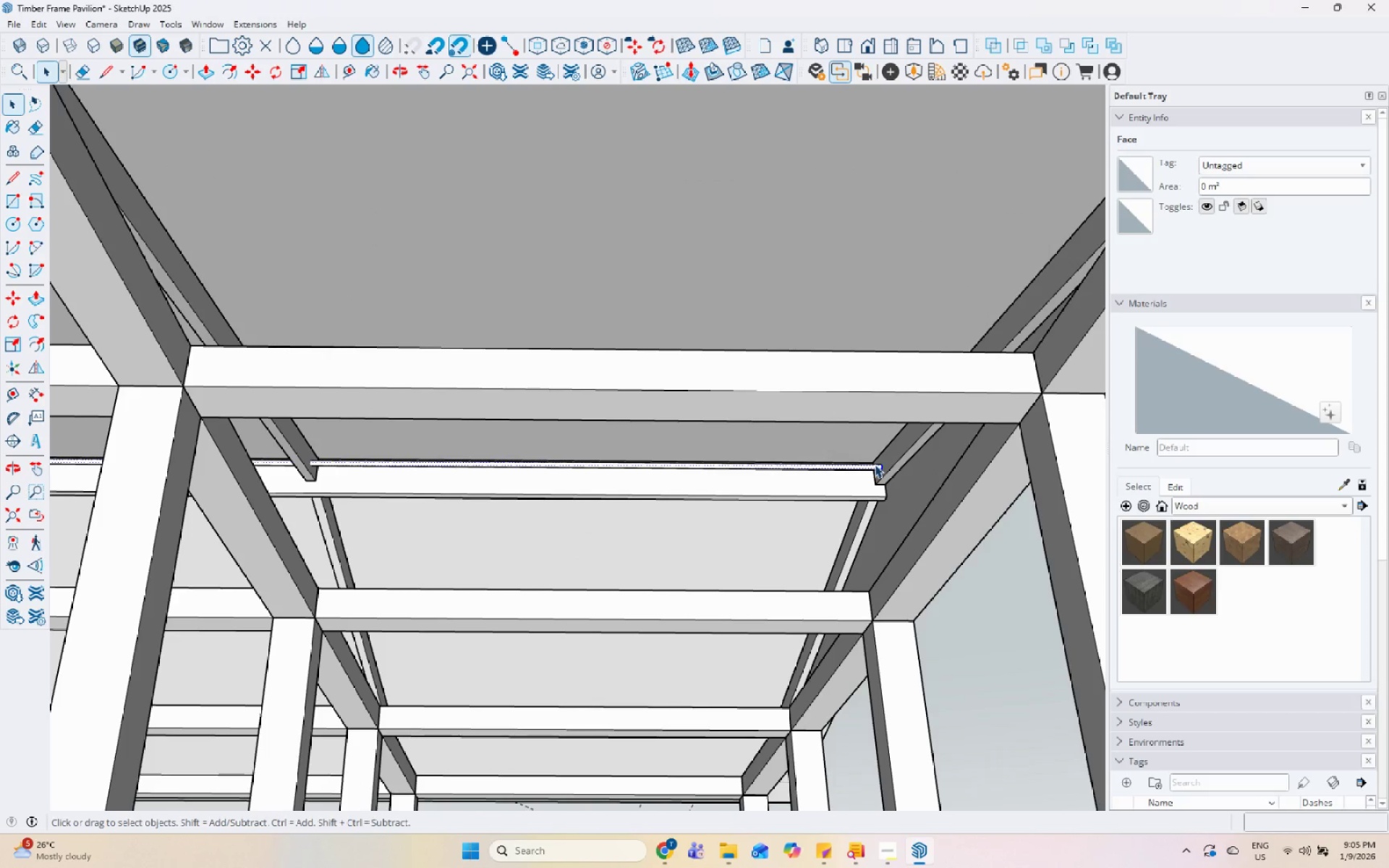 
triple_click([875, 464])
 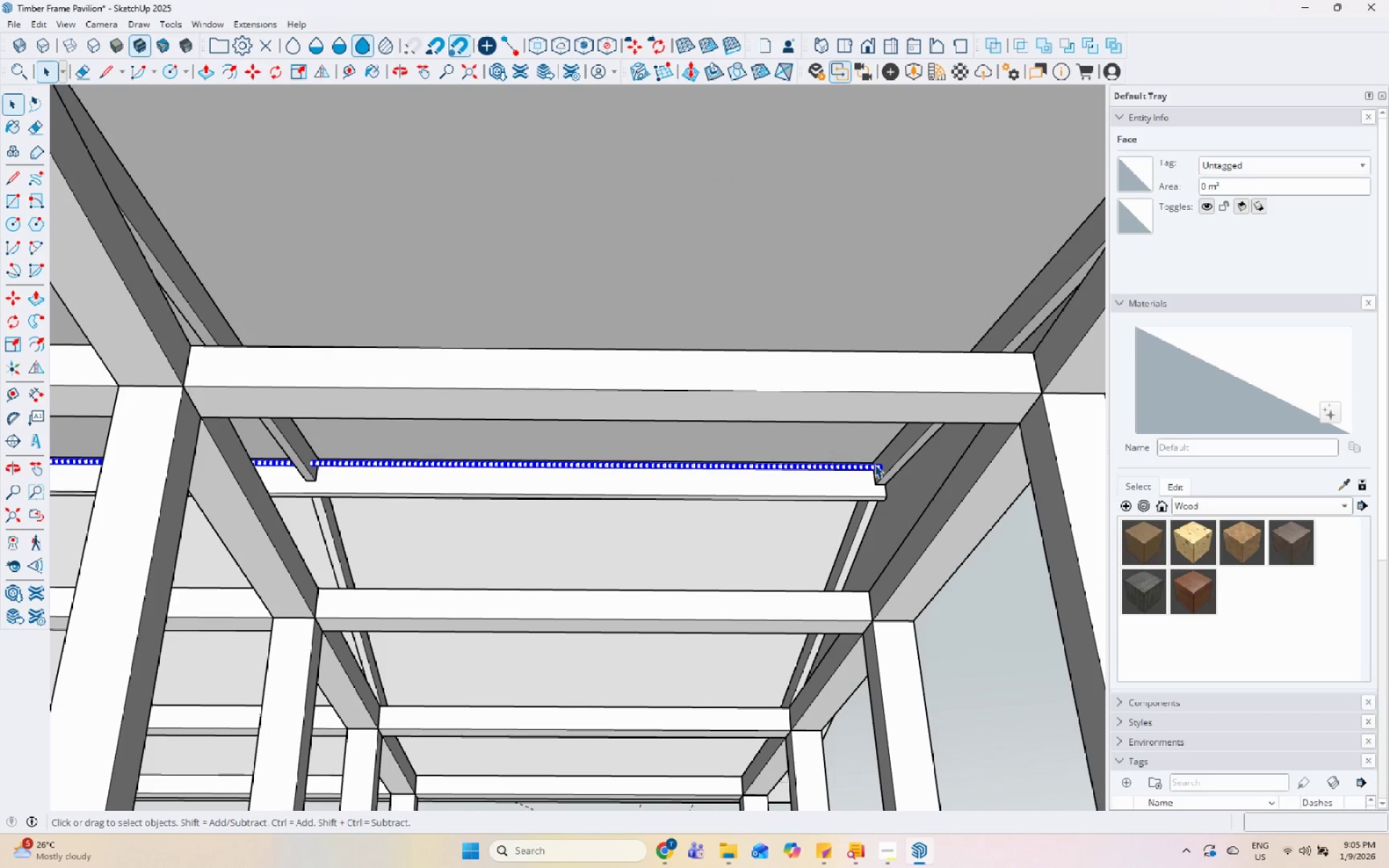 
right_click([875, 464])
 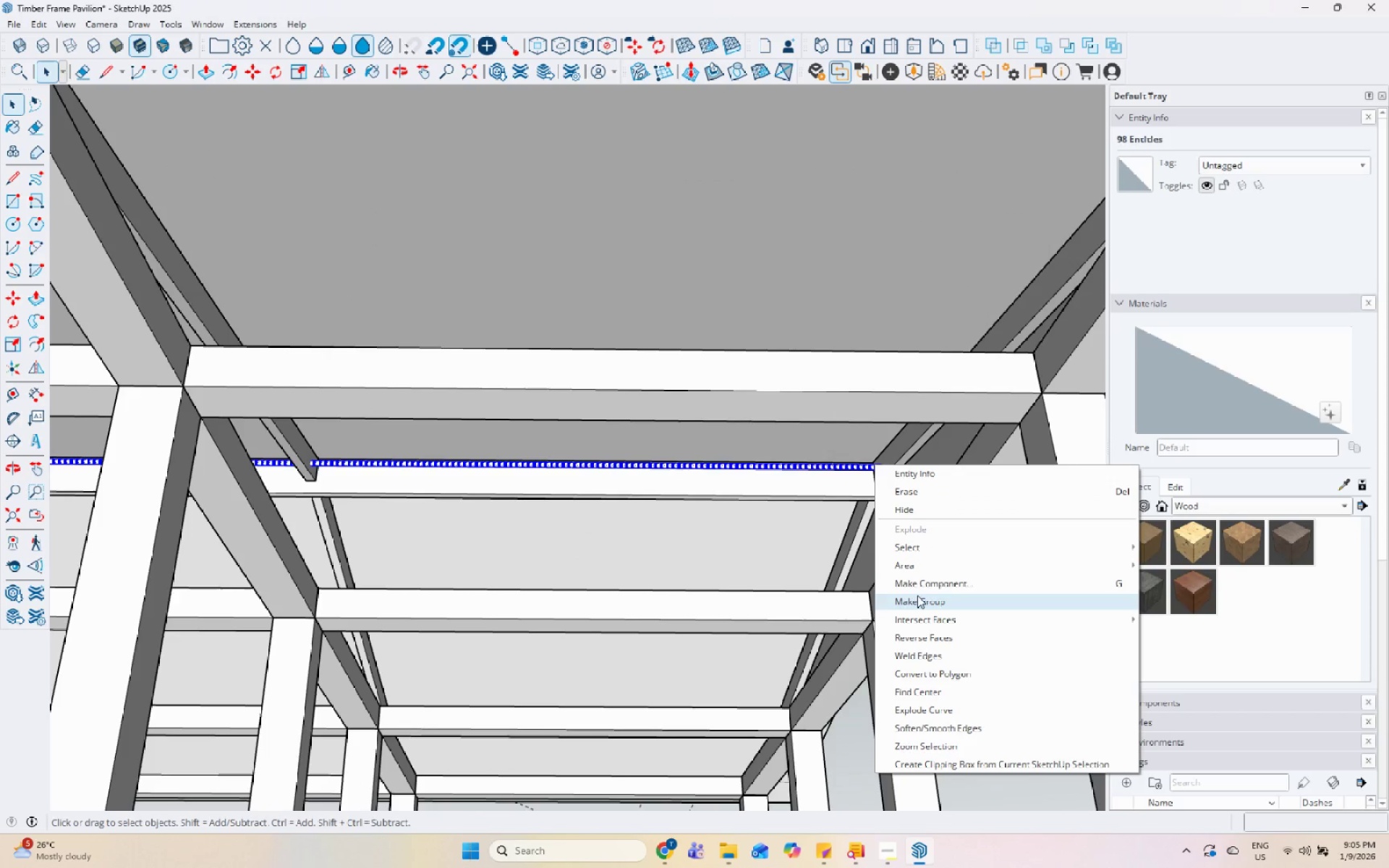 
left_click([922, 590])
 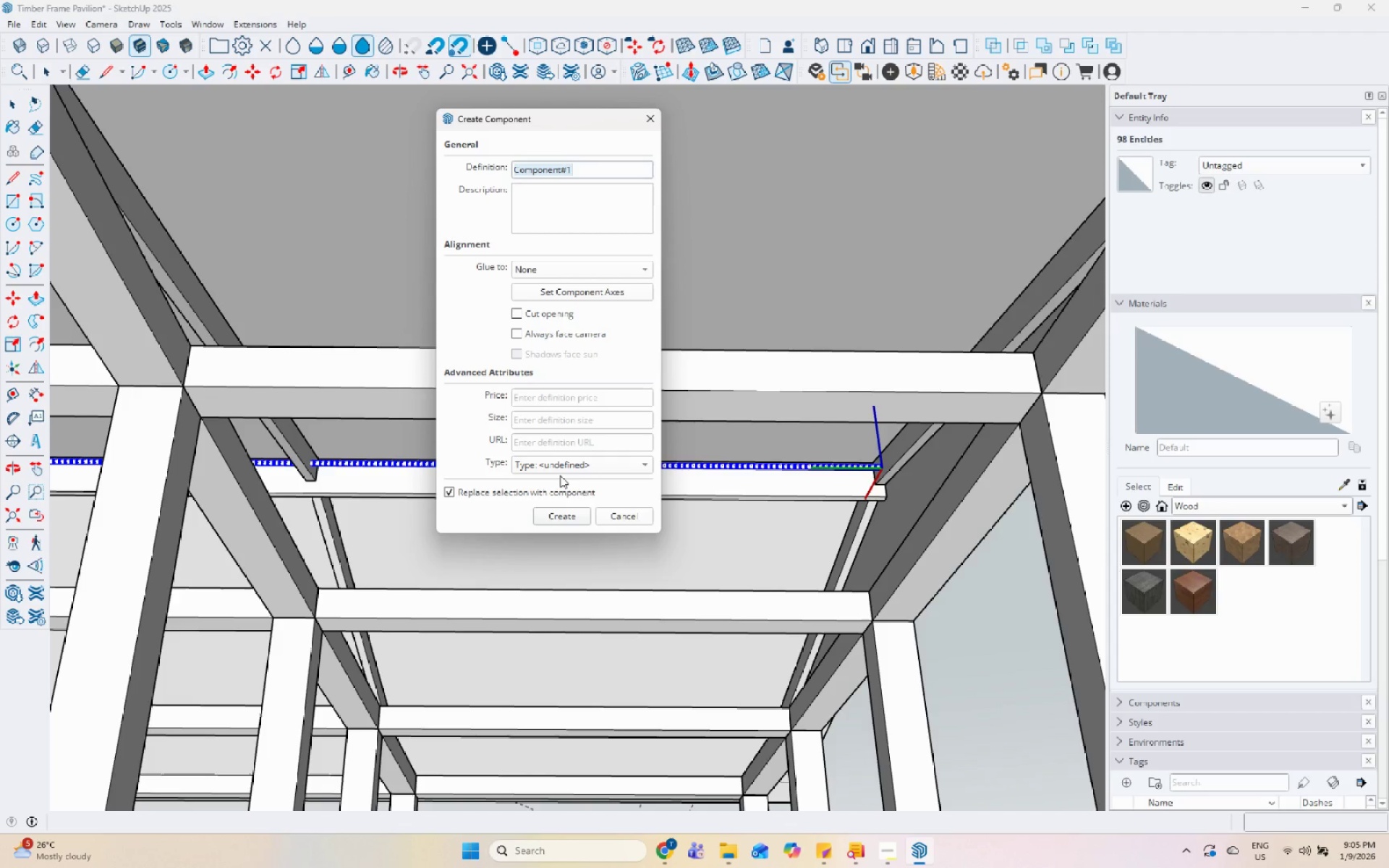 
wait(9.92)
 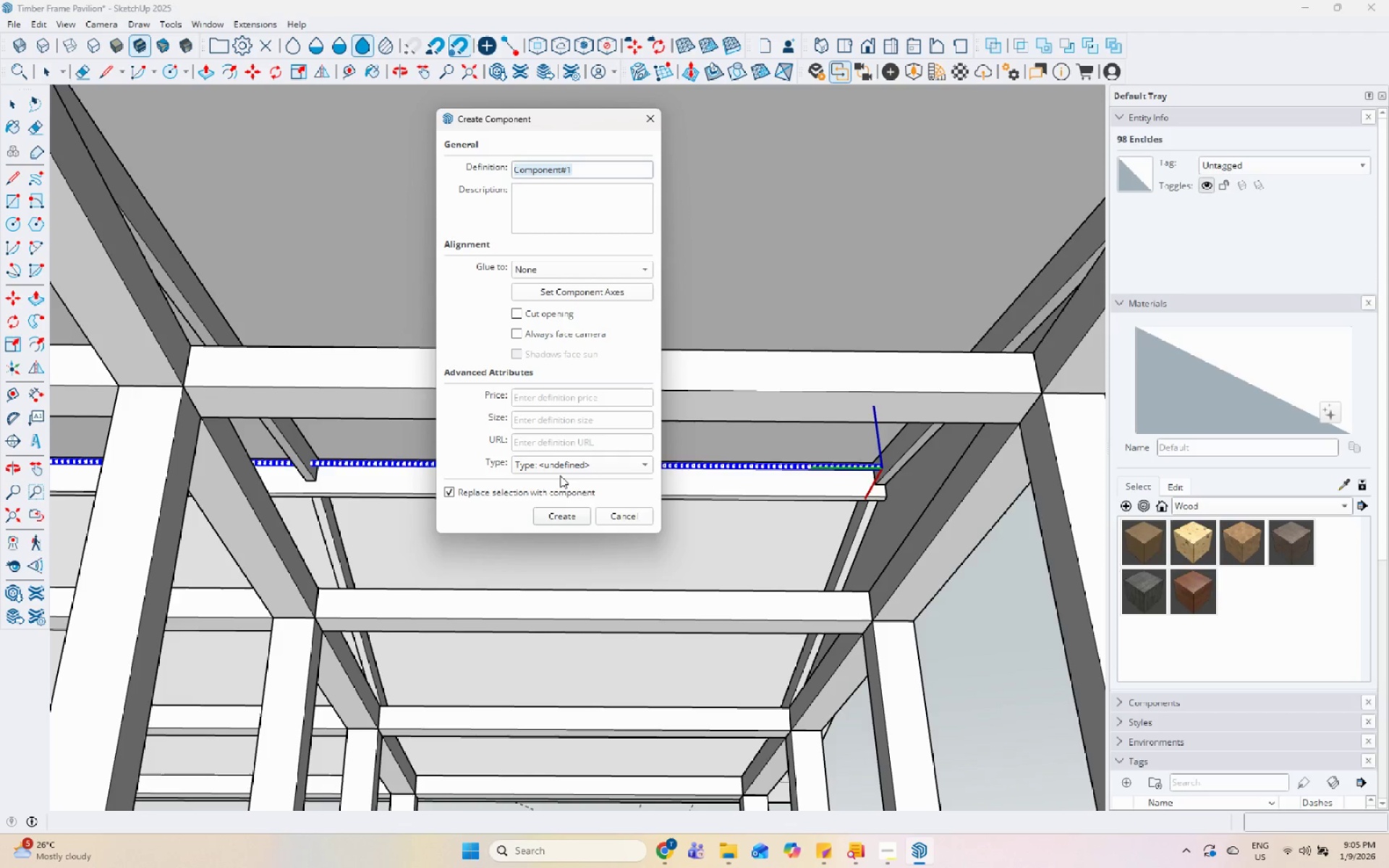 
type(Connector)
 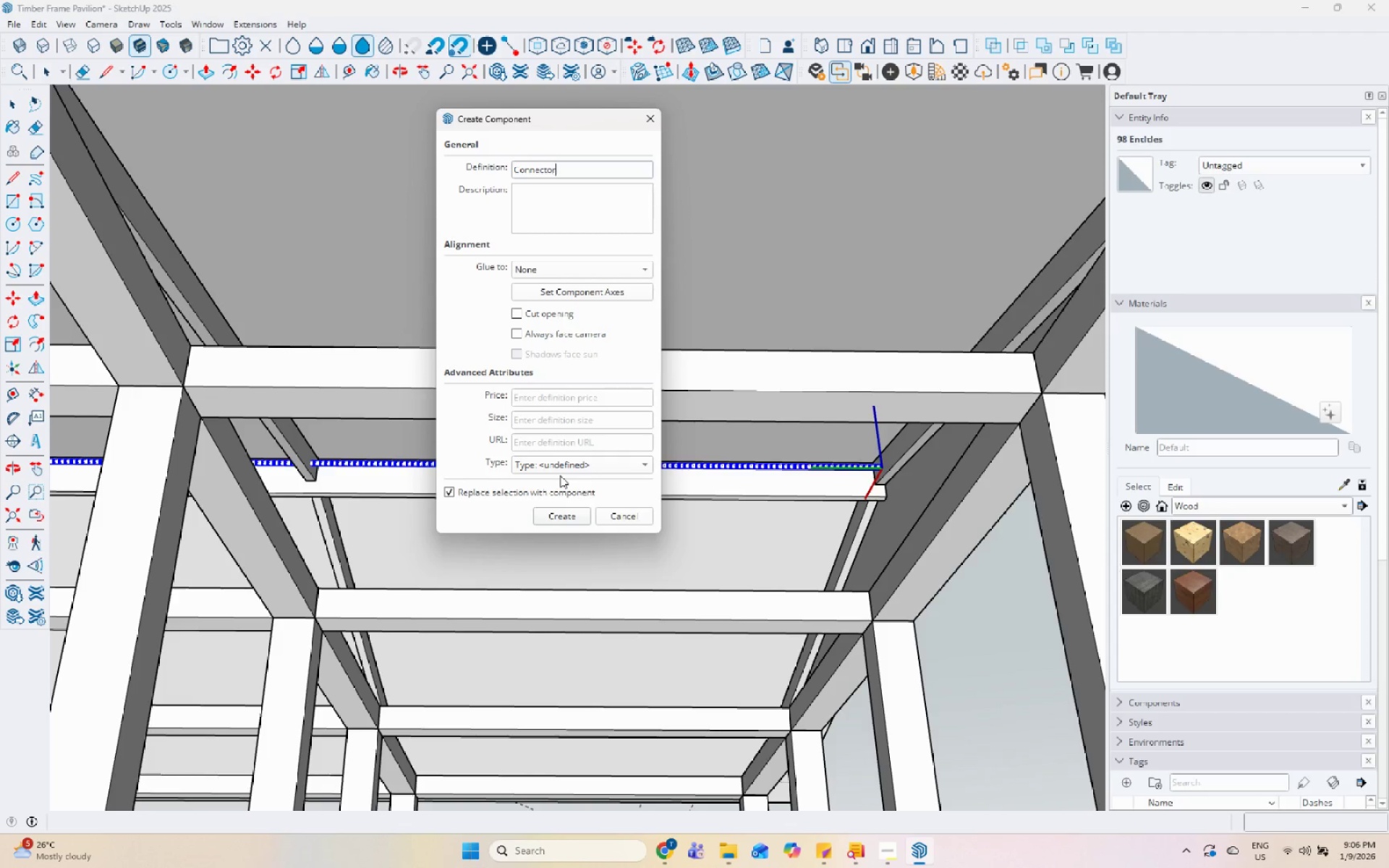 
key(Enter)
 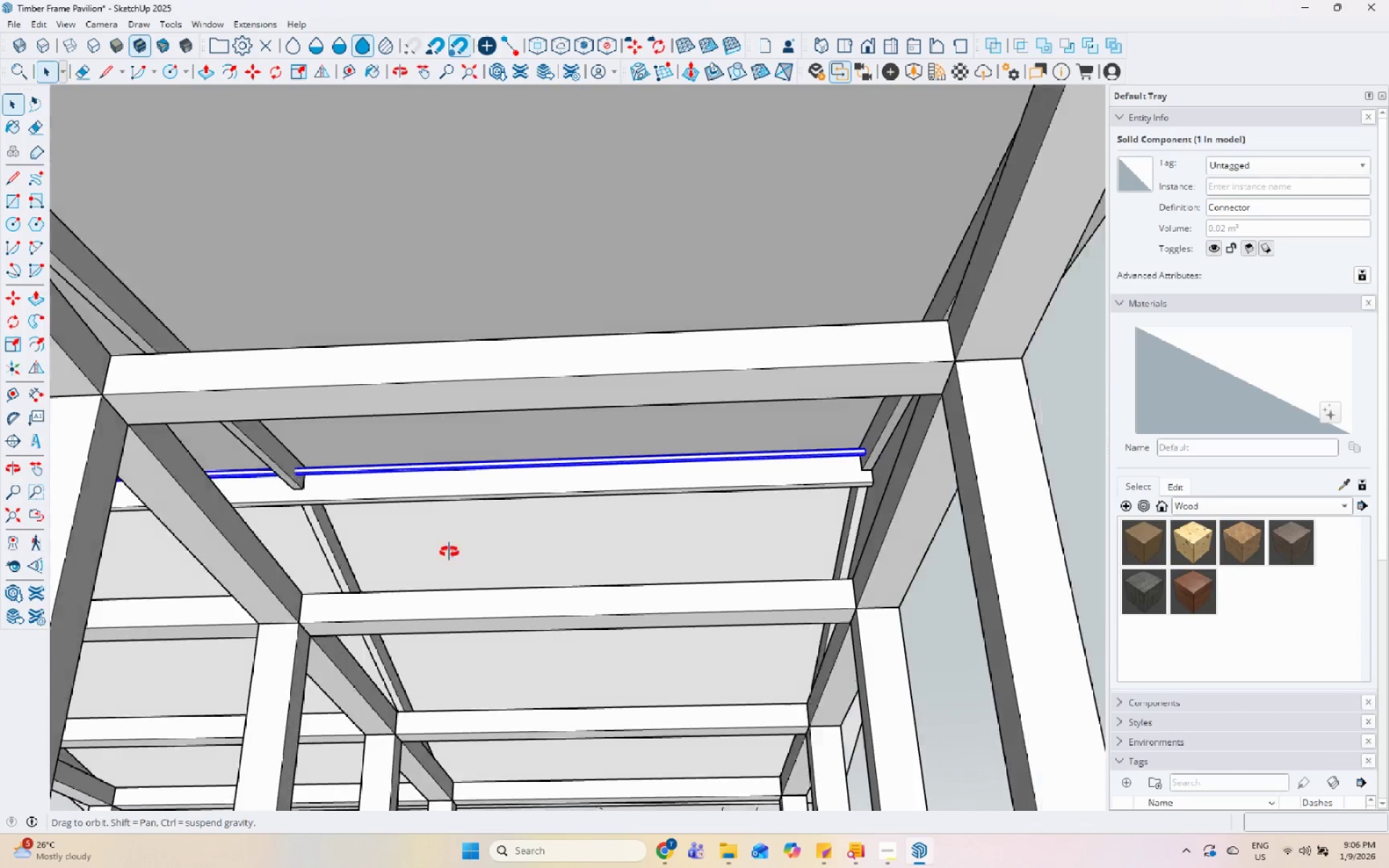 
scroll: coordinate [542, 501], scroll_direction: down, amount: 8.0
 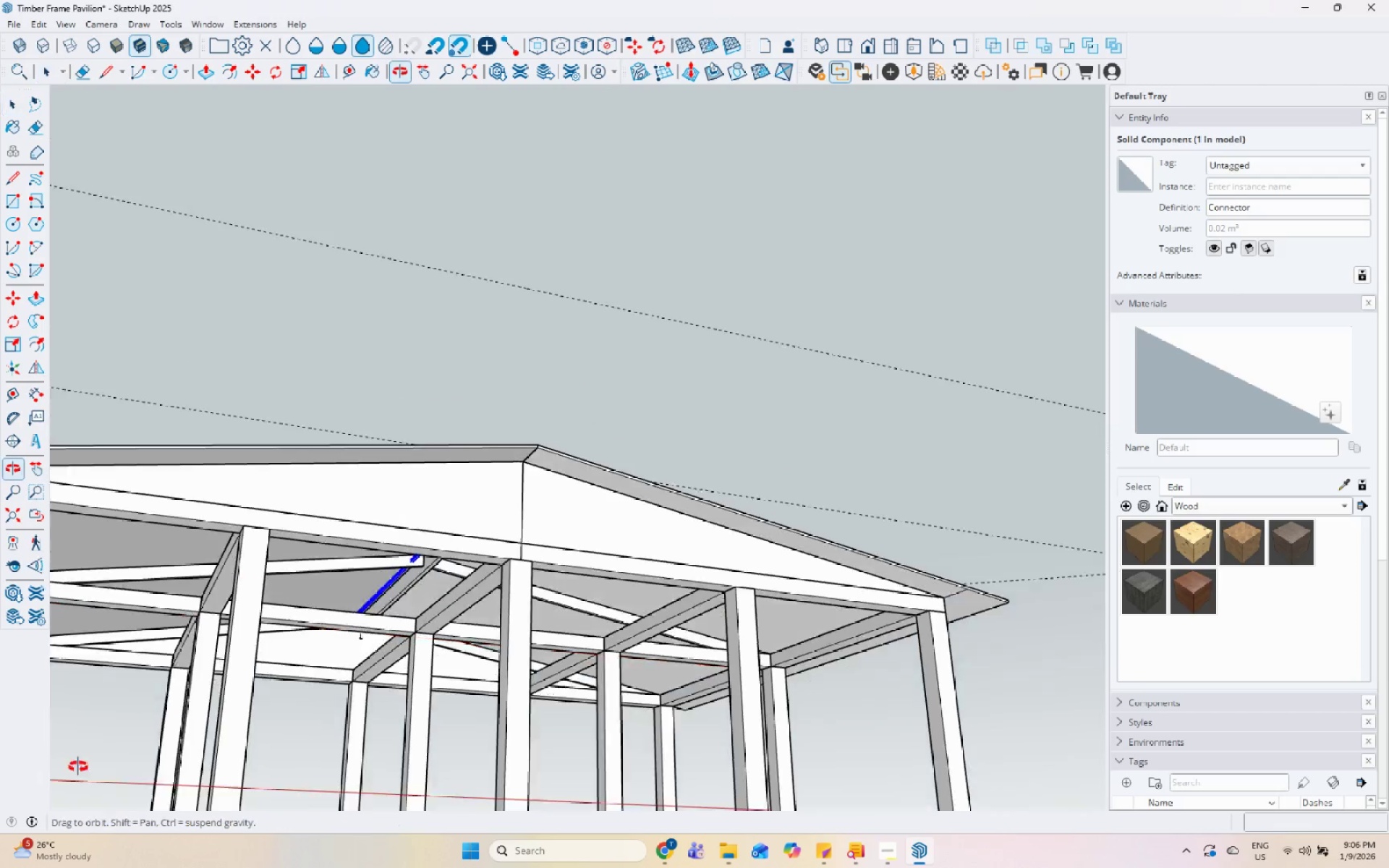 
scroll: coordinate [366, 592], scroll_direction: up, amount: 23.0
 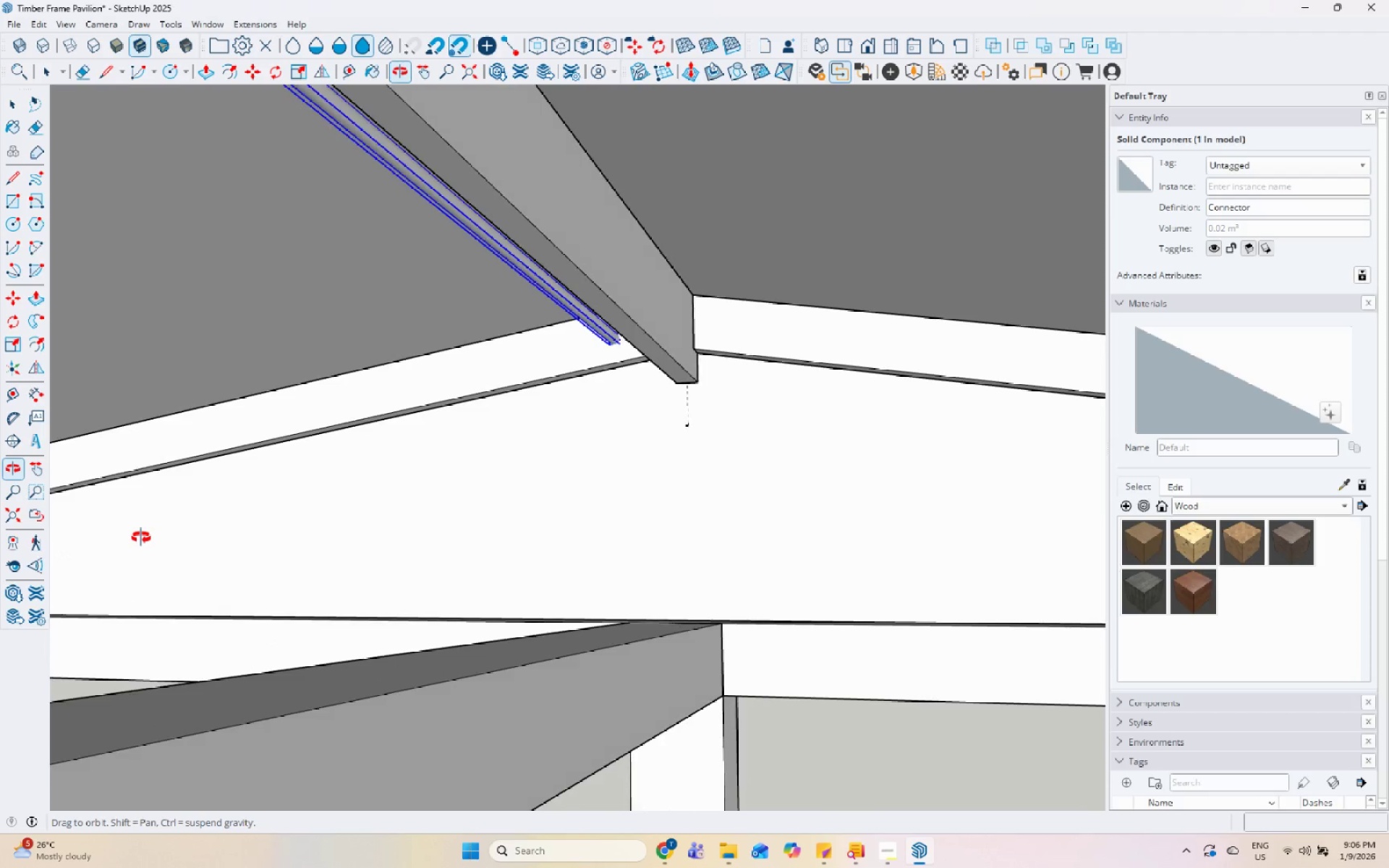 
scroll: coordinate [797, 495], scroll_direction: down, amount: 8.0
 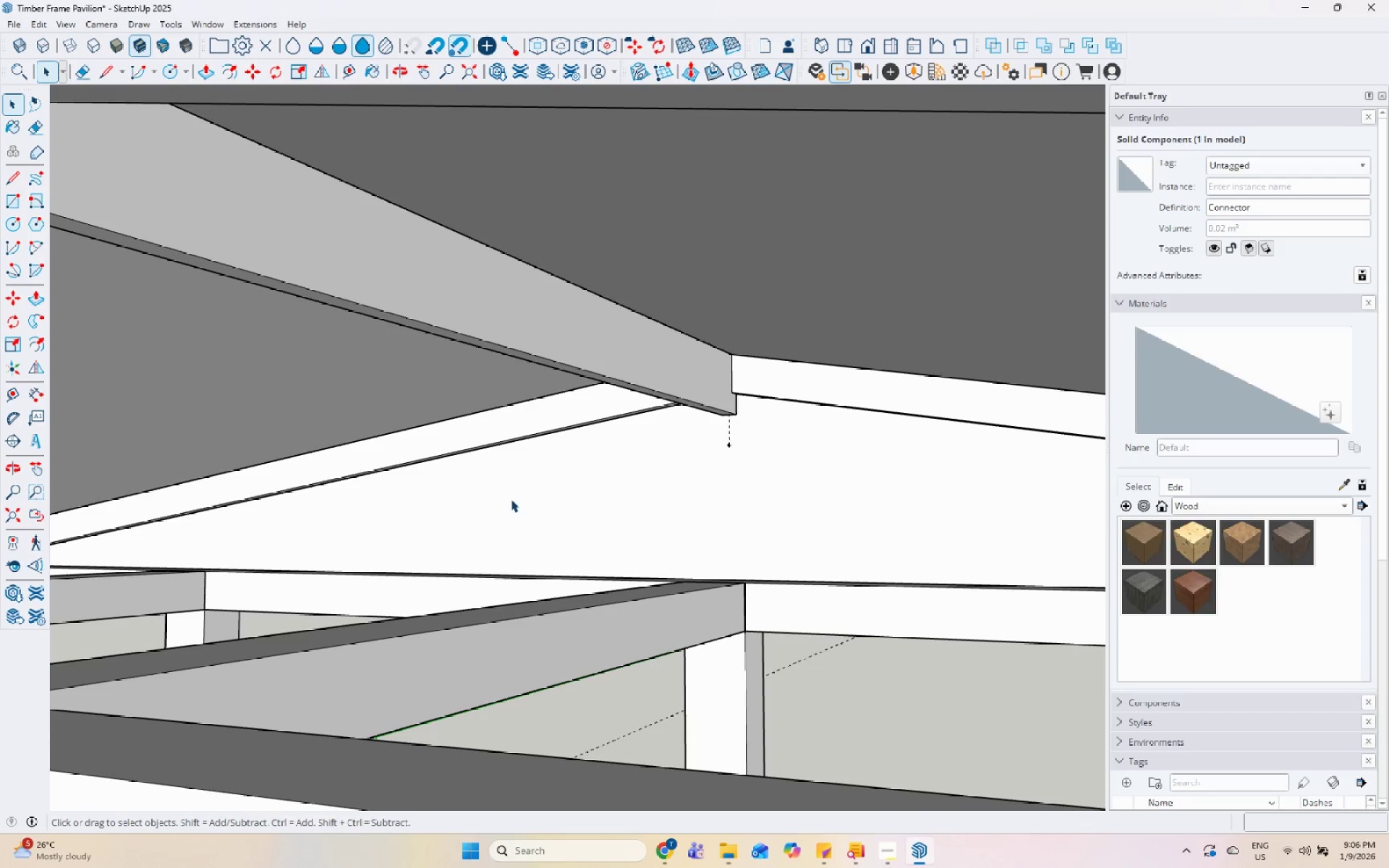 
type(hm )
 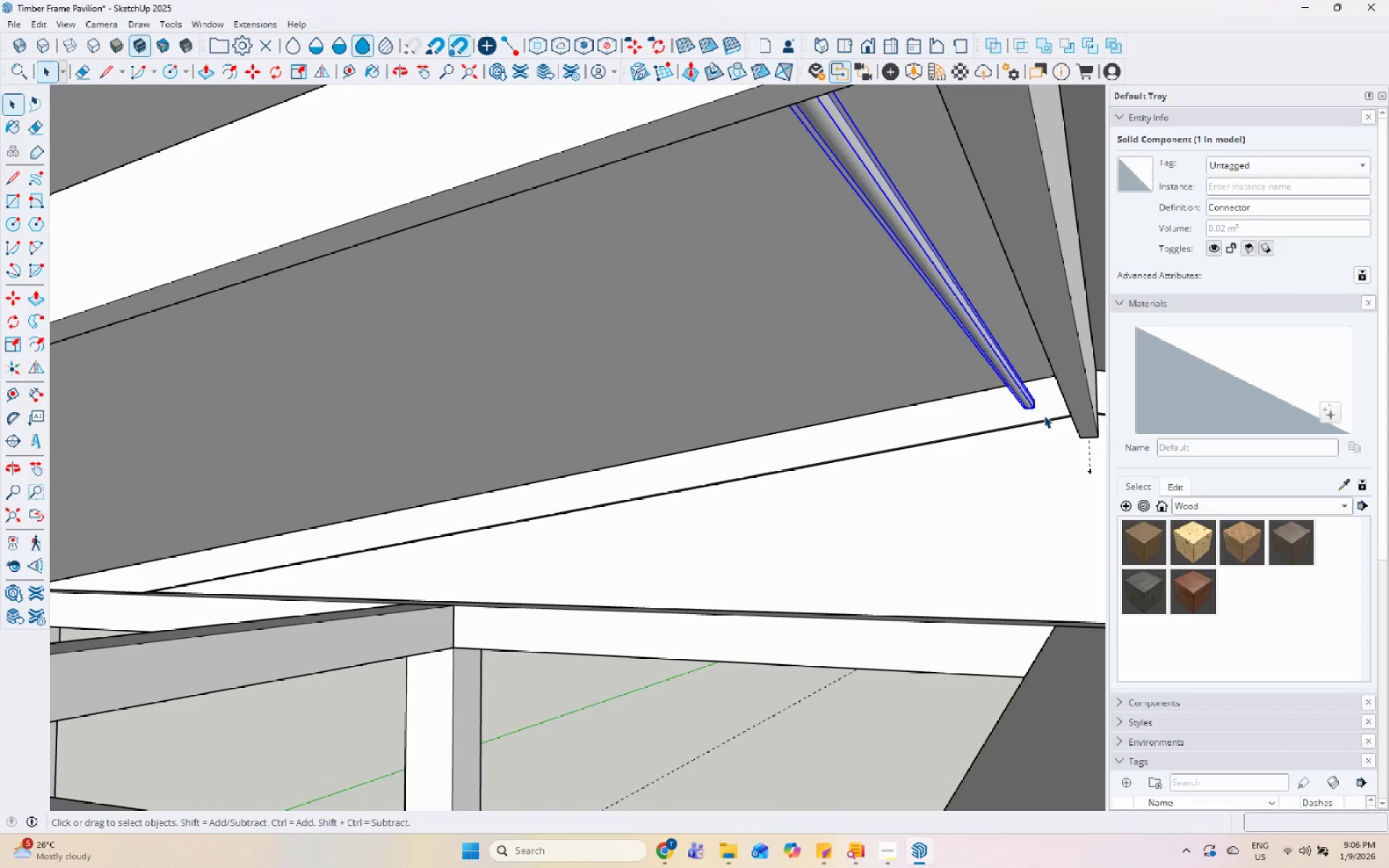 
left_click_drag(start_coordinate=[509, 490], to_coordinate=[841, 506])
 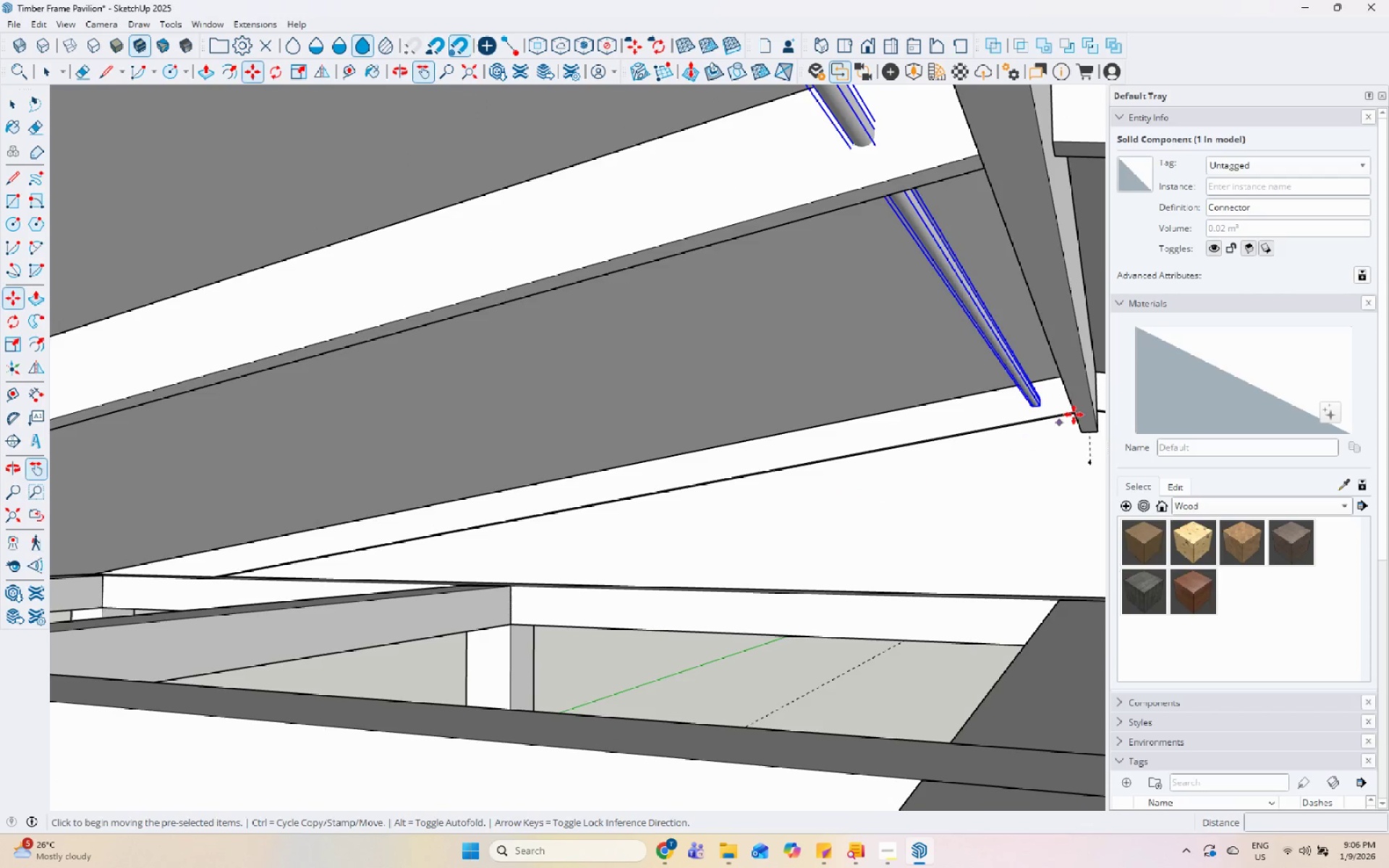 
scroll: coordinate [1063, 403], scroll_direction: up, amount: 3.0
 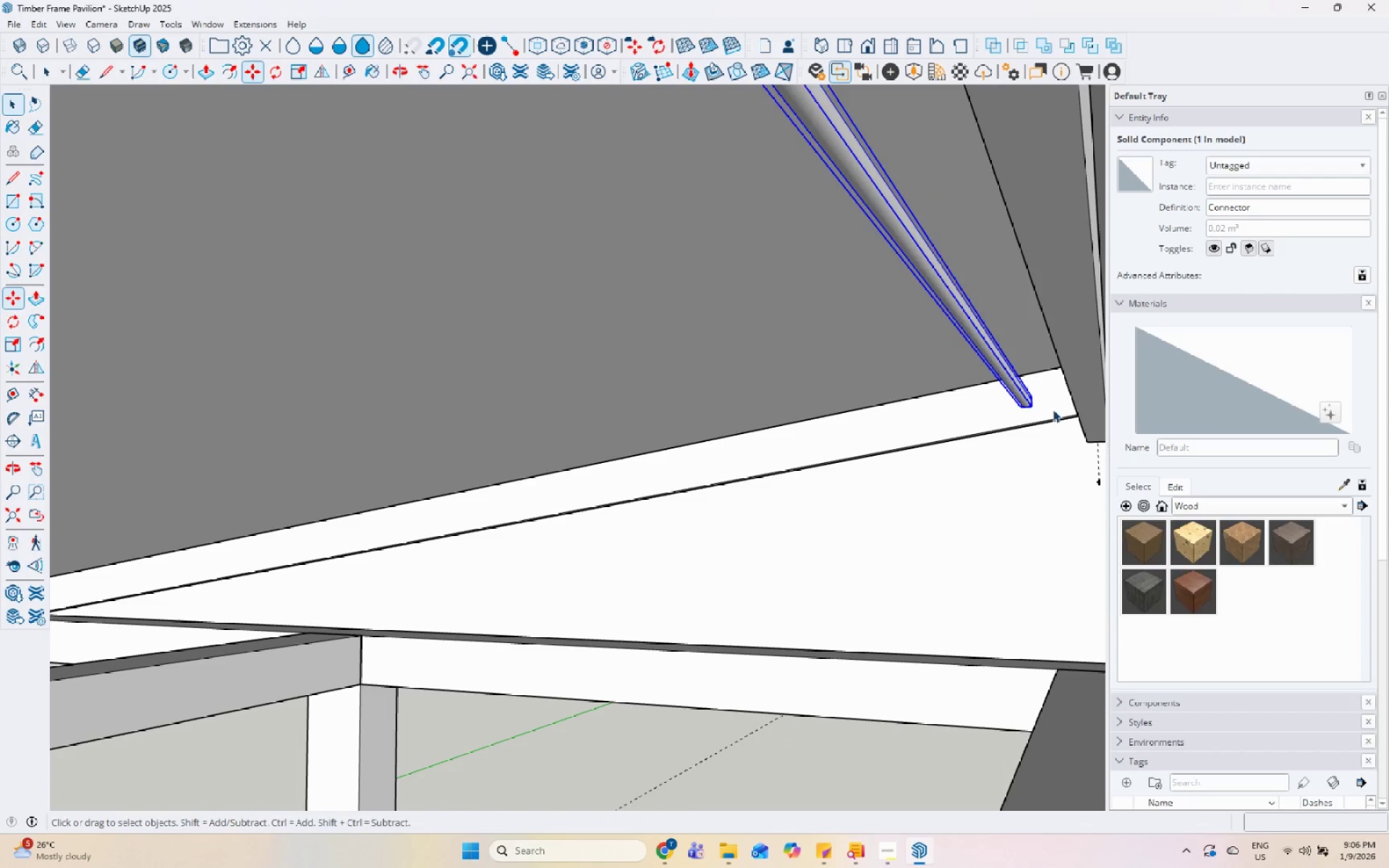 
key(M)
 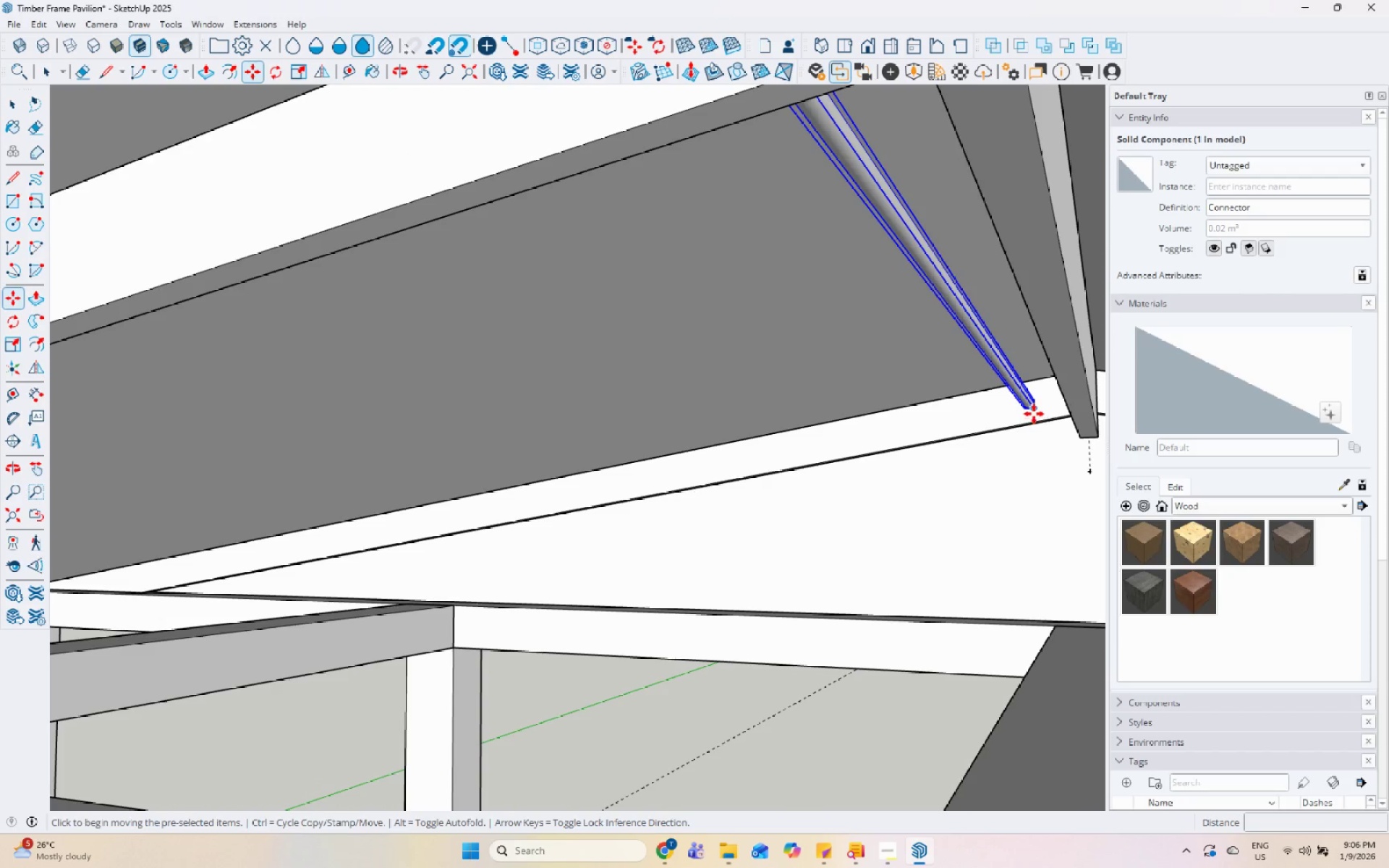 
scroll: coordinate [1044, 415], scroll_direction: down, amount: 2.0
 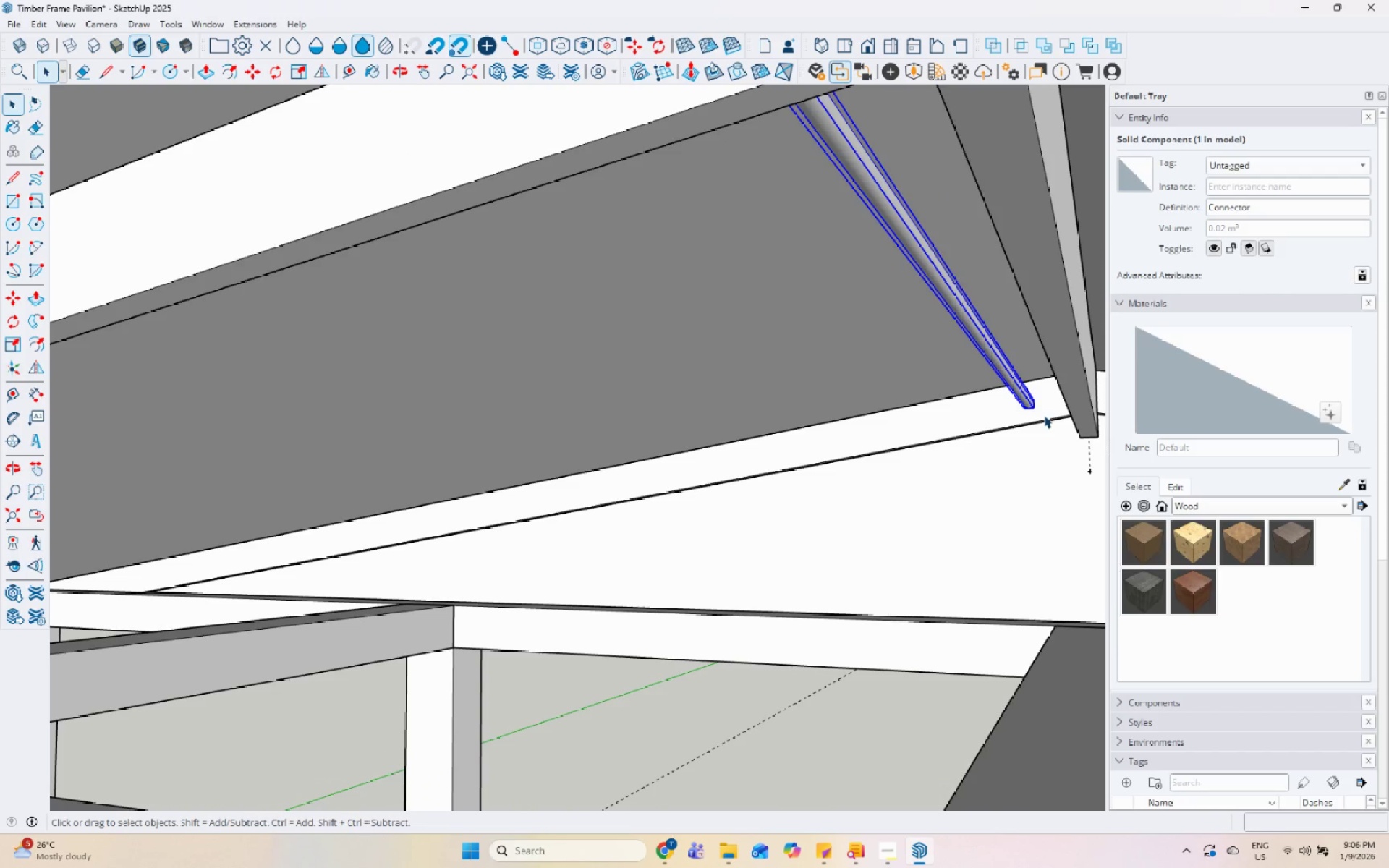 
key(Control+ControlLeft)
 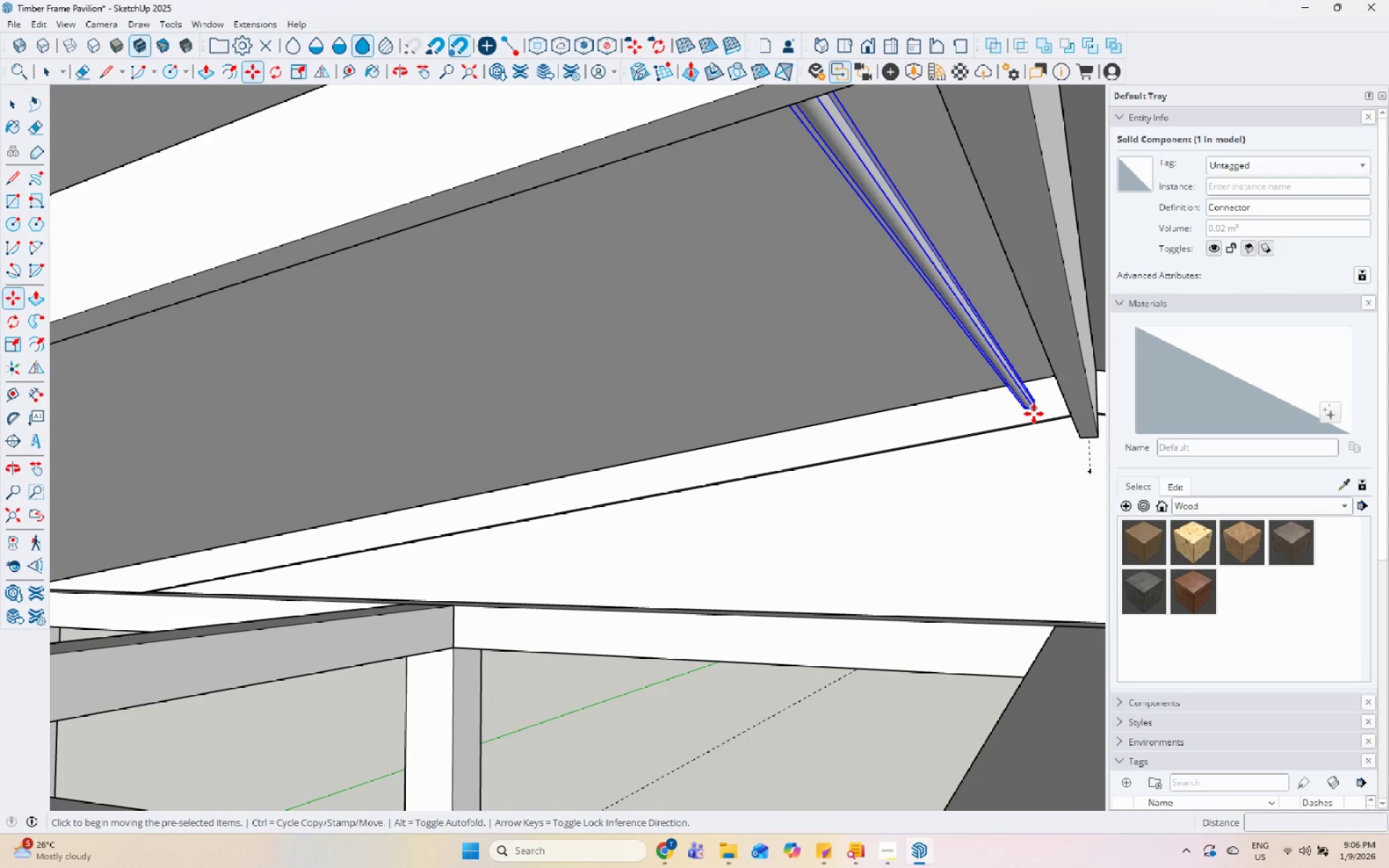 
left_click([1034, 414])
 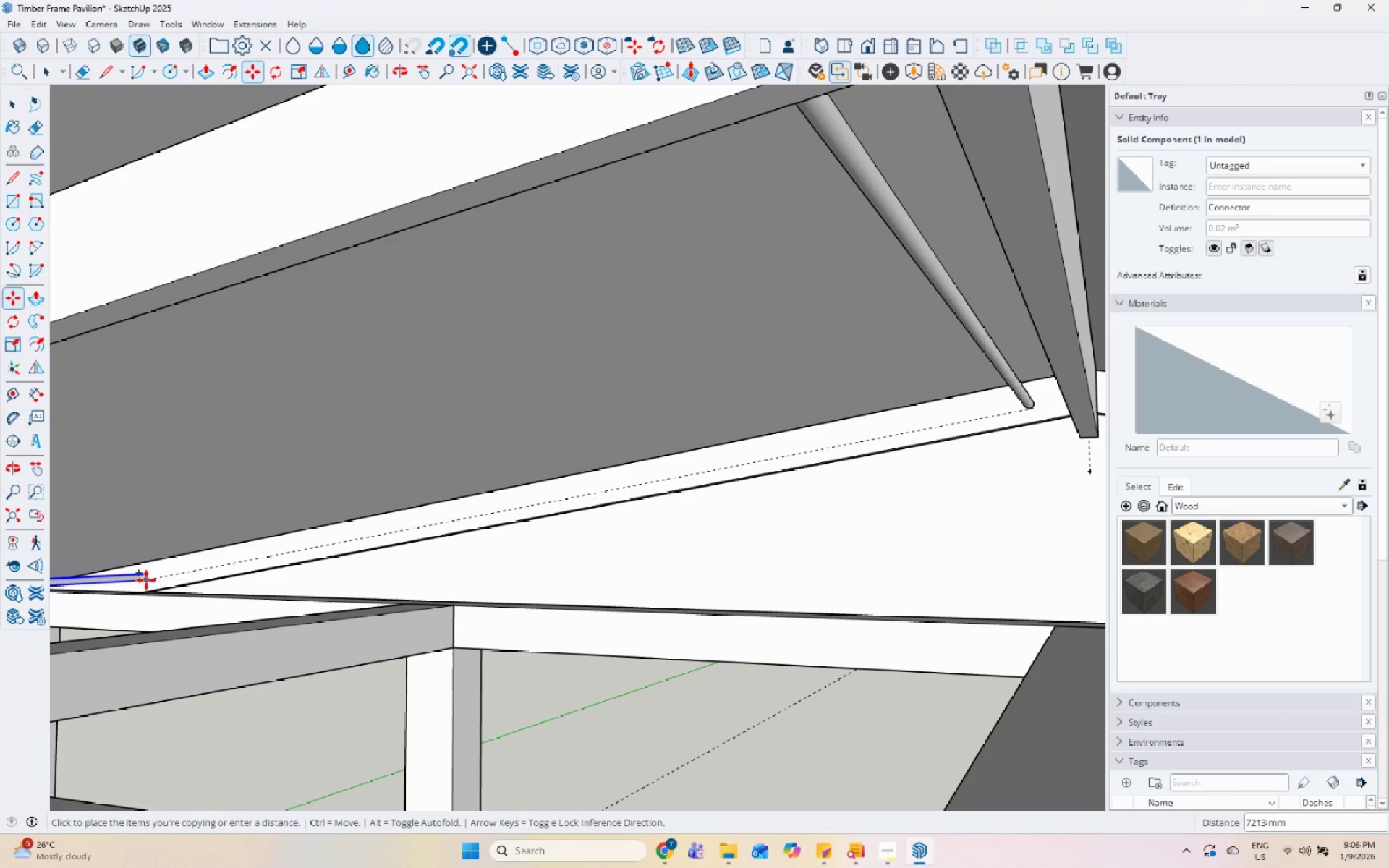 
left_click([146, 580])
 